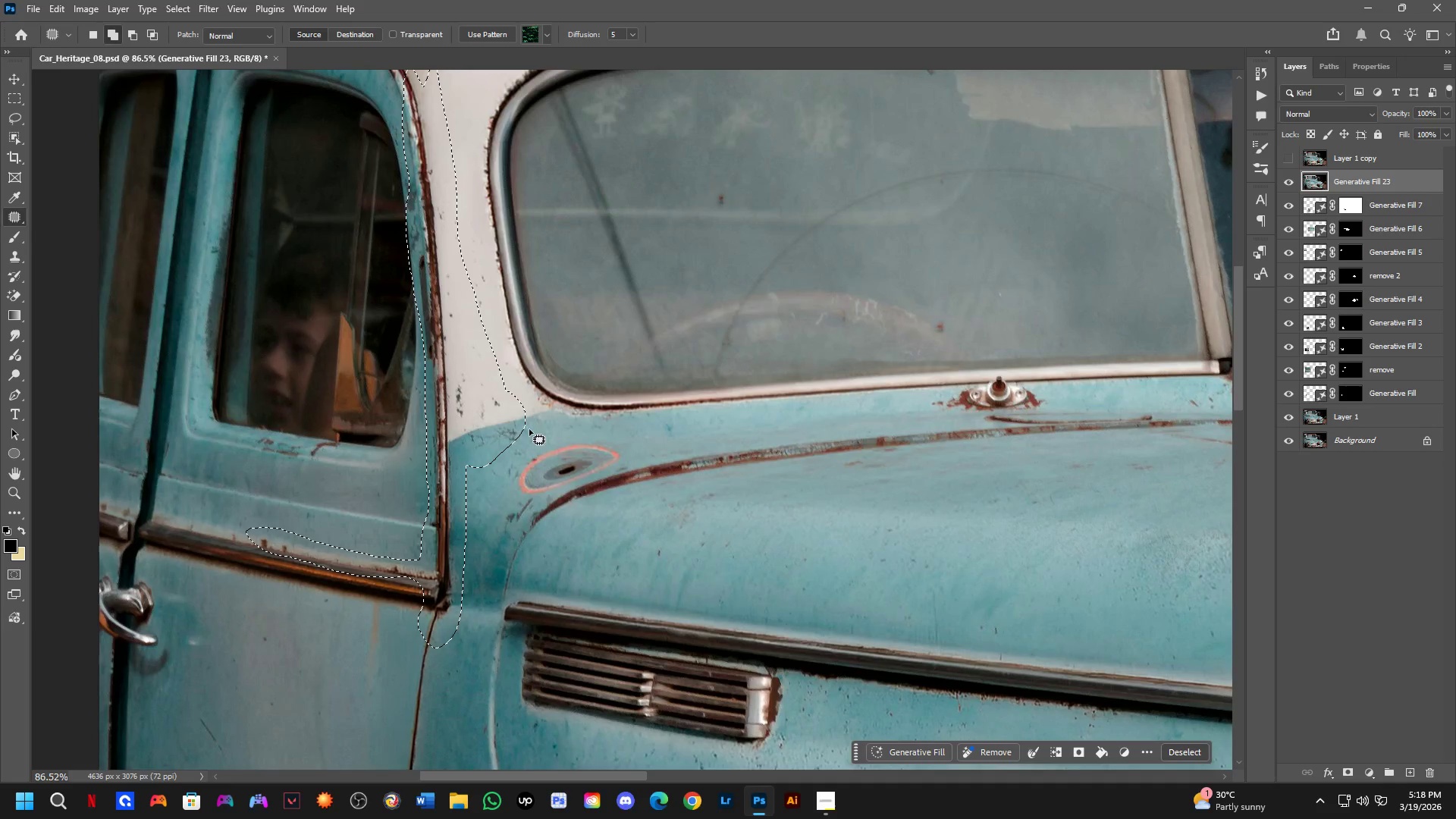 
hold_key(key=Space, duration=0.92)
 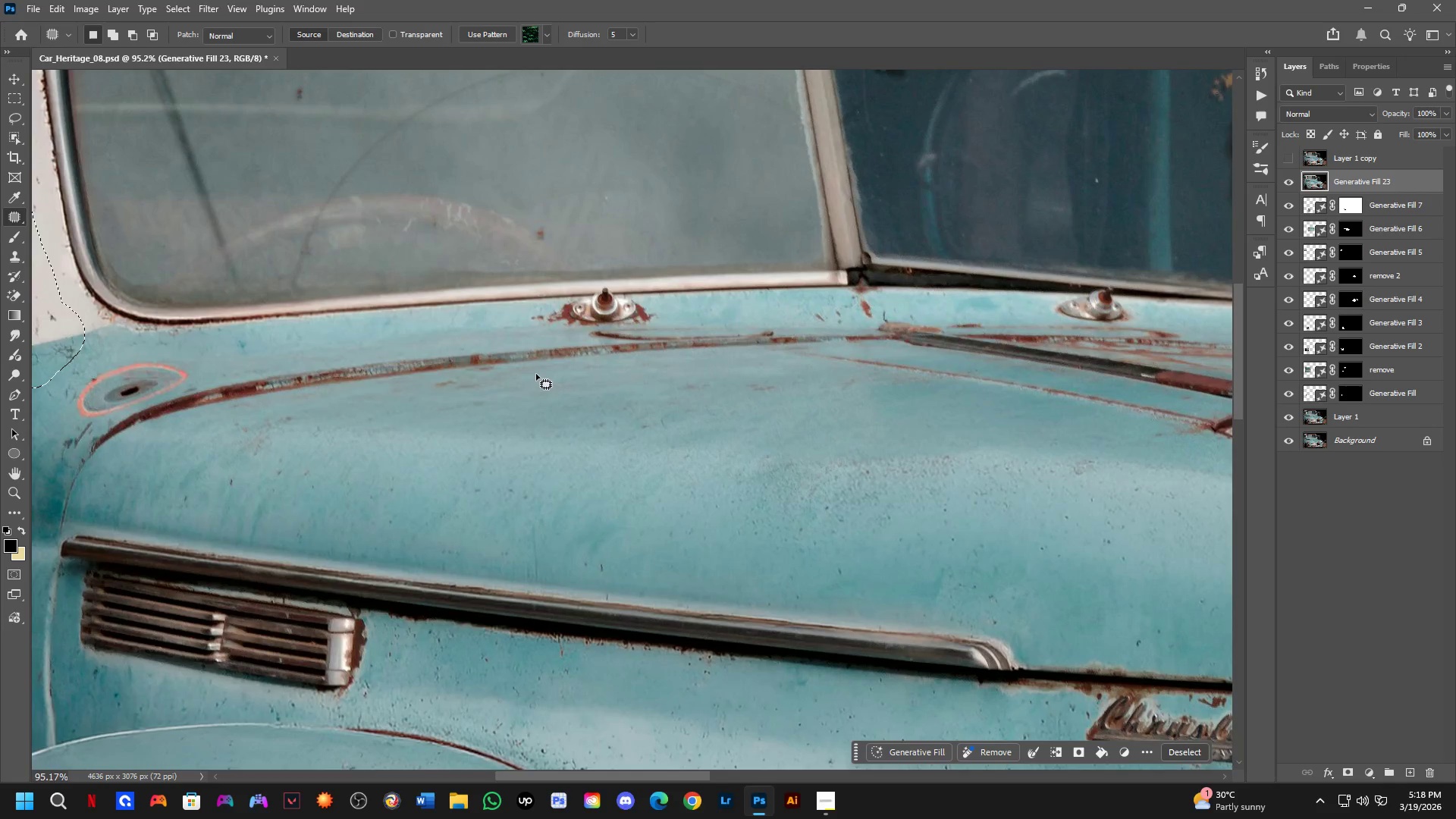 
left_click_drag(start_coordinate=[698, 513], to_coordinate=[532, 562])
 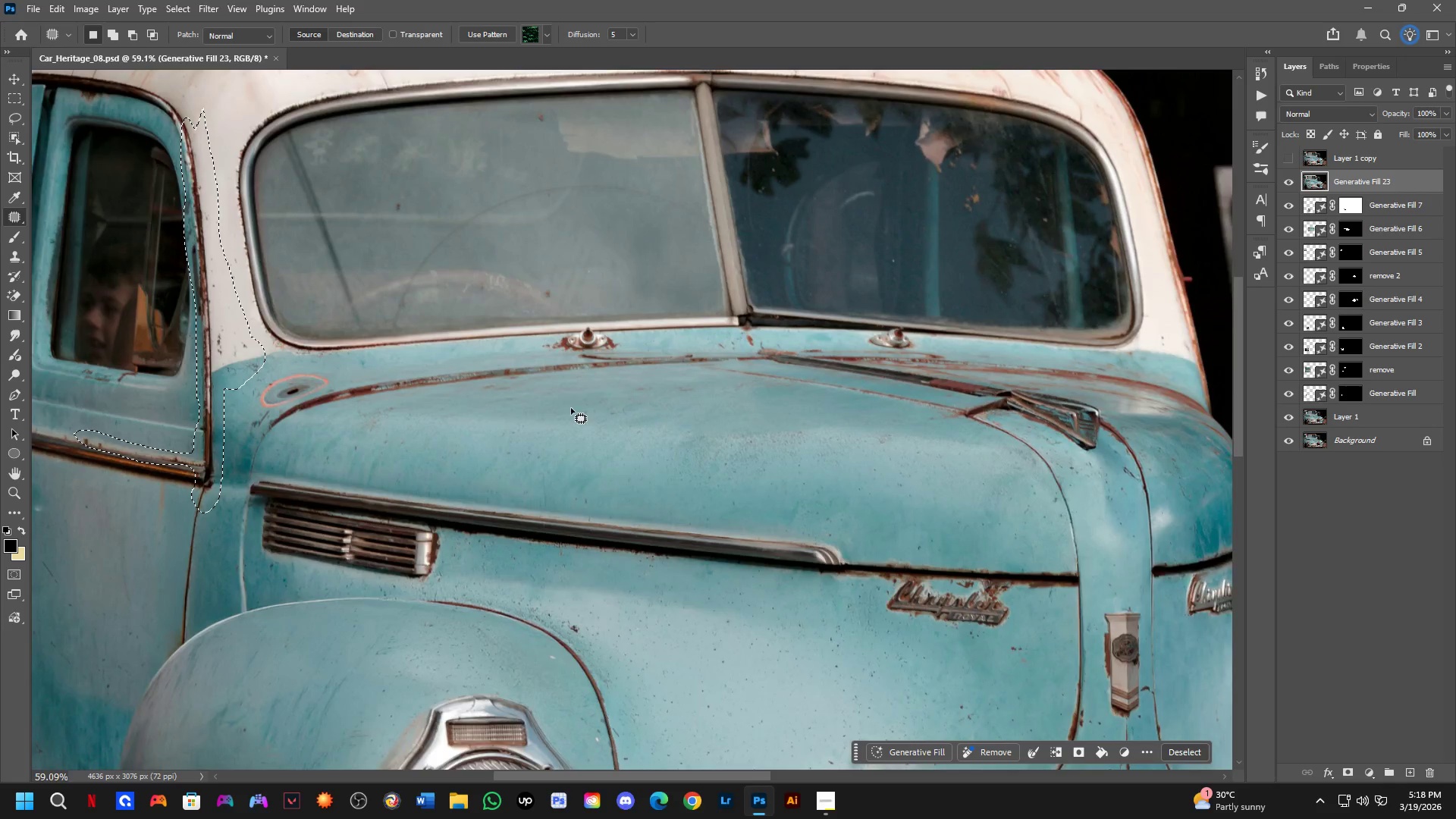 
scroll: coordinate [504, 399], scroll_direction: down, amount: 4.0
 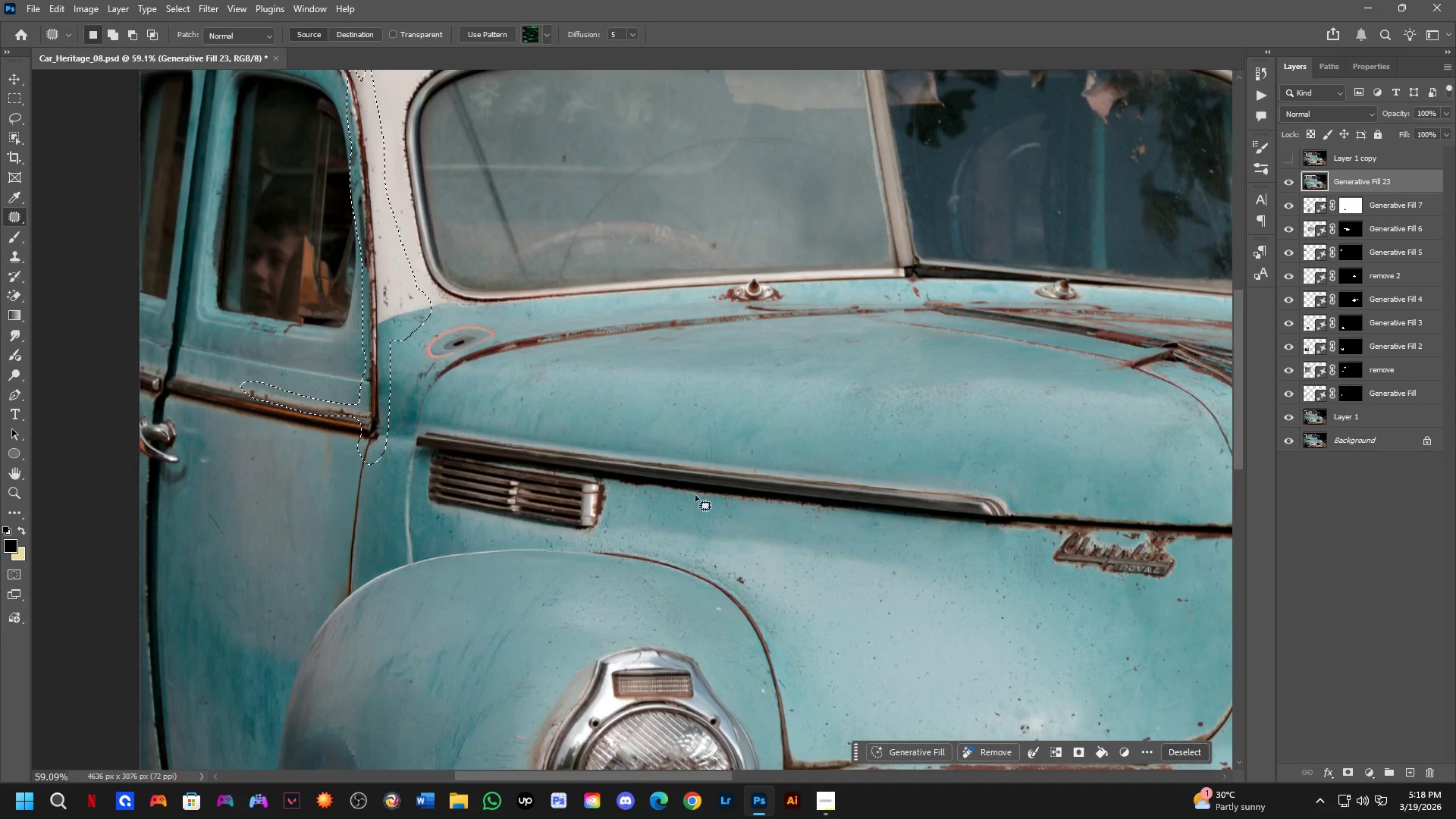 
hold_key(key=Space, duration=0.56)
 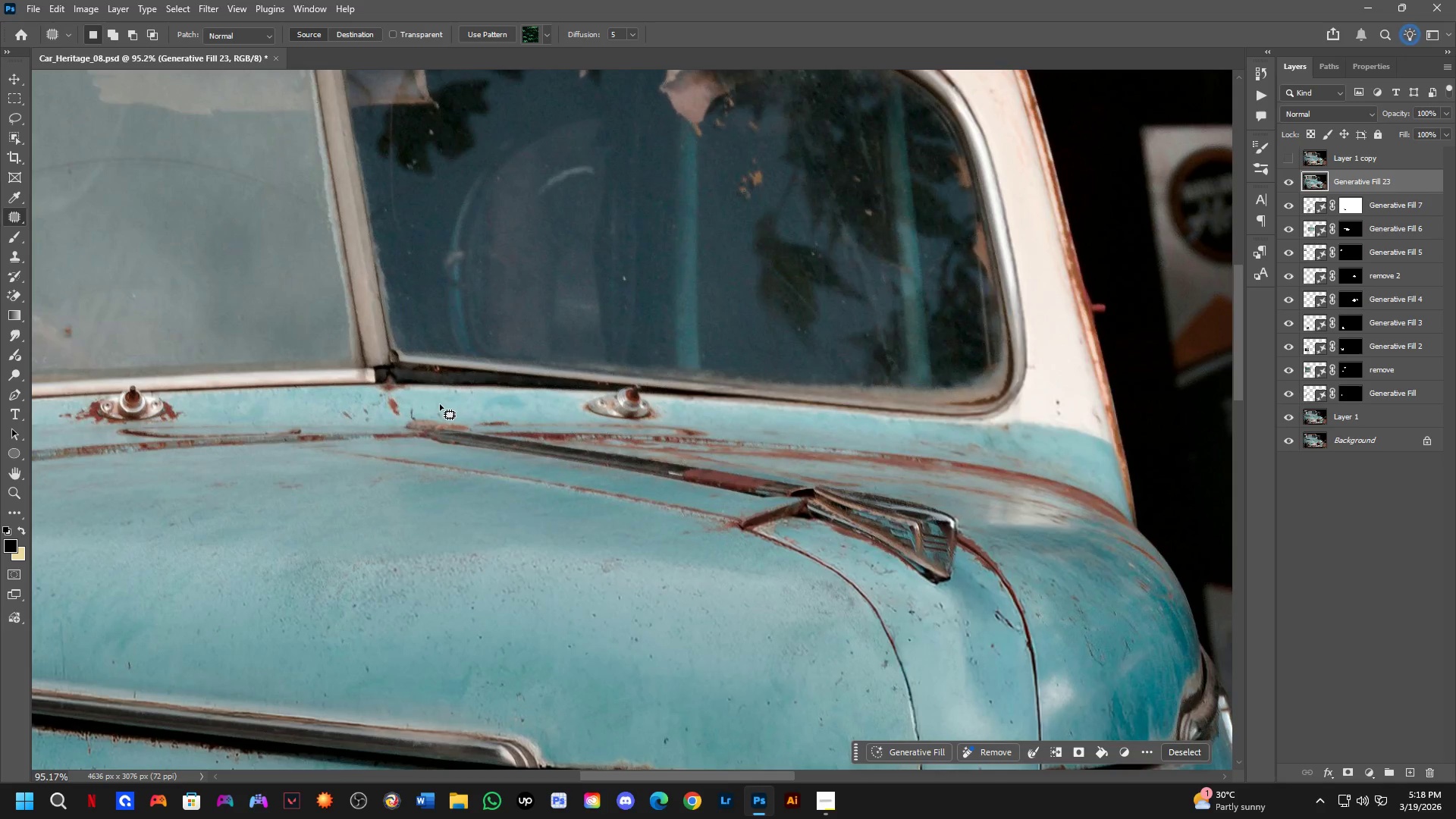 
left_click_drag(start_coordinate=[820, 397], to_coordinate=[347, 494])
 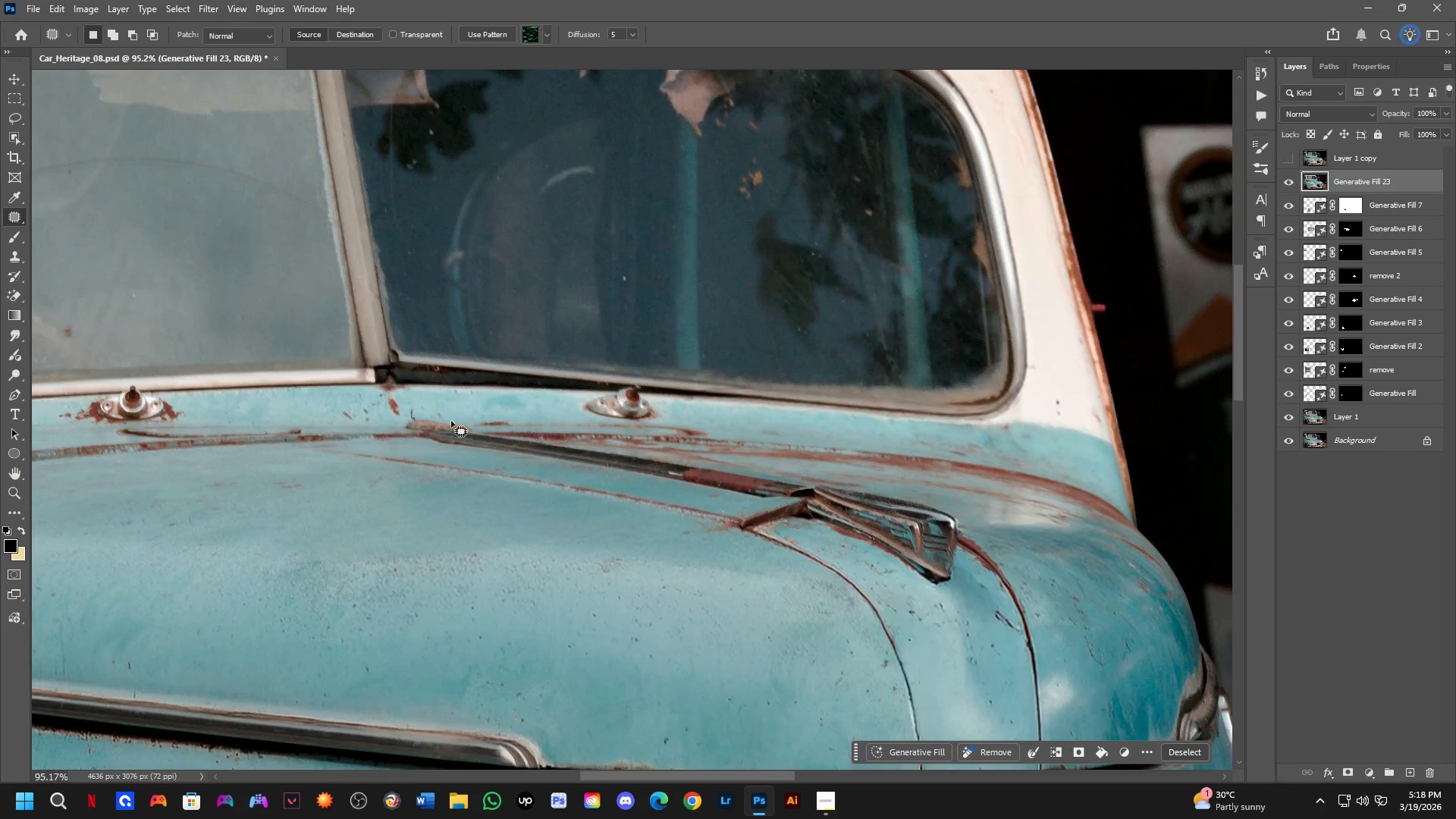 
scroll: coordinate [538, 375], scroll_direction: up, amount: 5.0
 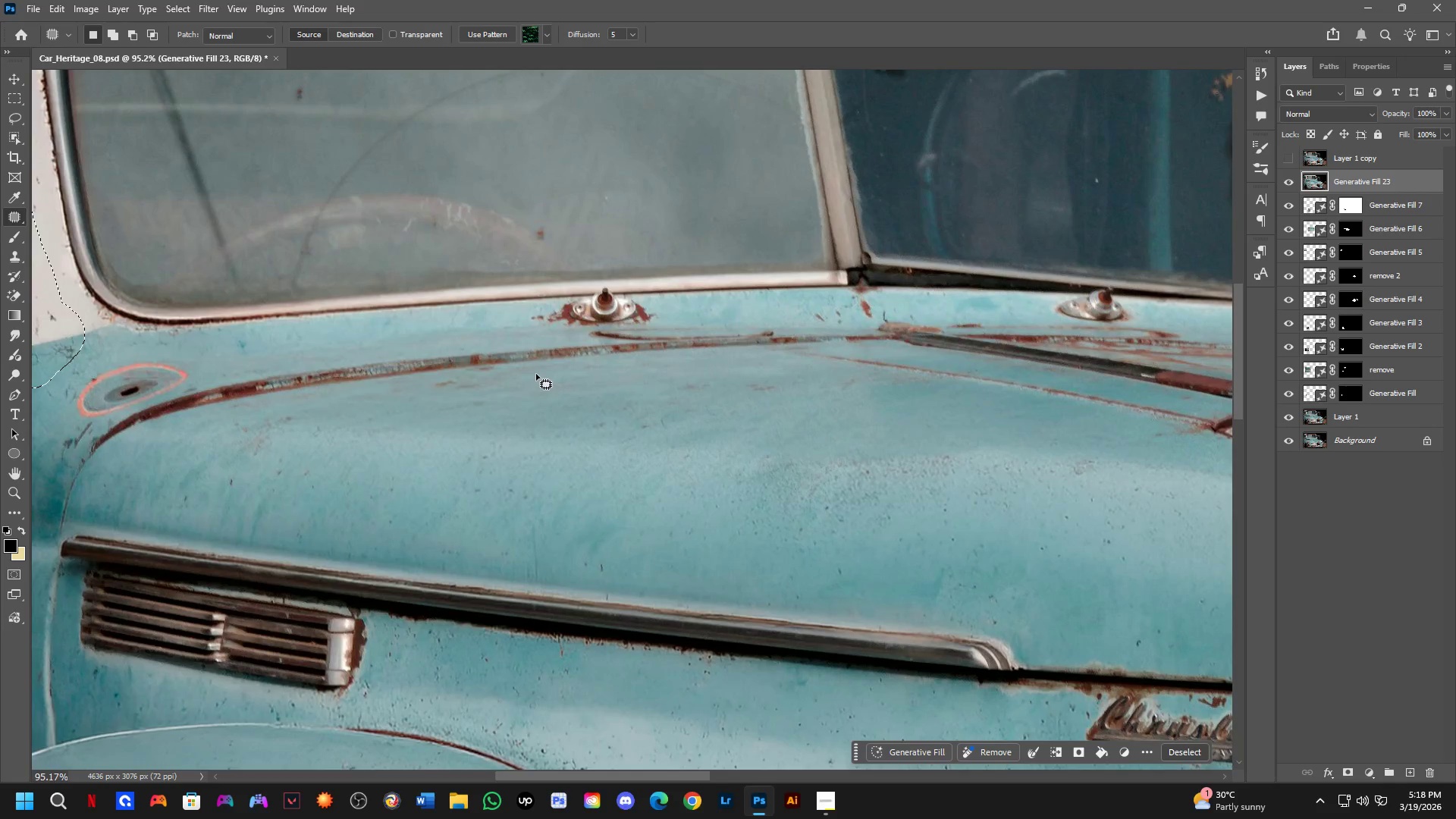 
key(Shift+ShiftLeft)
 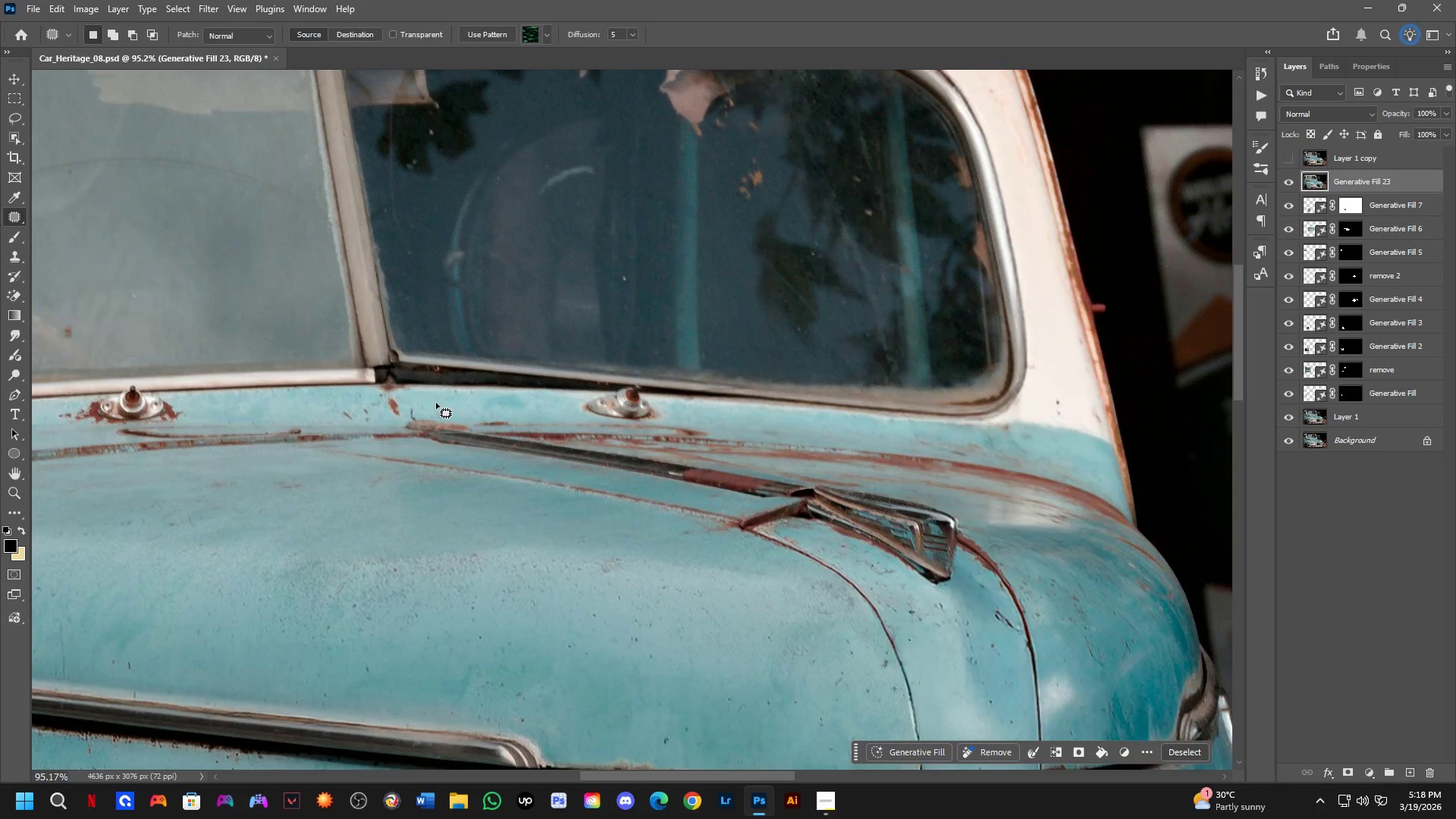 
left_click_drag(start_coordinate=[432, 402], to_coordinate=[519, 391])
 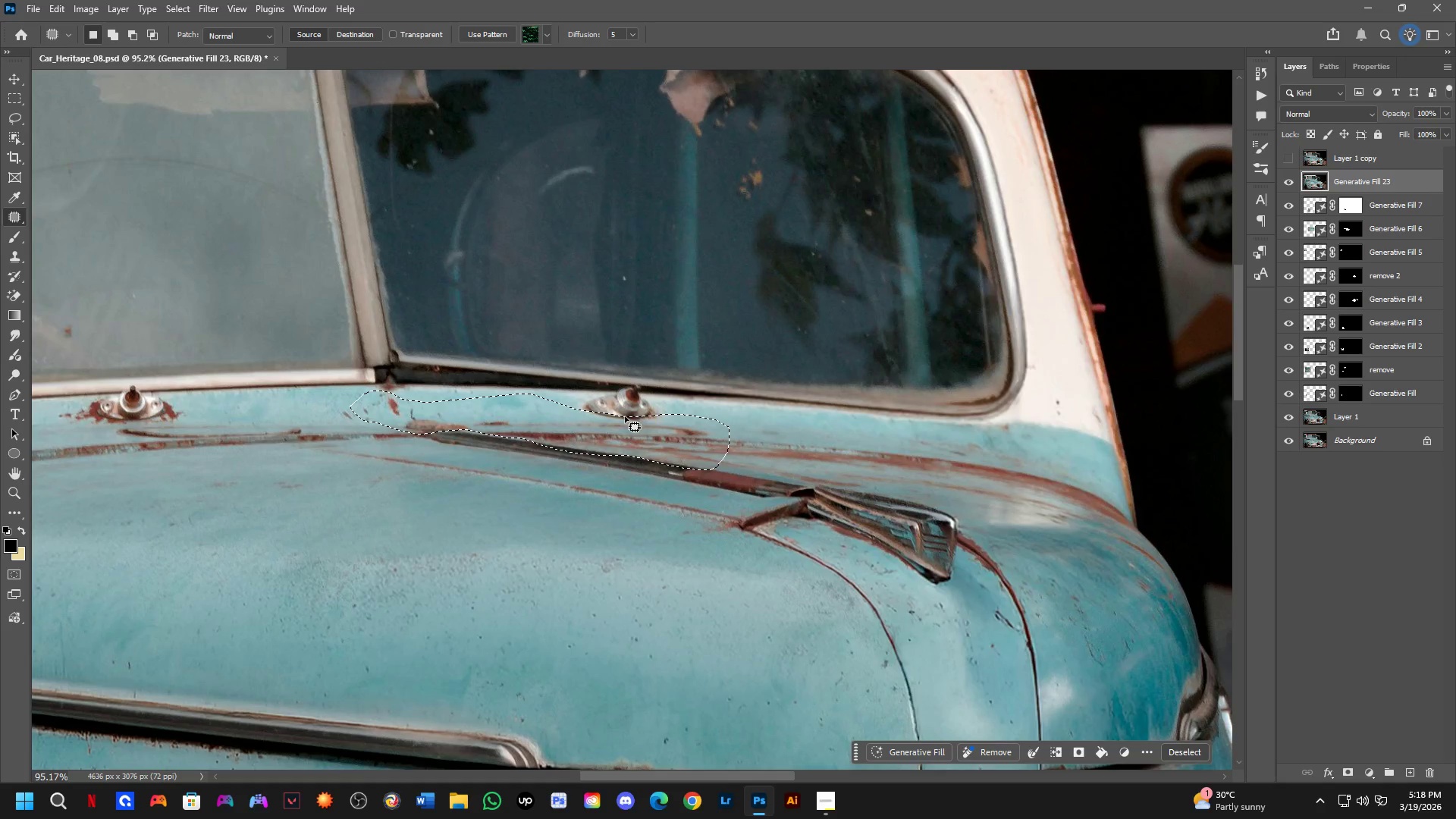 
hold_key(key=Space, duration=0.55)
 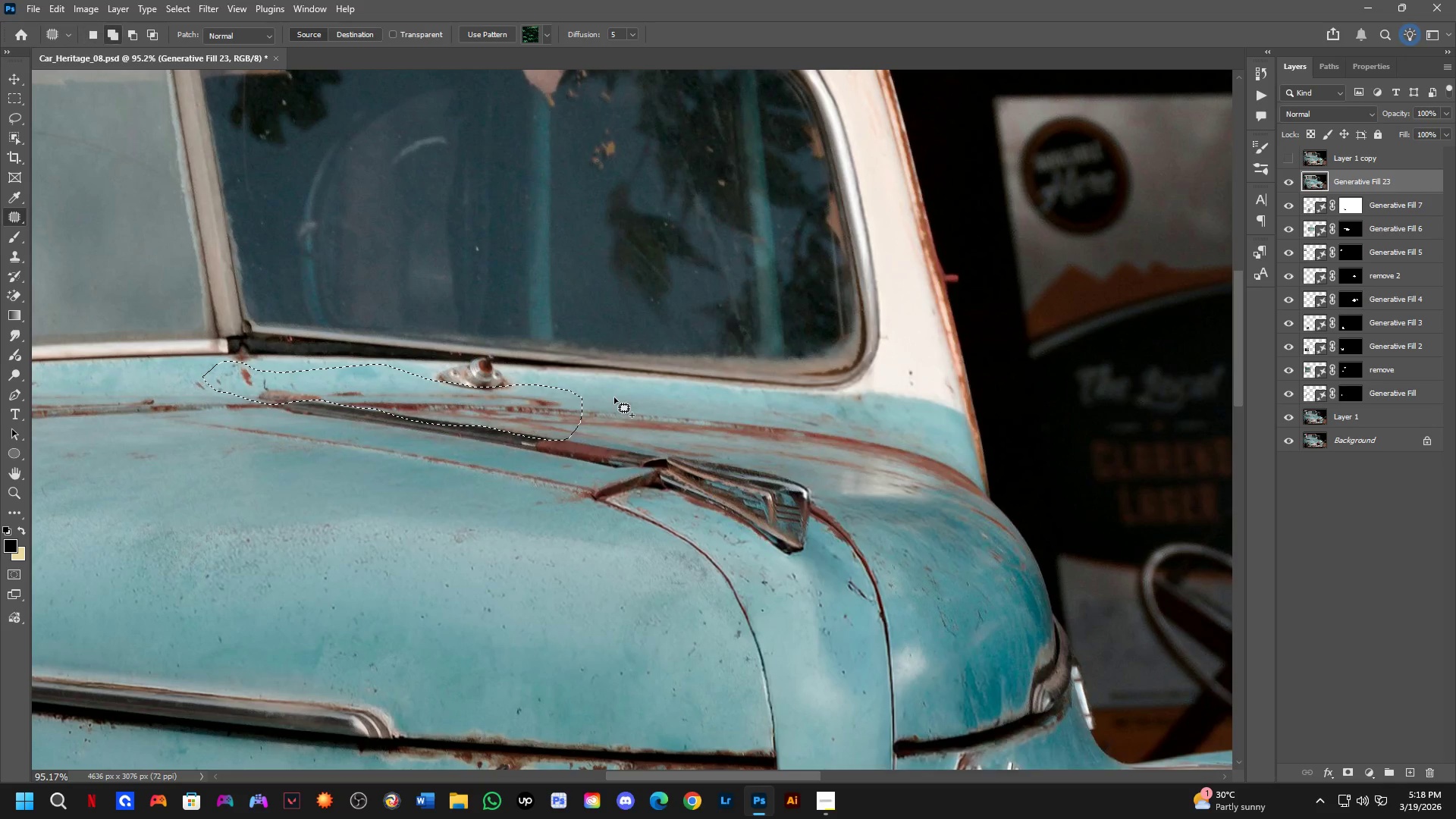 
left_click_drag(start_coordinate=[689, 436], to_coordinate=[542, 406])
 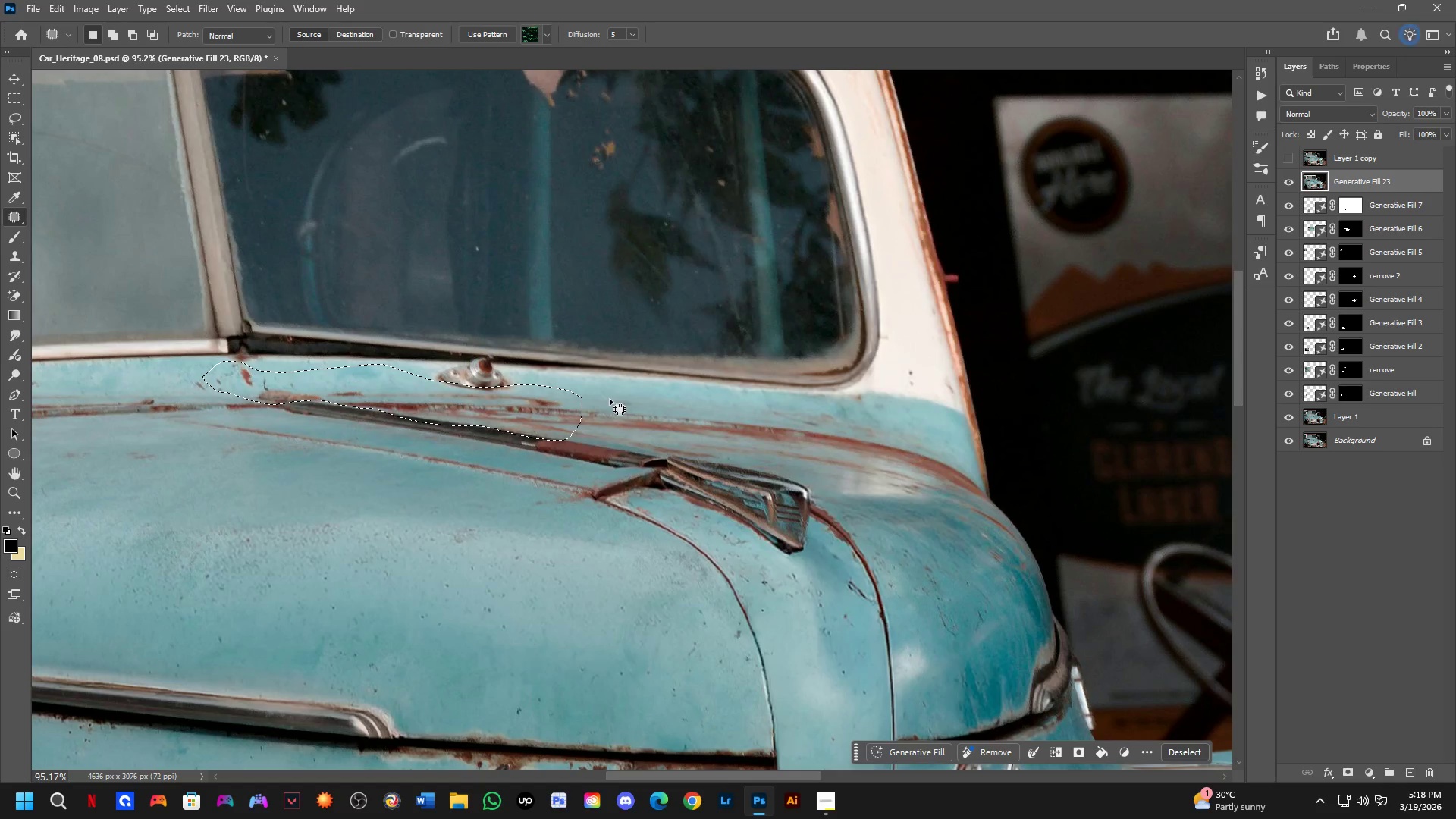 
key(Shift+ShiftLeft)
 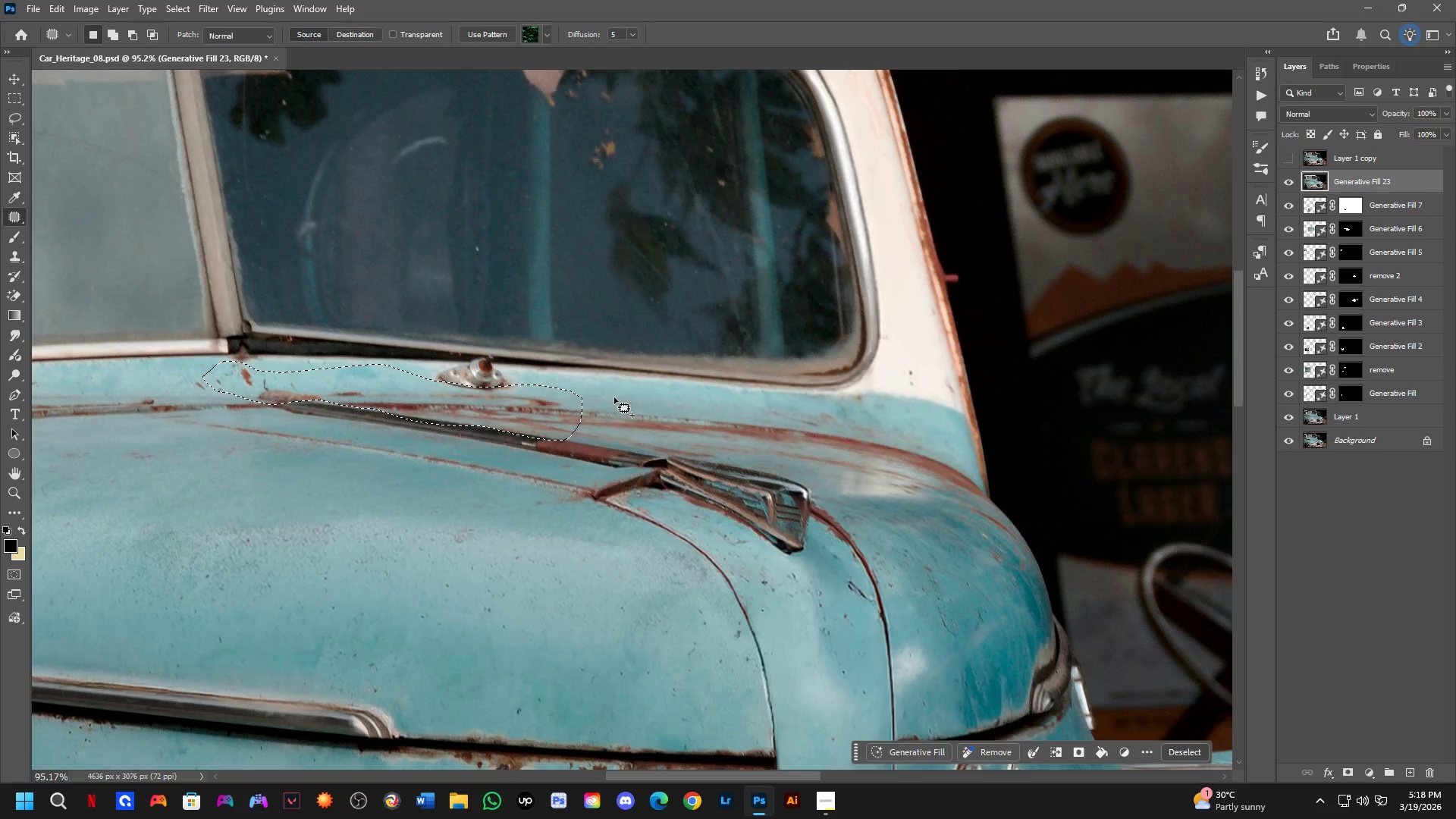 
left_click_drag(start_coordinate=[614, 397], to_coordinate=[930, 437])
 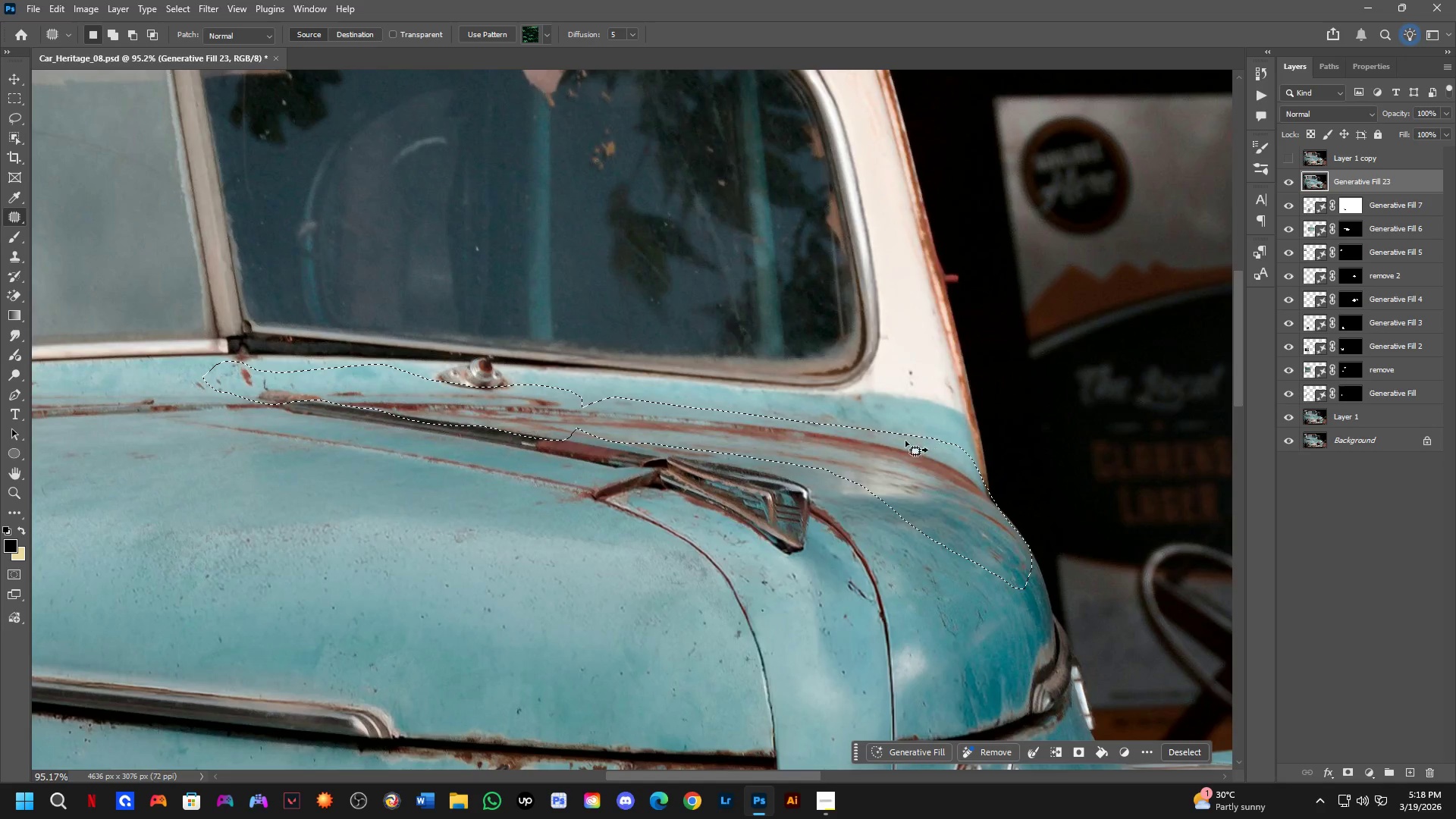 
hold_key(key=Space, duration=0.58)
 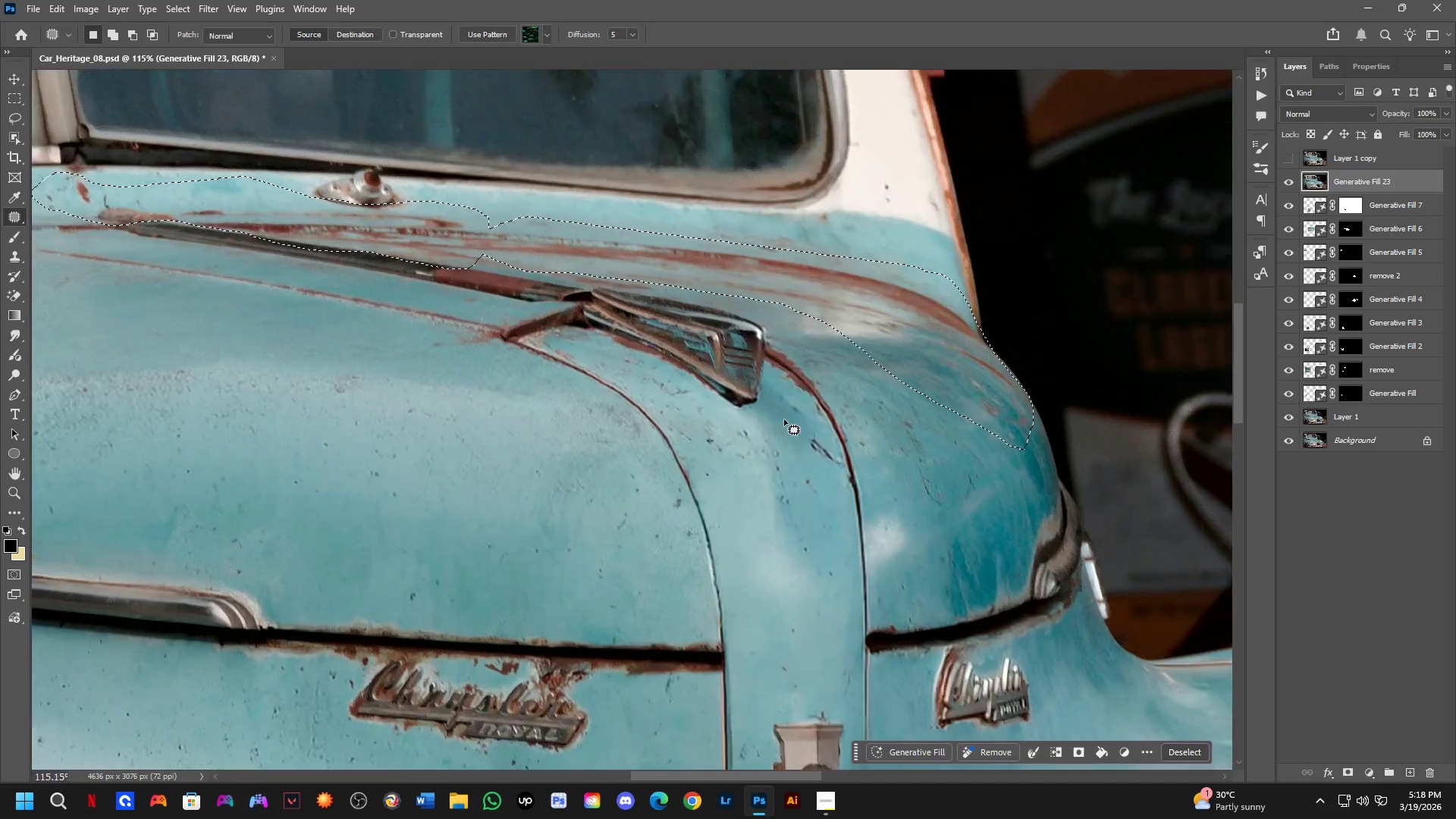 
left_click_drag(start_coordinate=[921, 550], to_coordinate=[854, 443])
 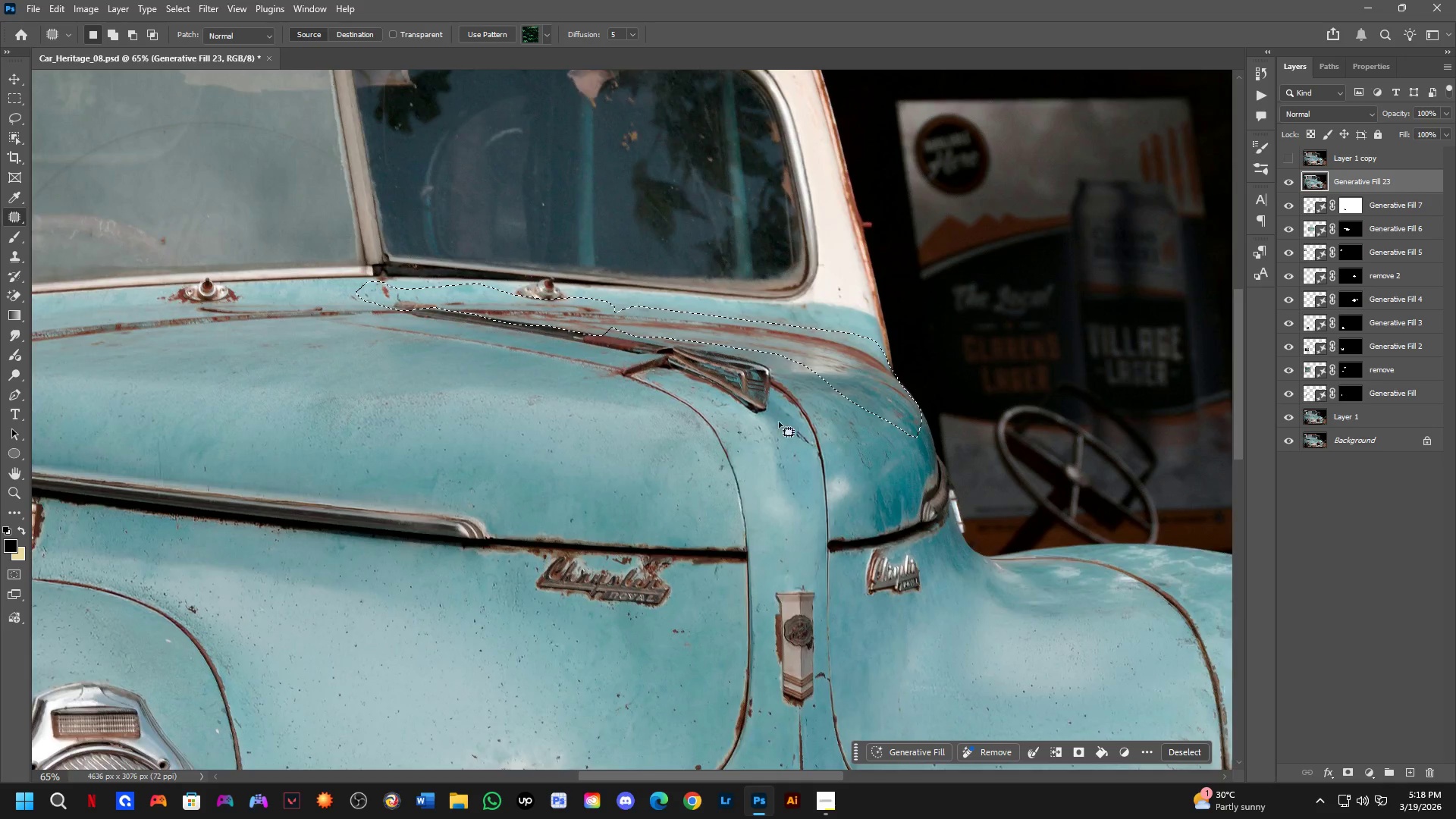 
scroll: coordinate [898, 452], scroll_direction: down, amount: 4.0
 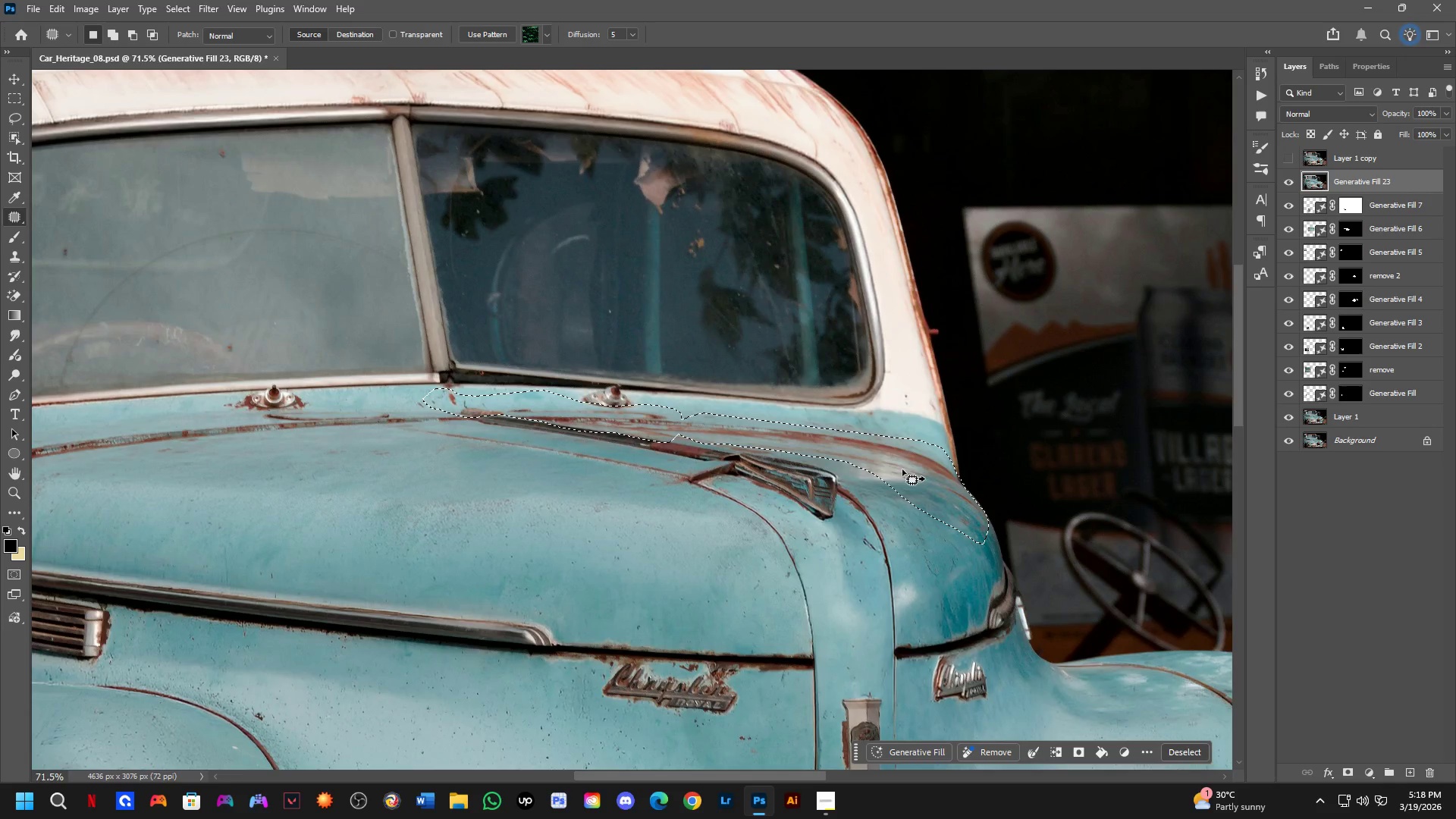 
key(Shift+ShiftLeft)
 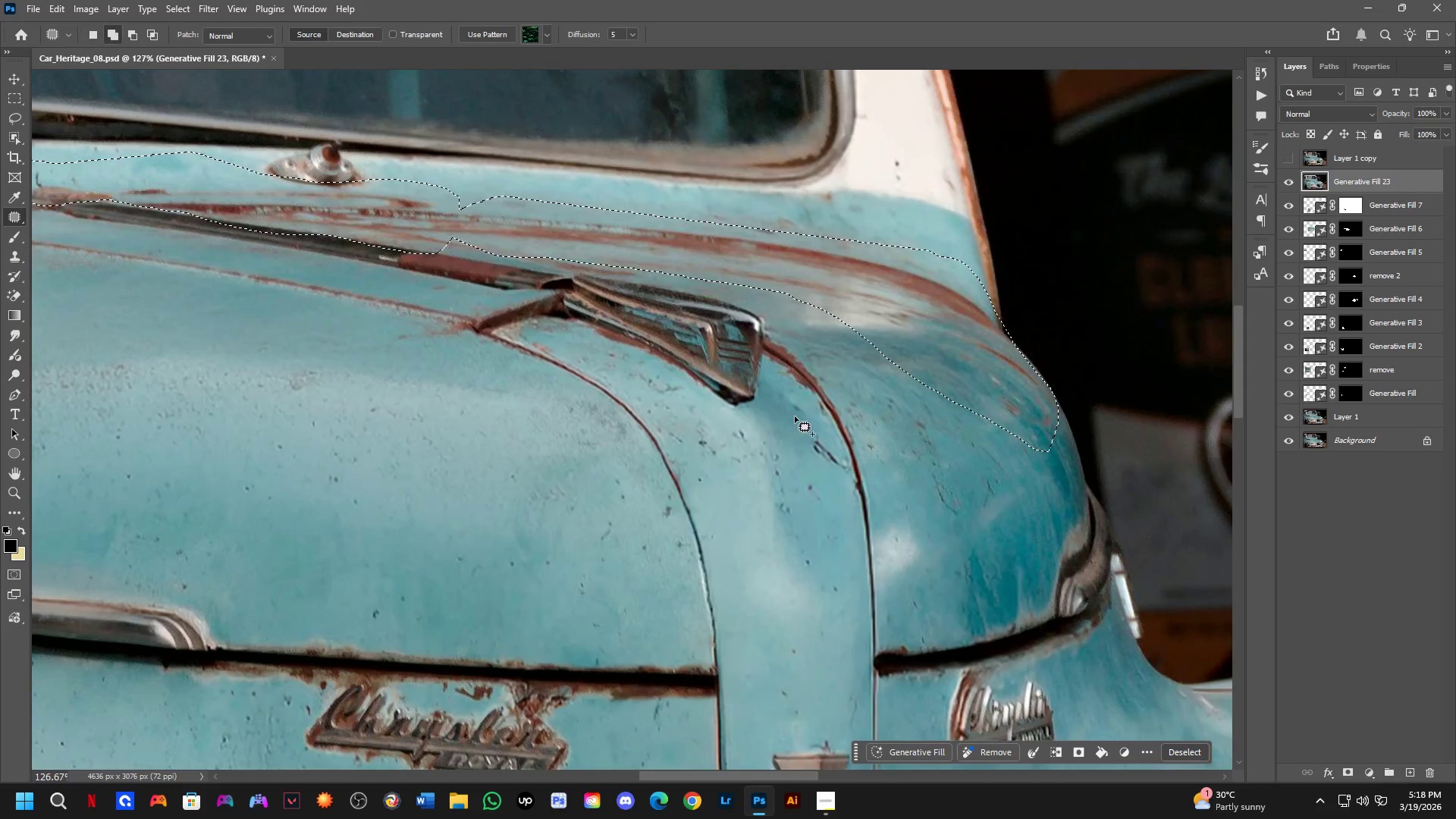 
left_click_drag(start_coordinate=[796, 419], to_coordinate=[824, 411])
 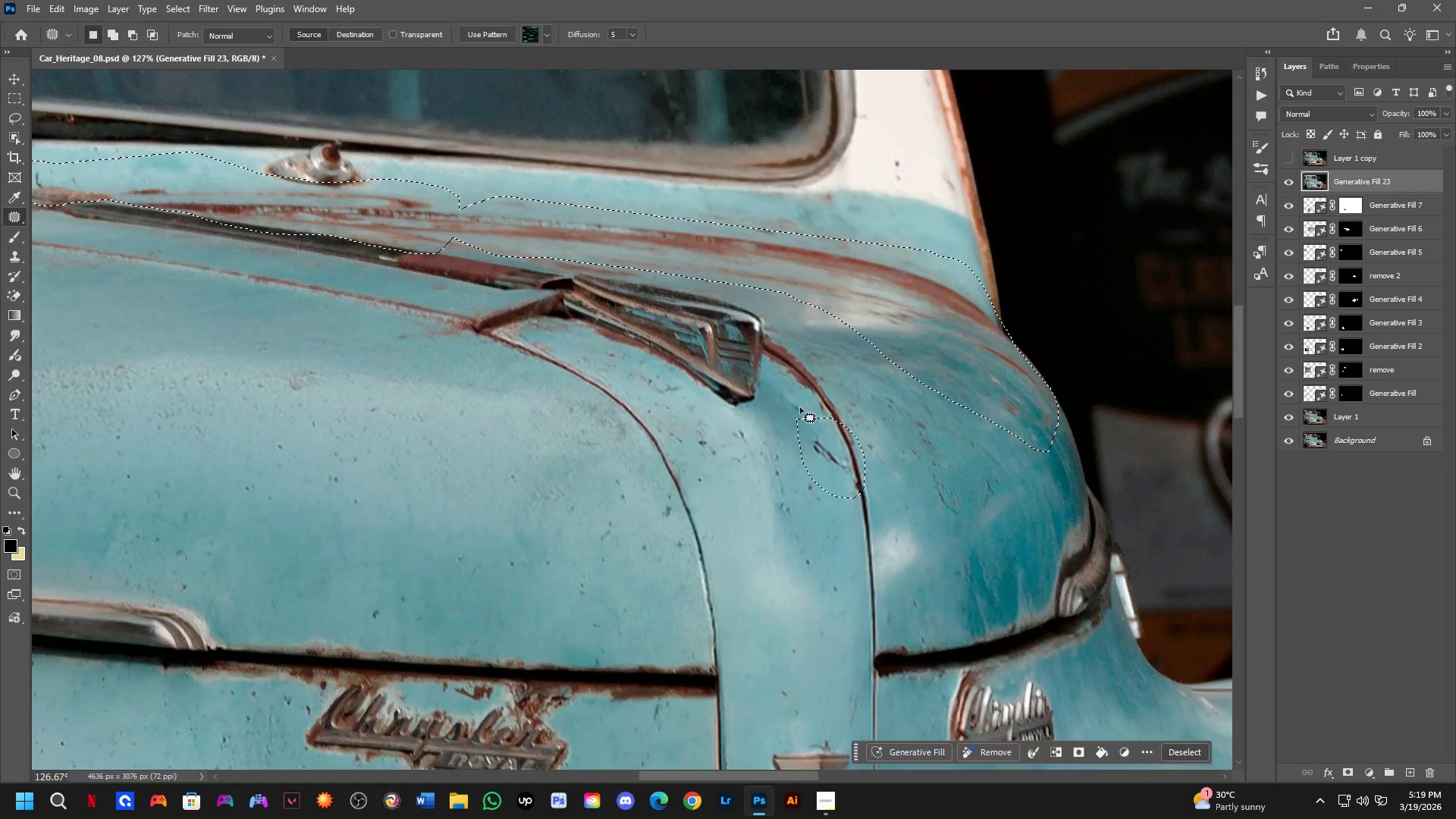 
scroll: coordinate [784, 419], scroll_direction: up, amount: 7.0
 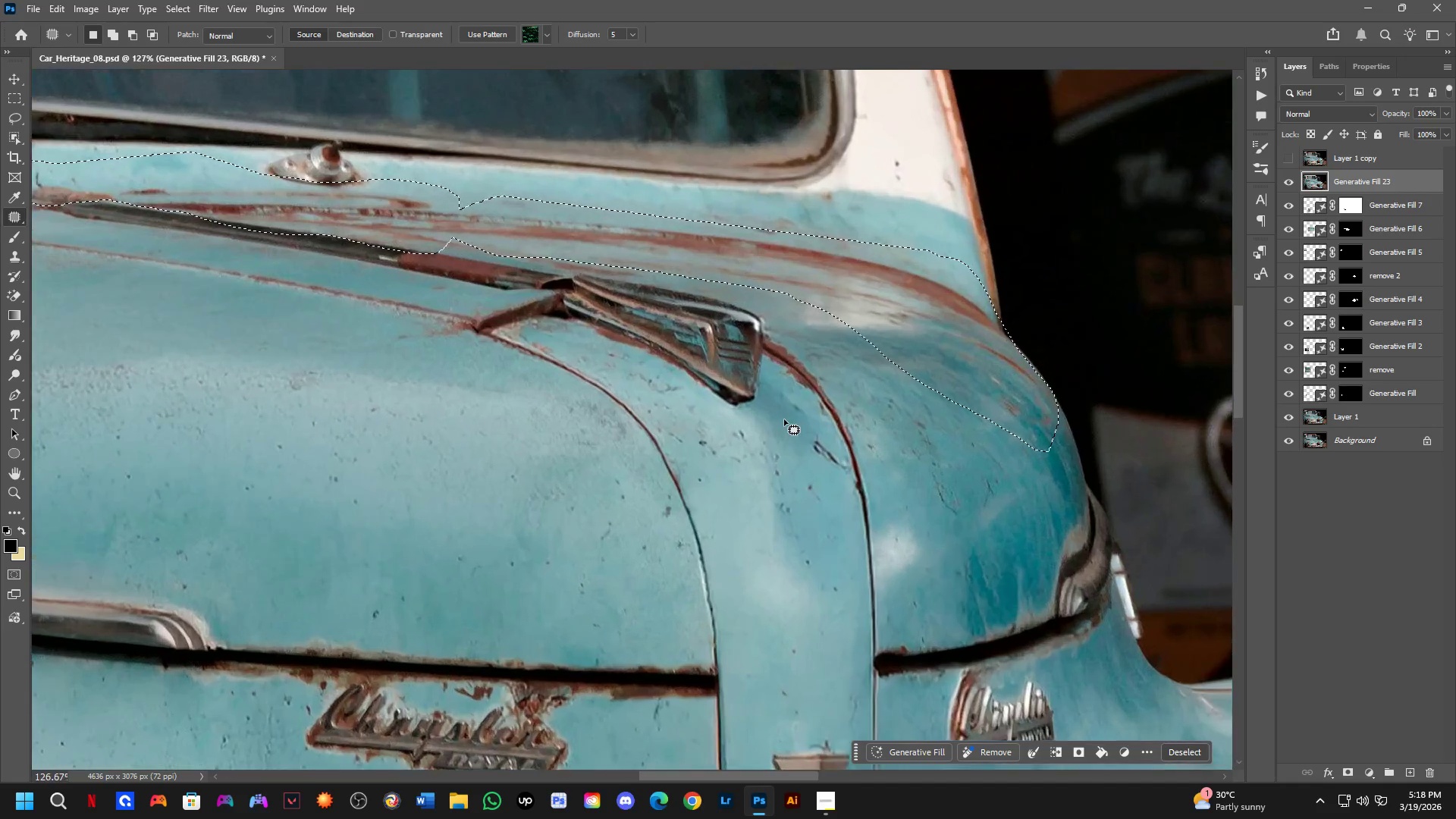 
hold_key(key=Space, duration=0.47)
 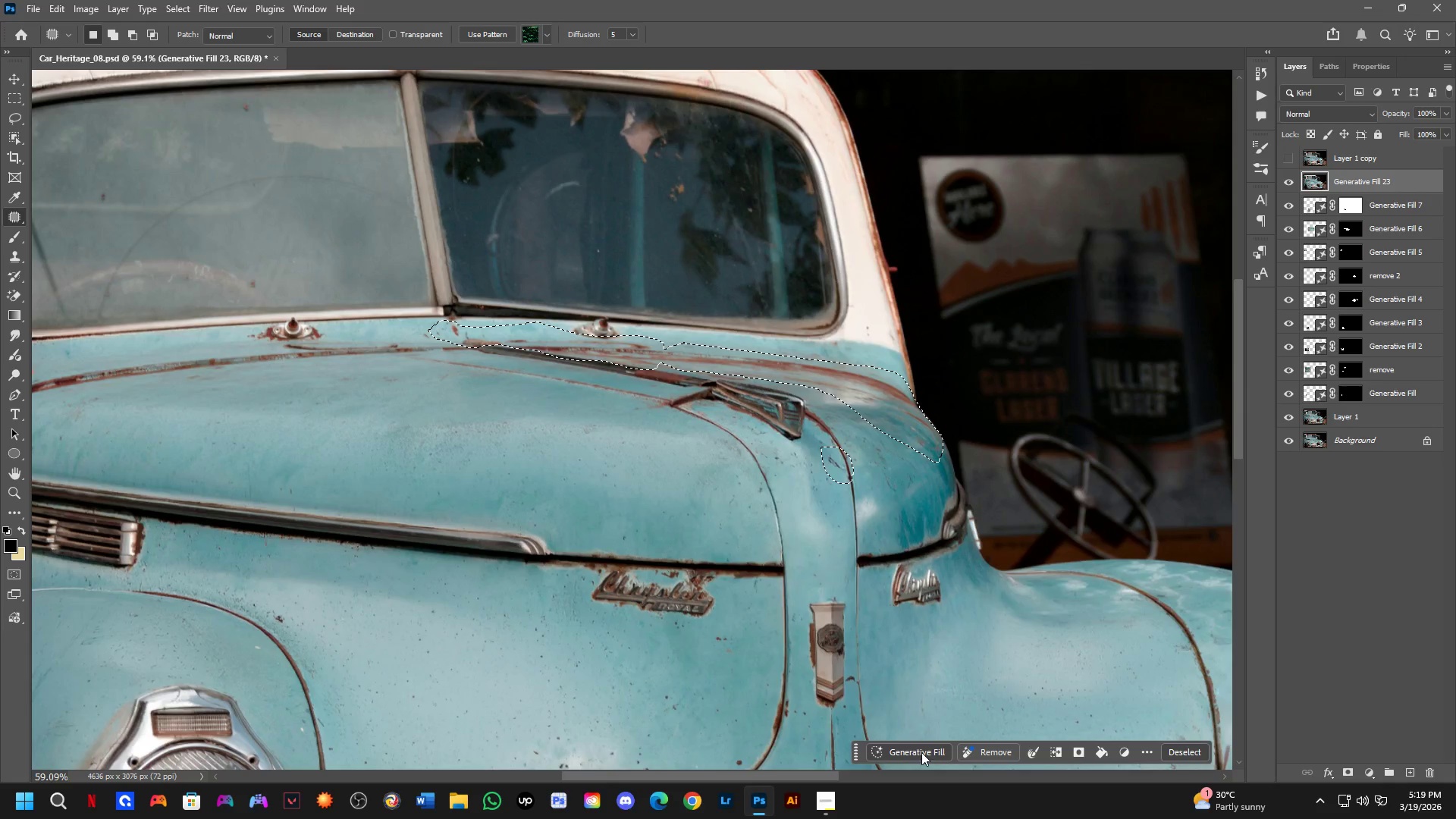 
left_click_drag(start_coordinate=[808, 566], to_coordinate=[808, 513])
 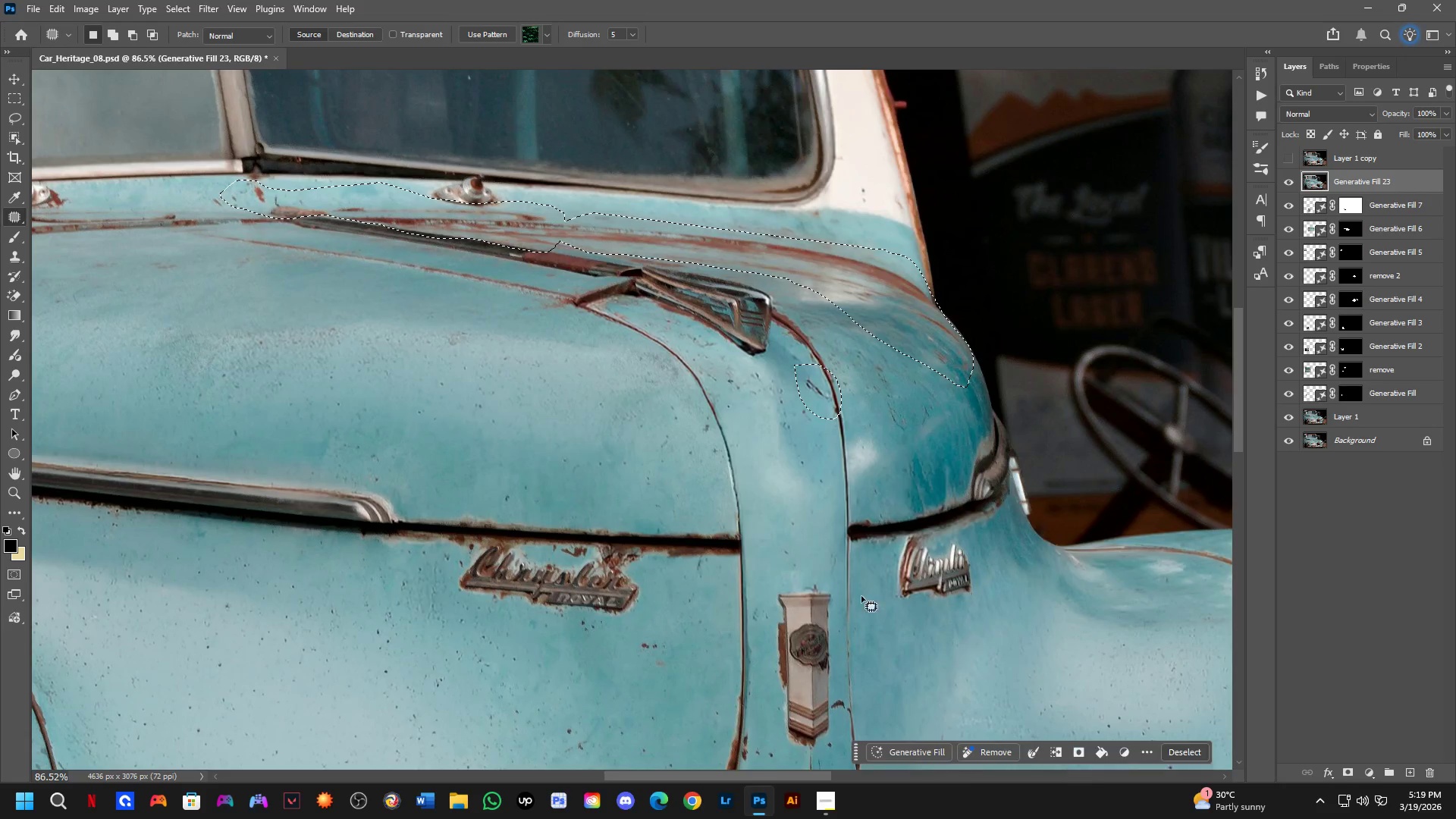 
scroll: coordinate [881, 634], scroll_direction: down, amount: 8.0
 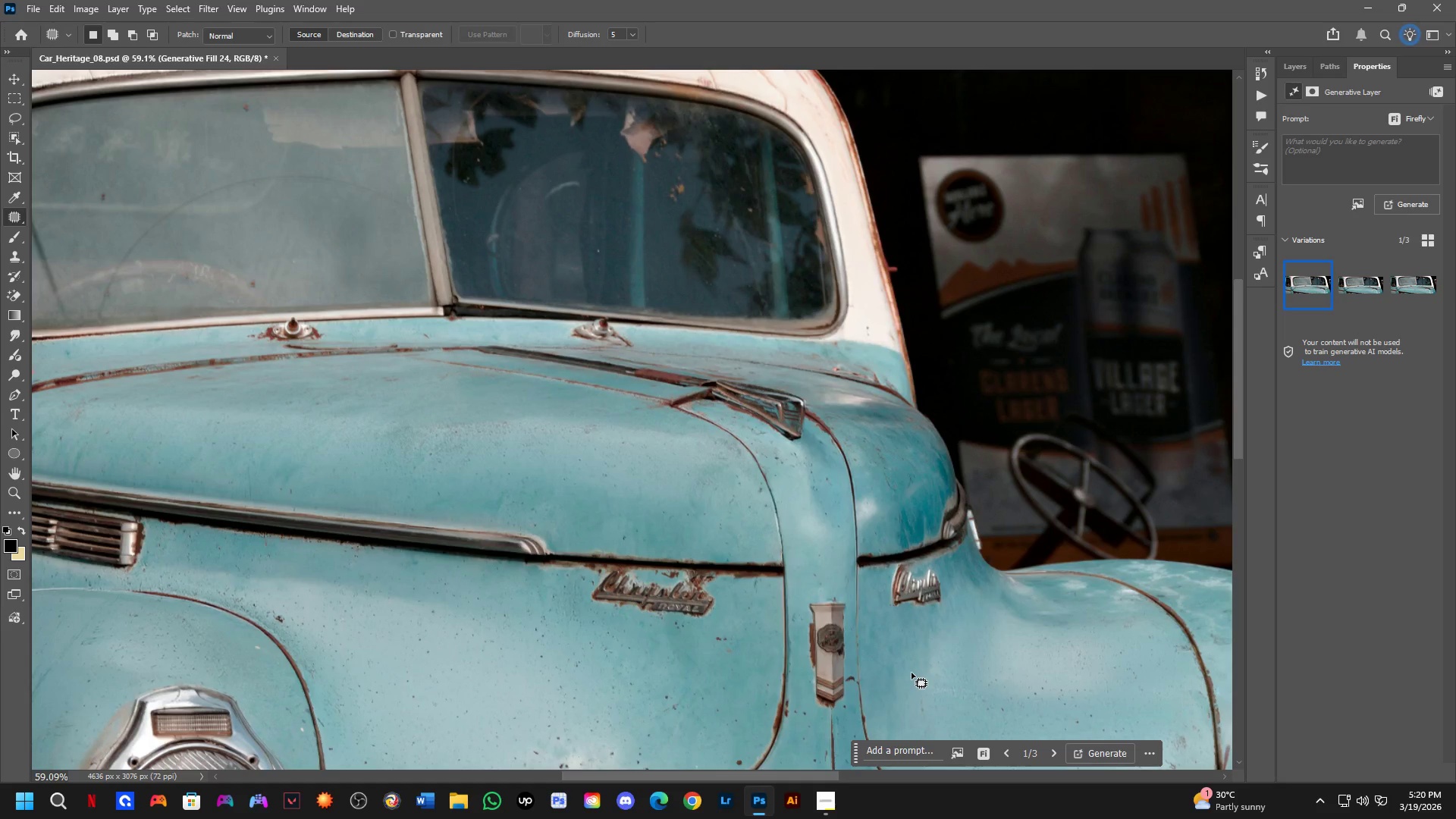 
wait(102.06)
 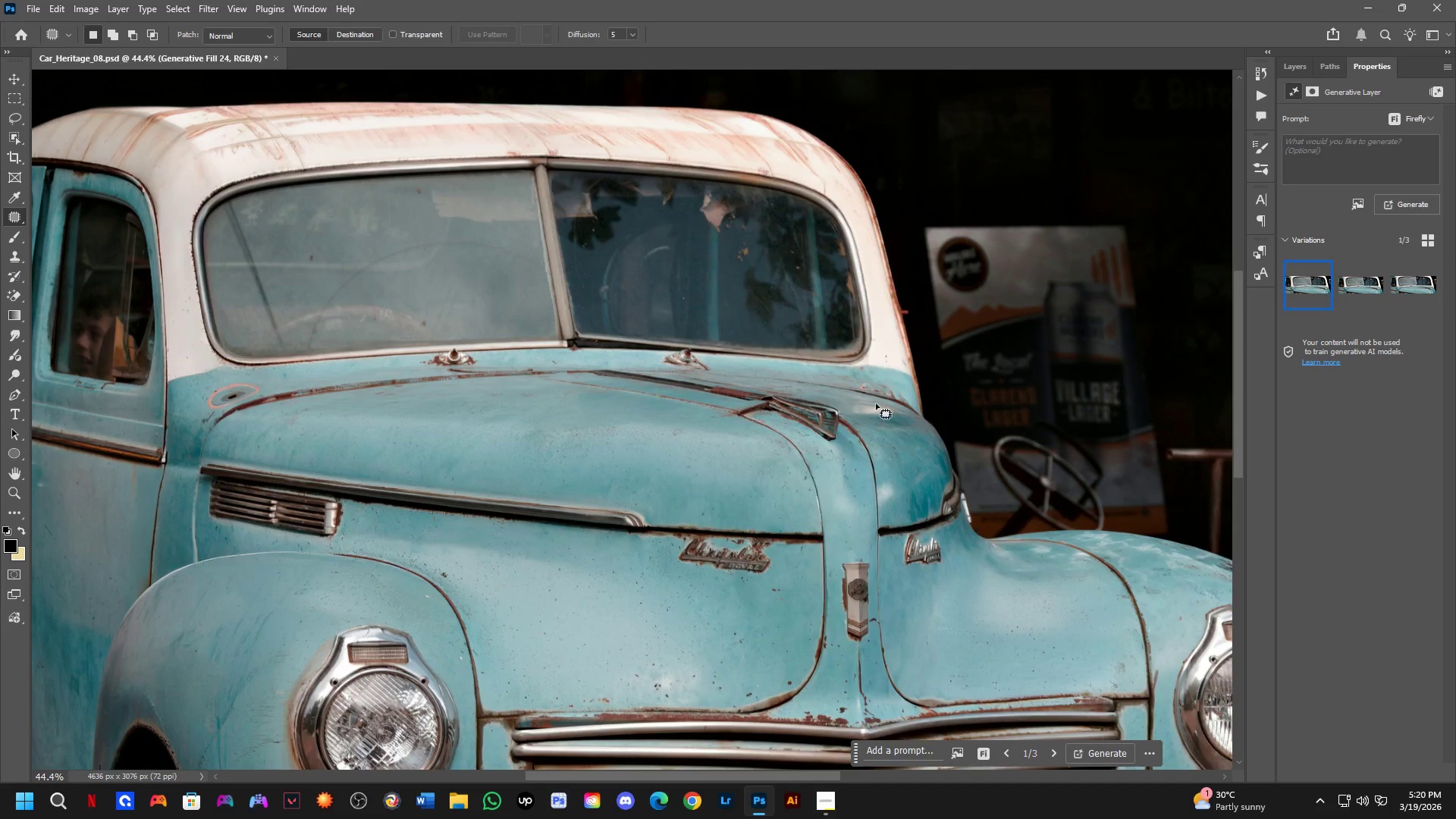 
hold_key(key=Space, duration=0.45)
 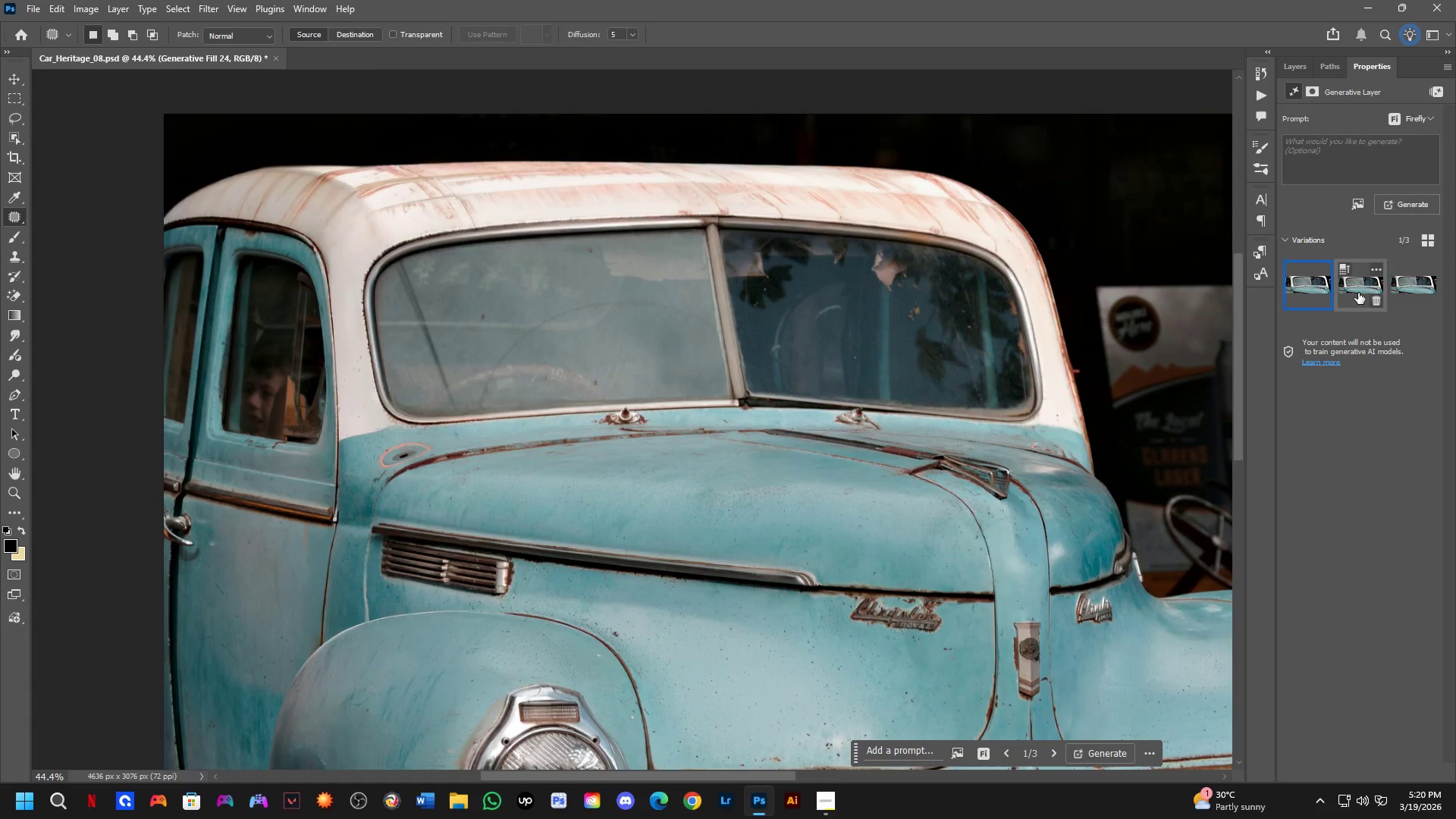 
scroll: coordinate [914, 435], scroll_direction: down, amount: 3.0
 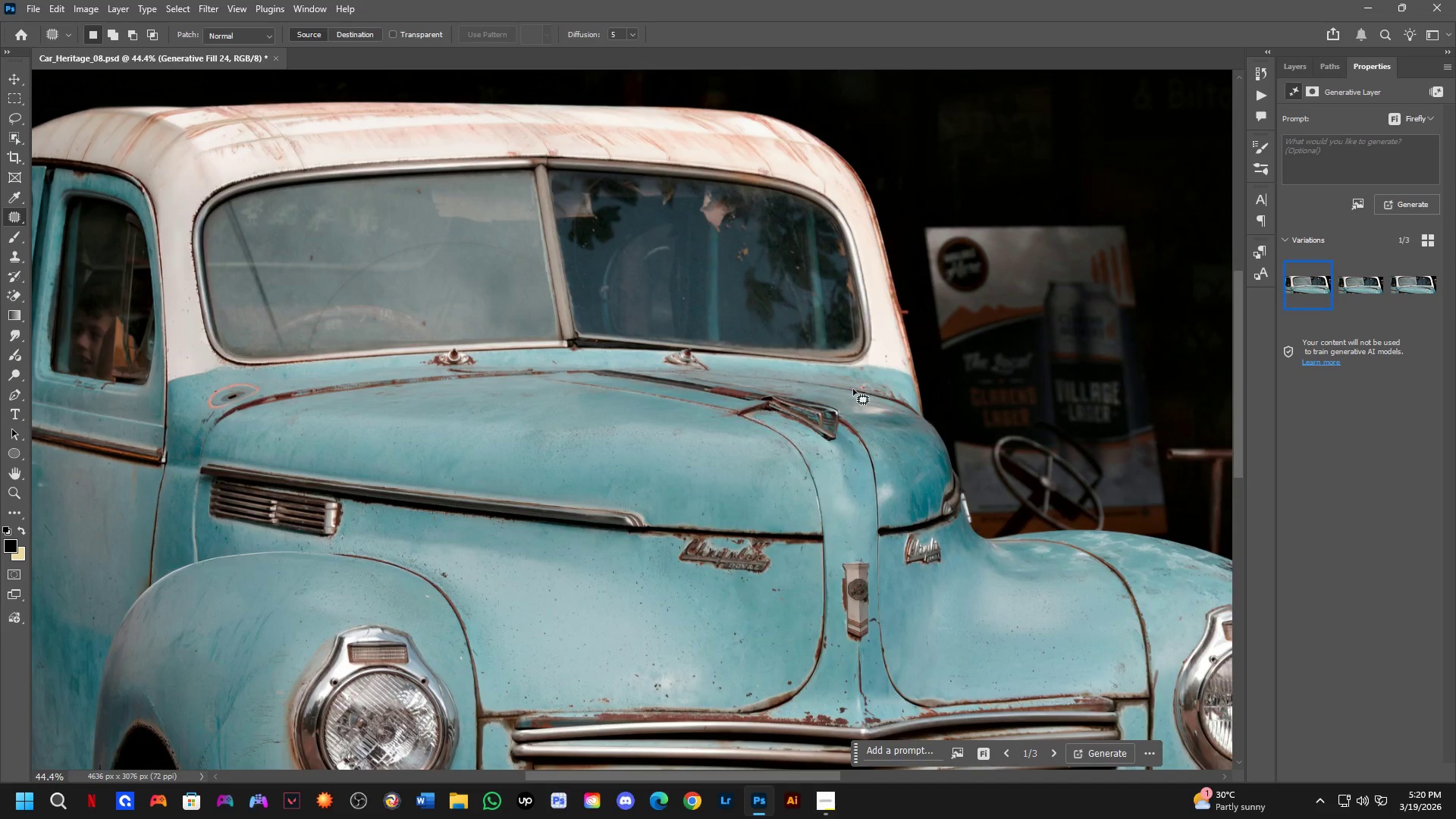 
left_click_drag(start_coordinate=[831, 374], to_coordinate=[931, 448])
 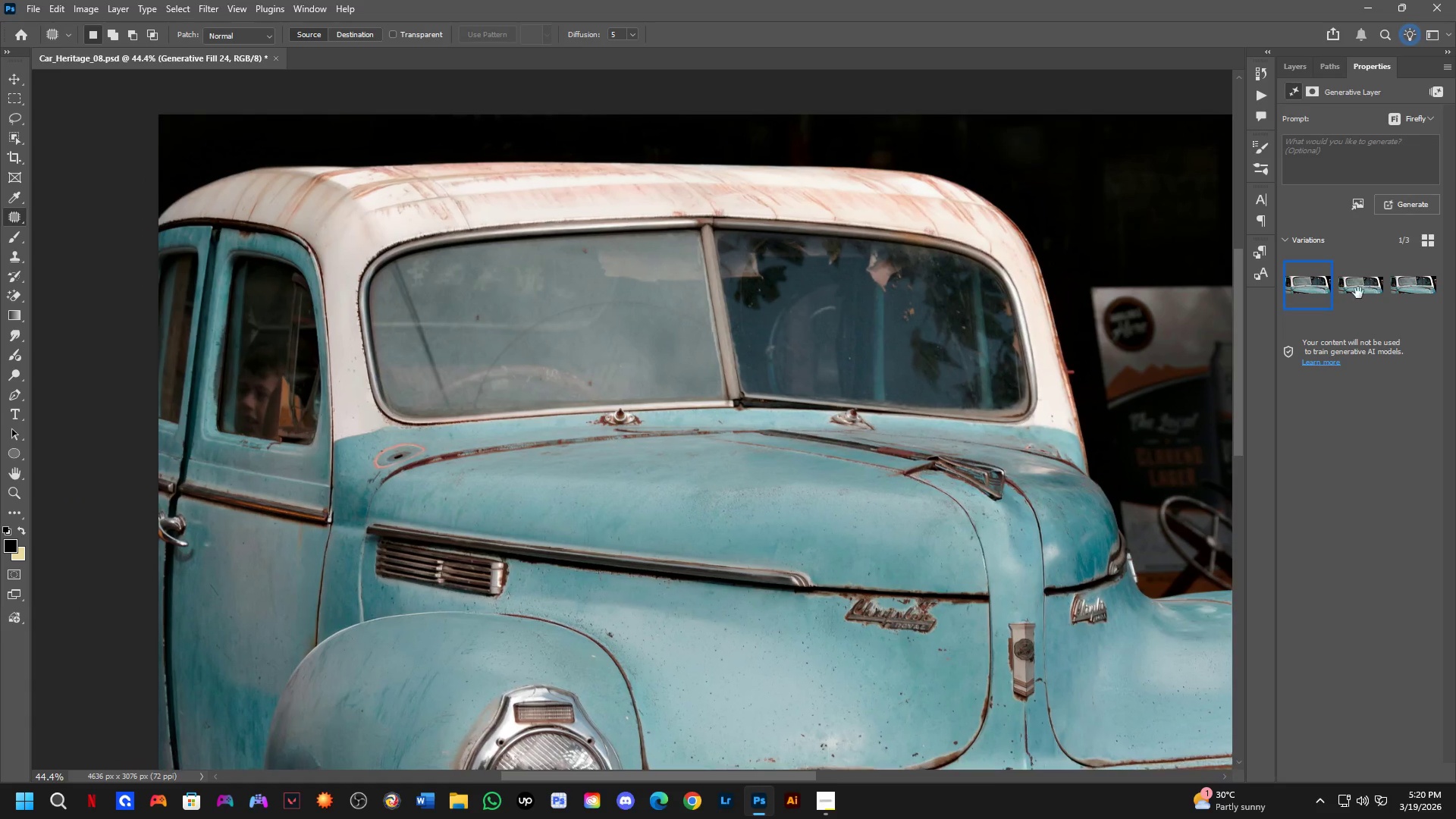 
left_click([1358, 293])
 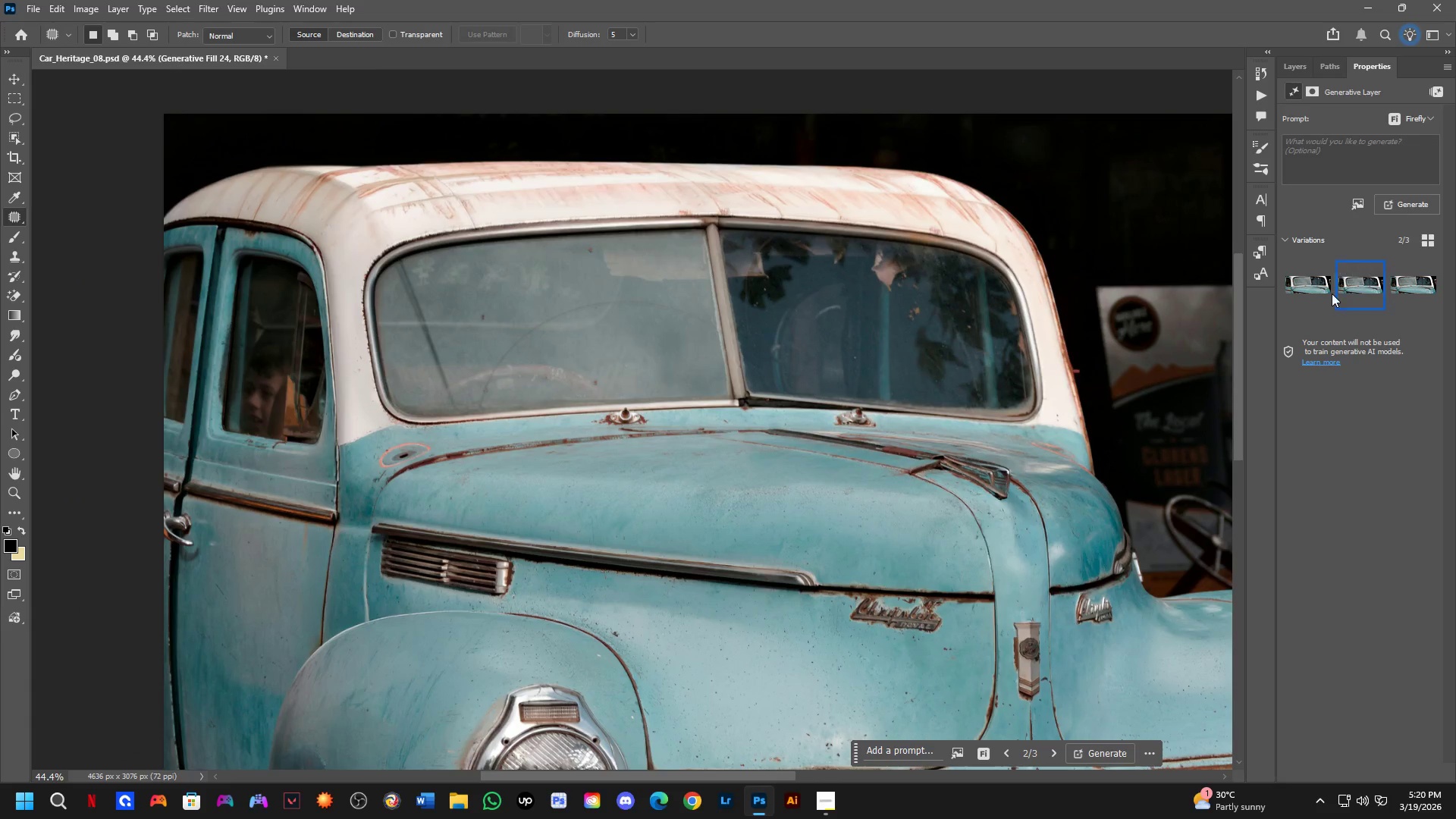 
left_click([1301, 291])
 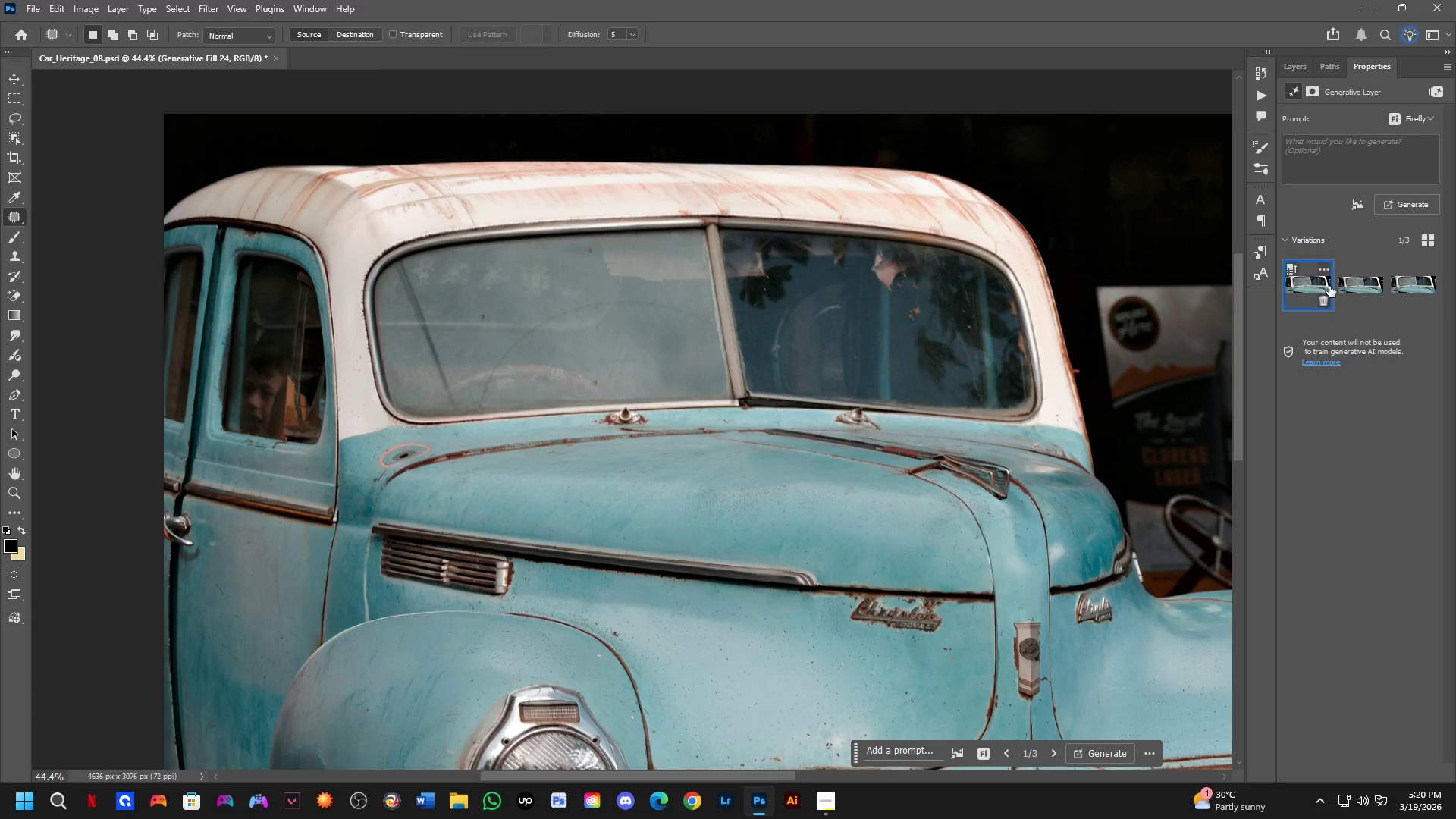 
left_click([1314, 288])
 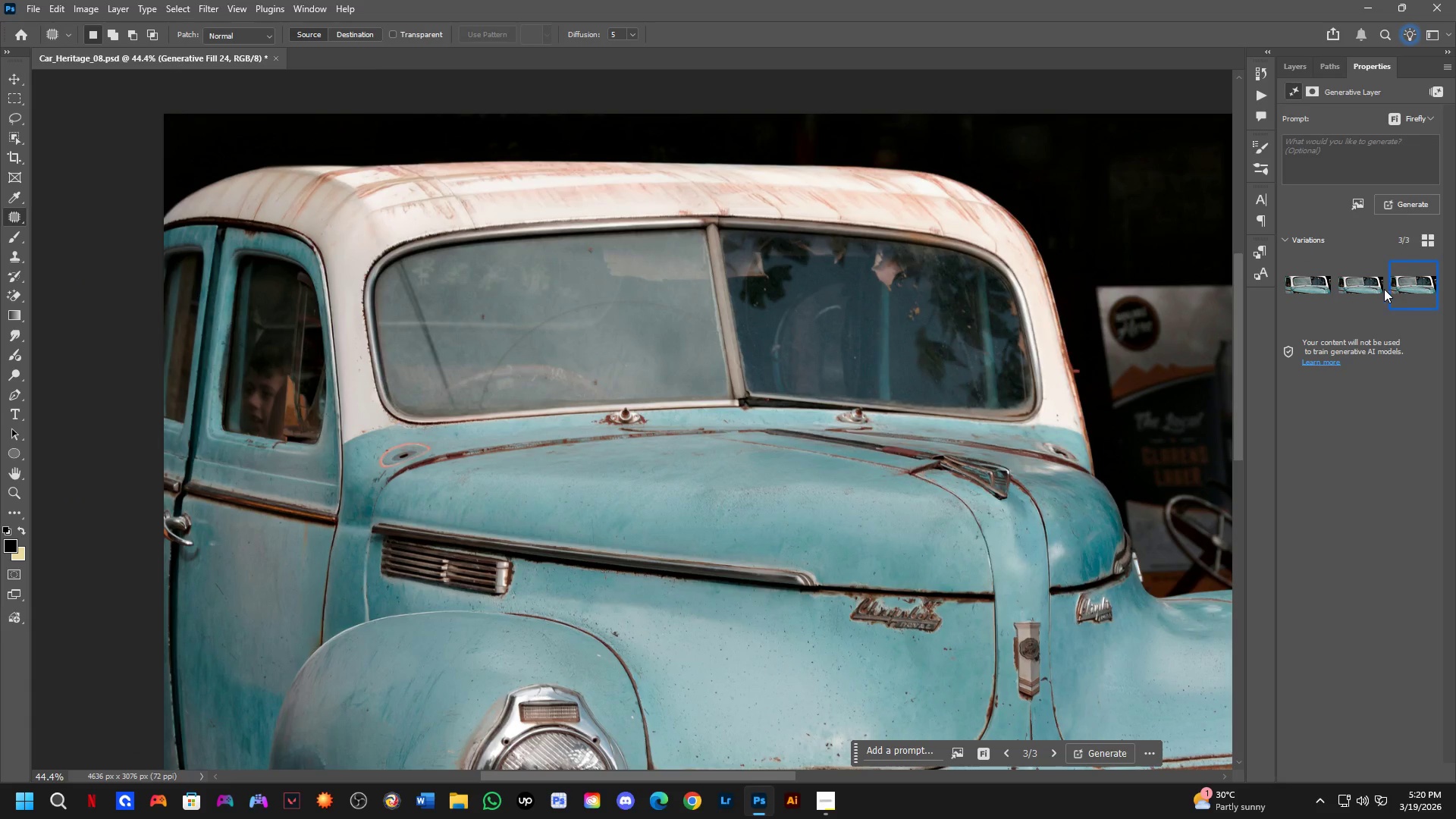 
left_click([1306, 293])
 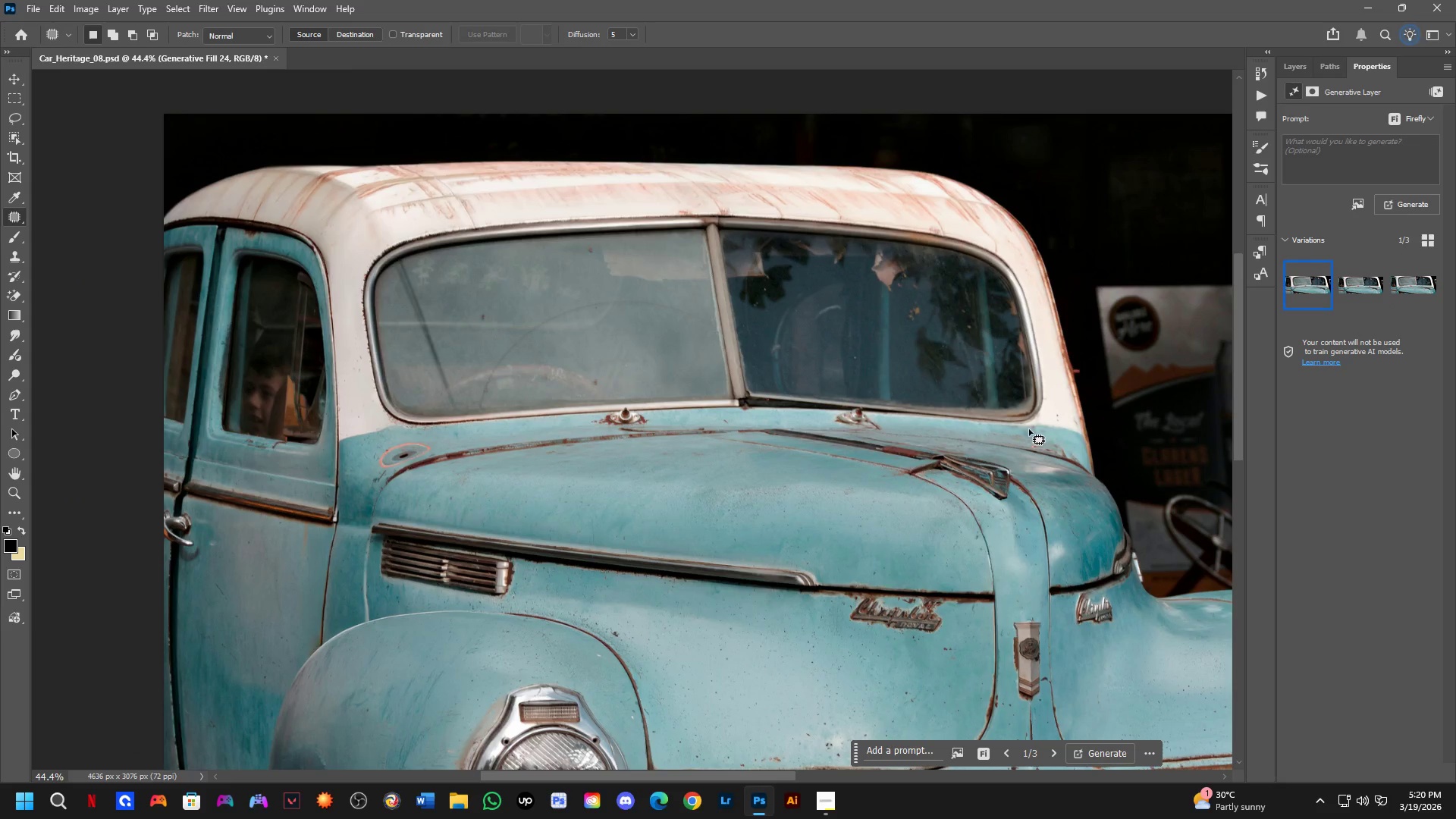 
key(Shift+ShiftLeft)
 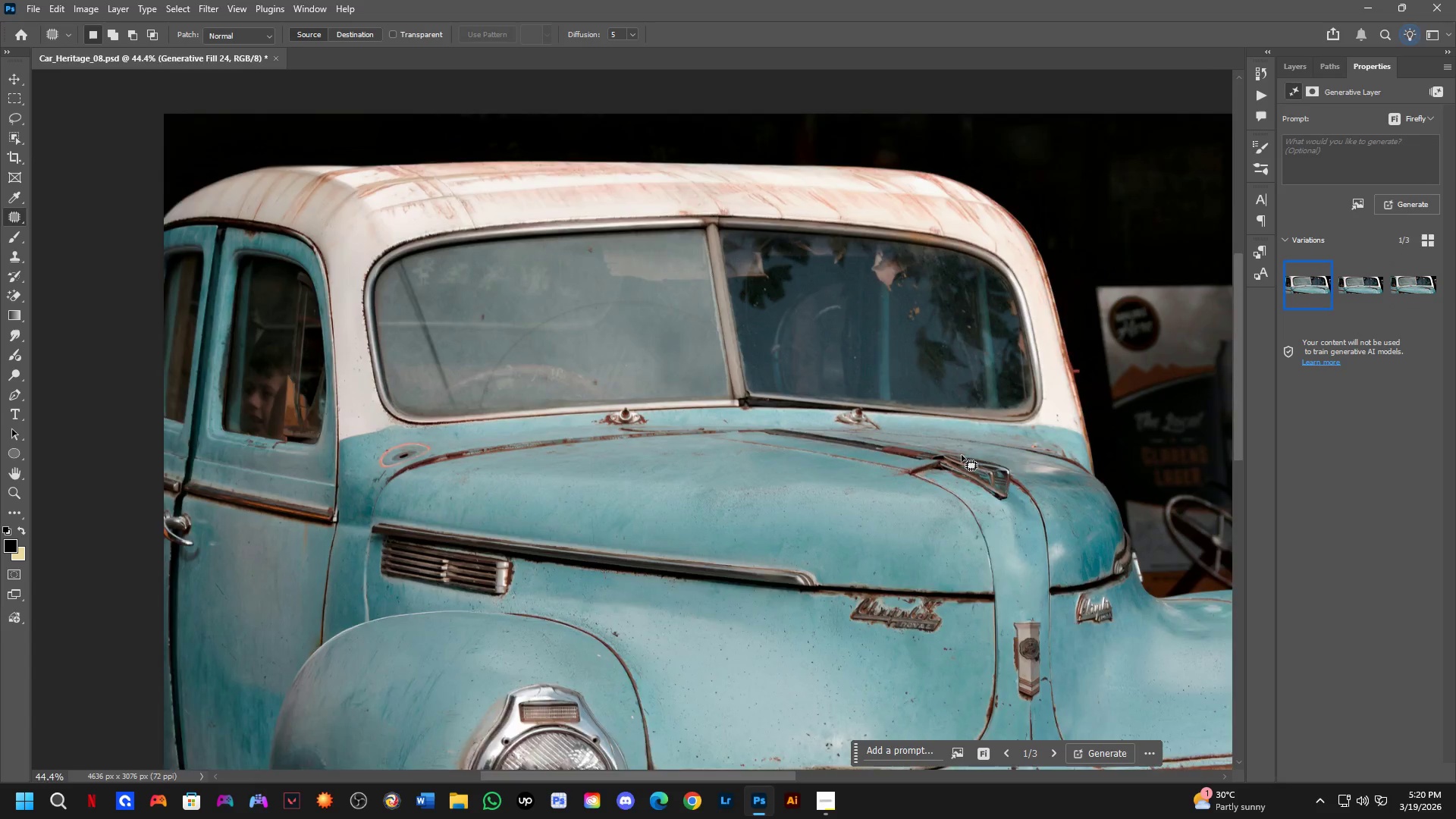 
hold_key(key=Space, duration=0.59)
 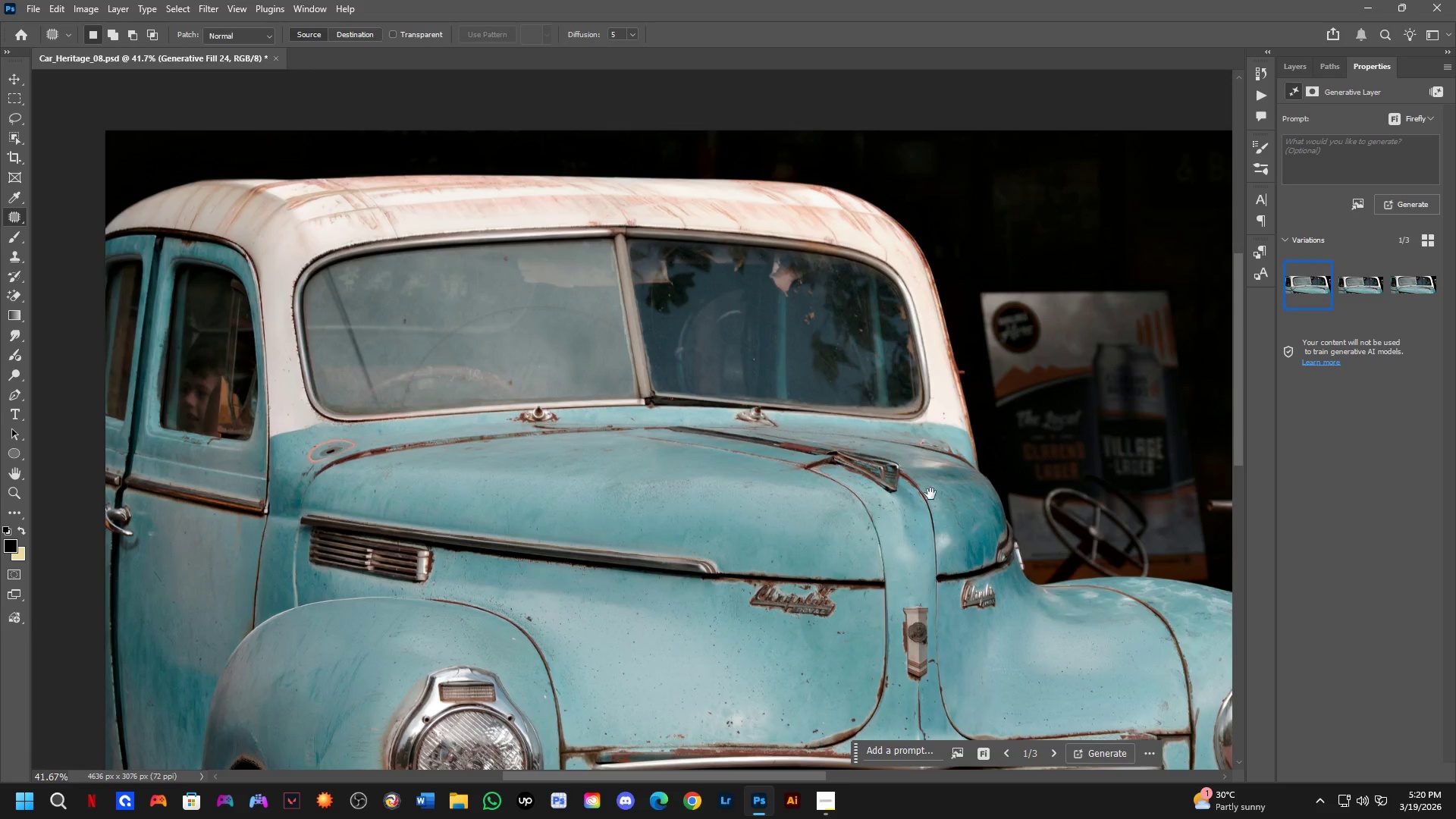 
left_click_drag(start_coordinate=[1025, 442], to_coordinate=[908, 452])
 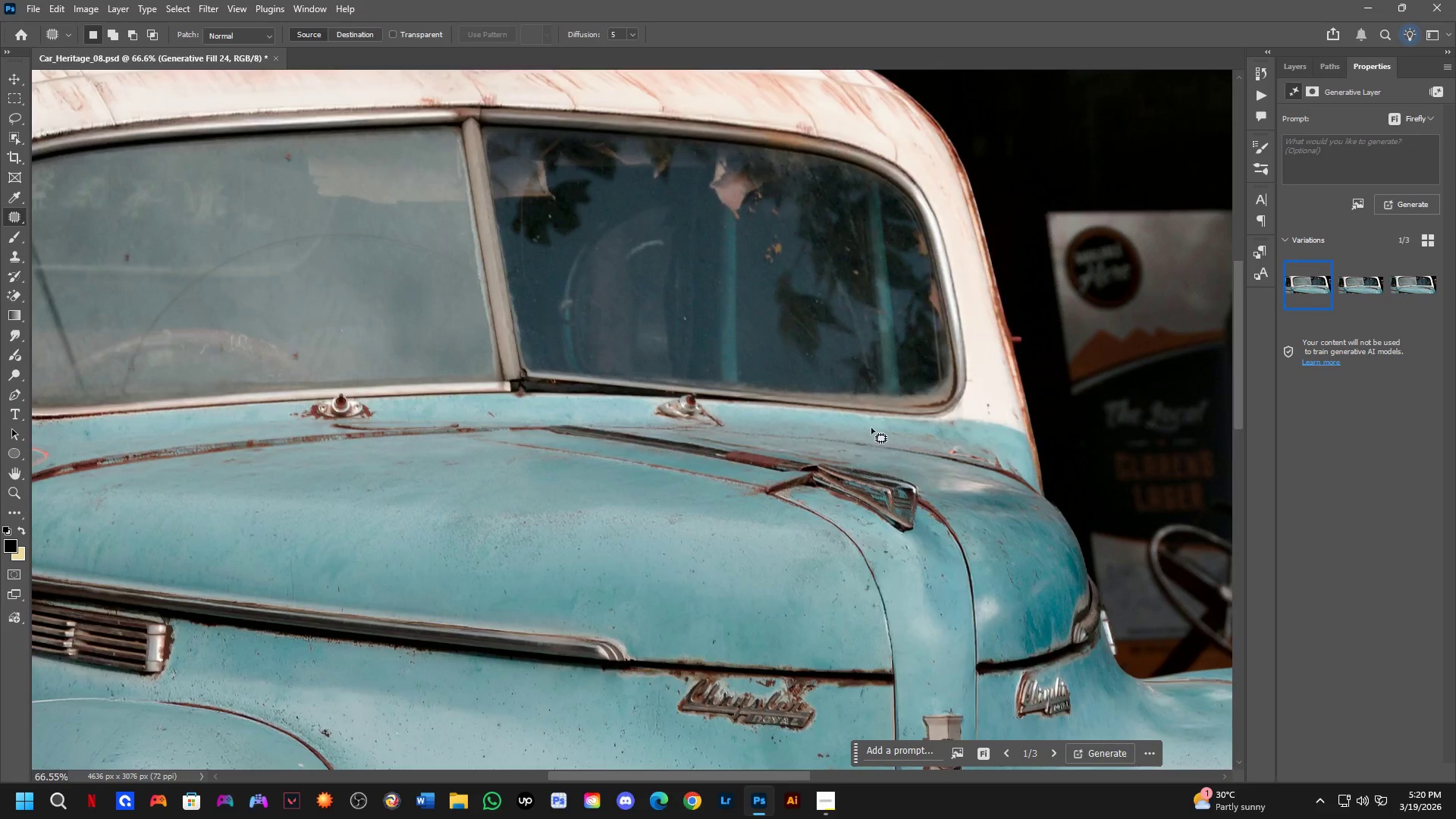 
scroll: coordinate [962, 455], scroll_direction: up, amount: 4.0
 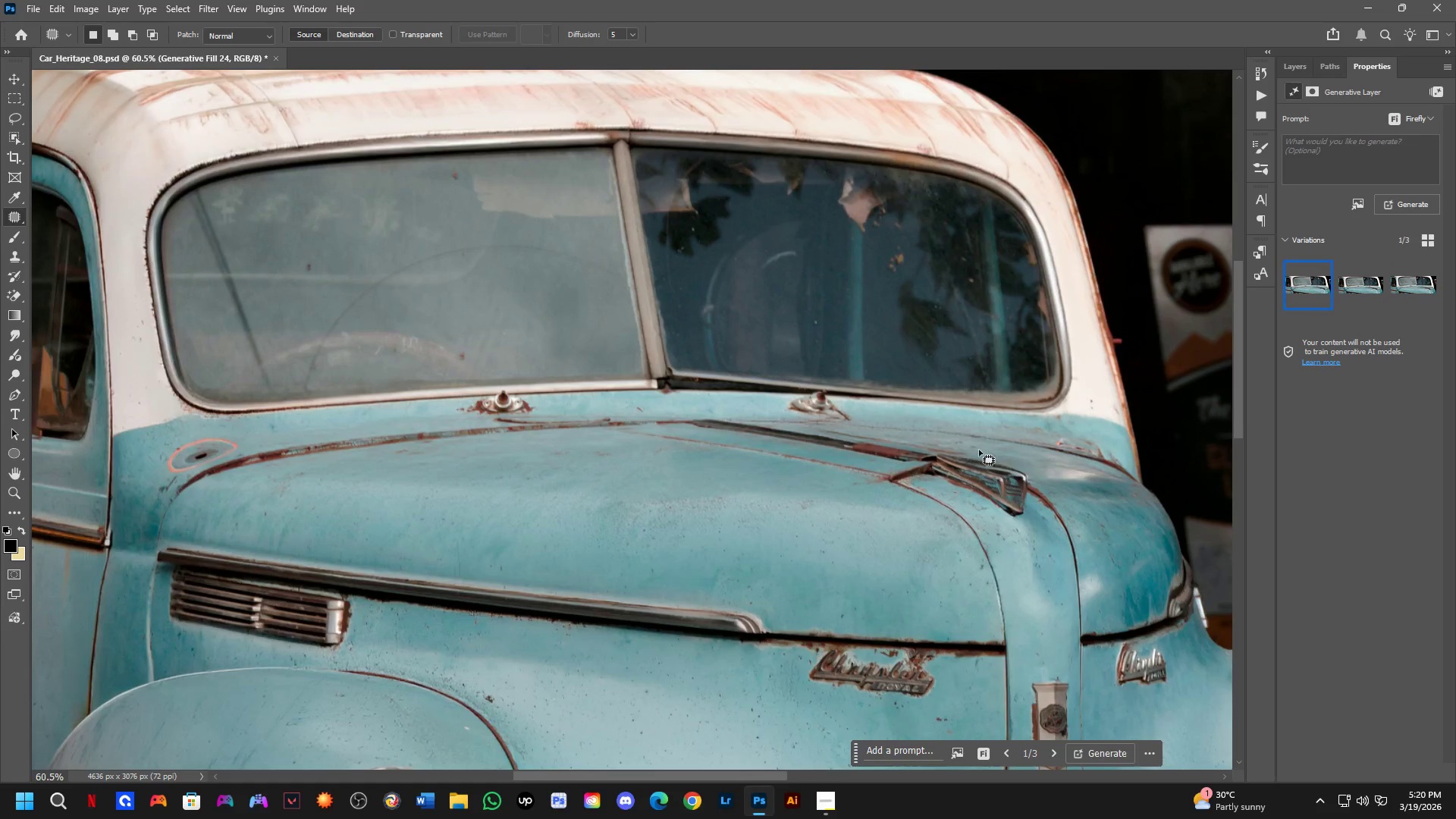 
hold_key(key=Space, duration=0.47)
 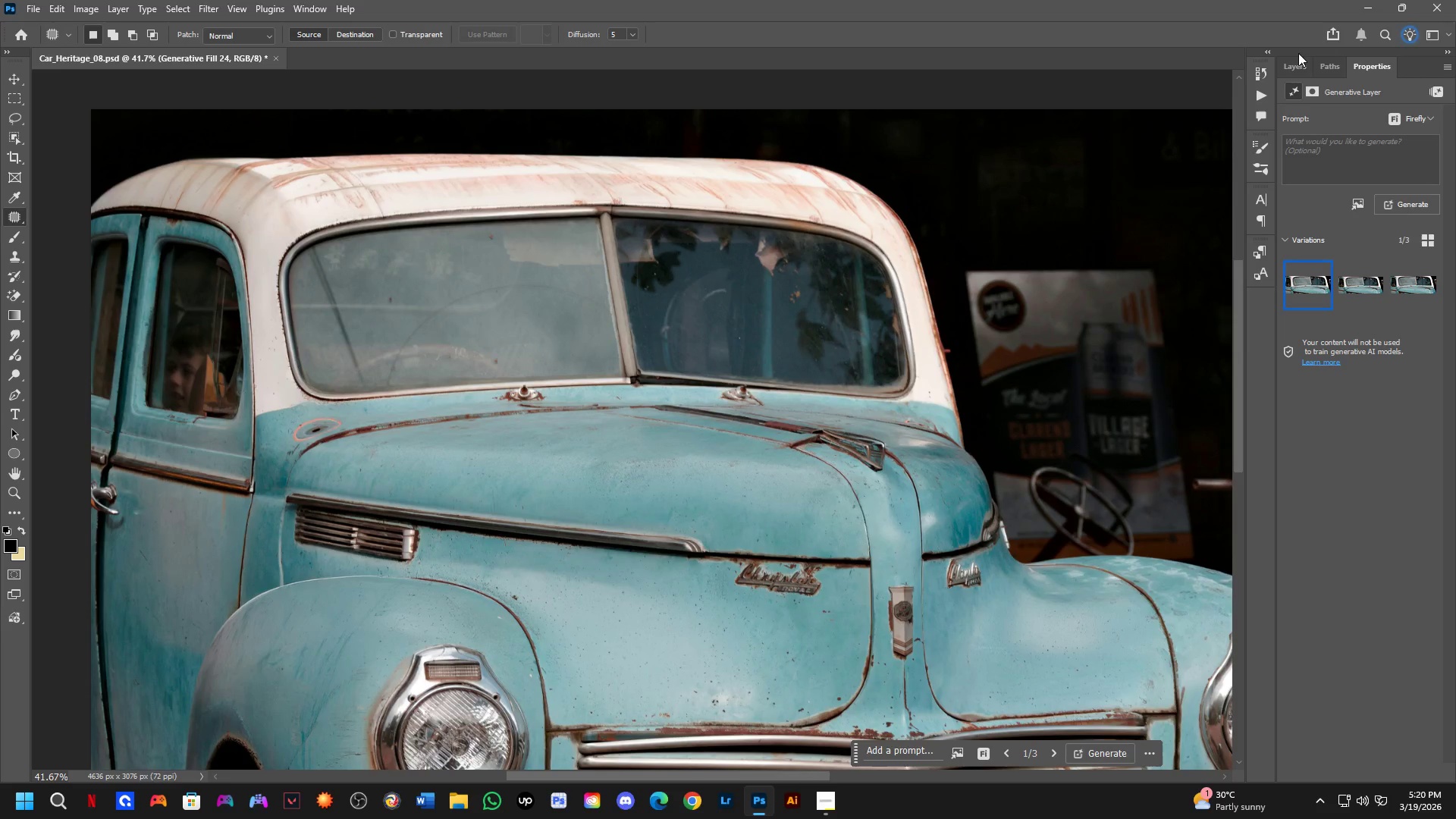 
left_click_drag(start_coordinate=[930, 497], to_coordinate=[916, 476])
 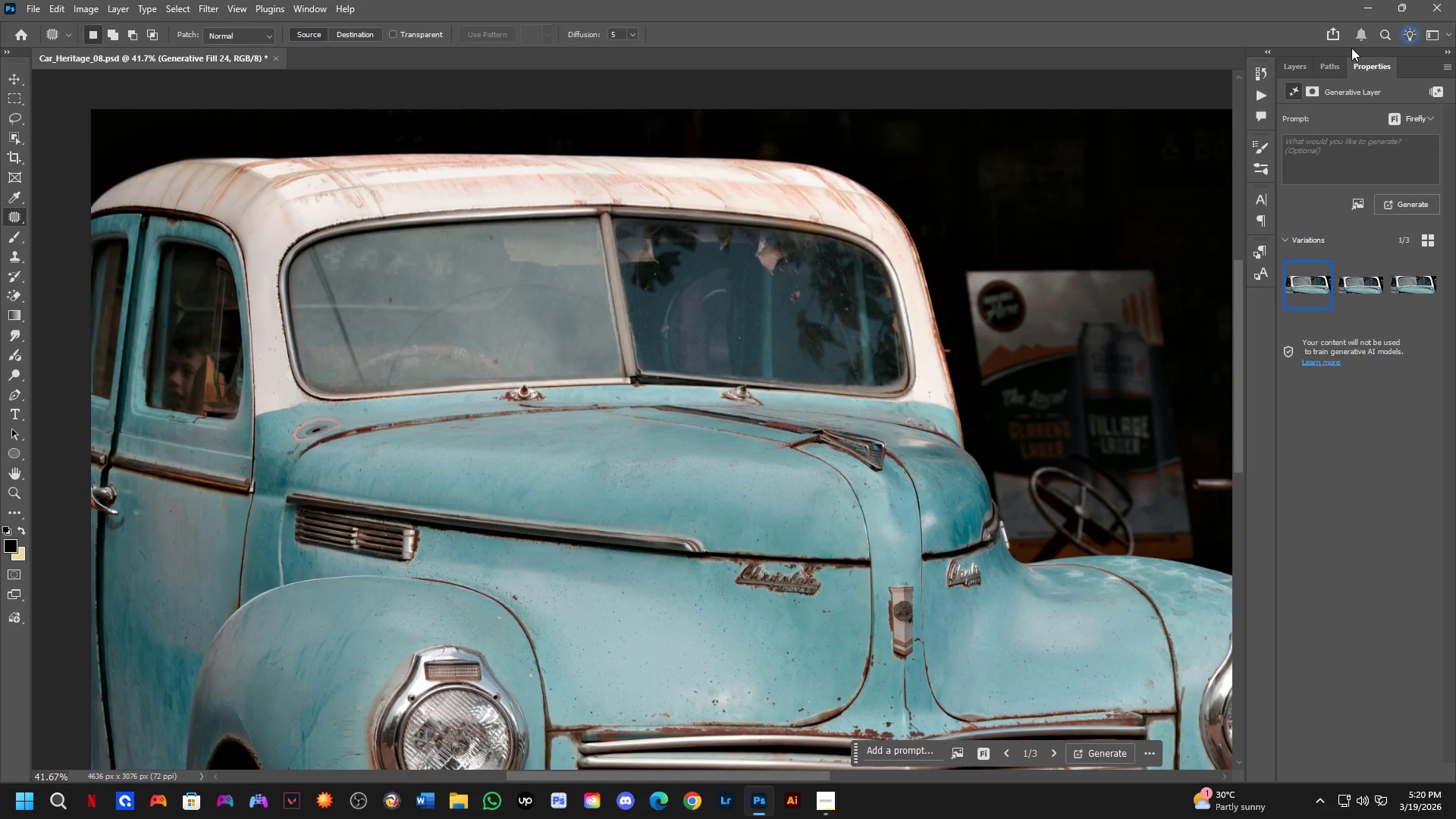 
scroll: coordinate [871, 427], scroll_direction: down, amount: 4.0
 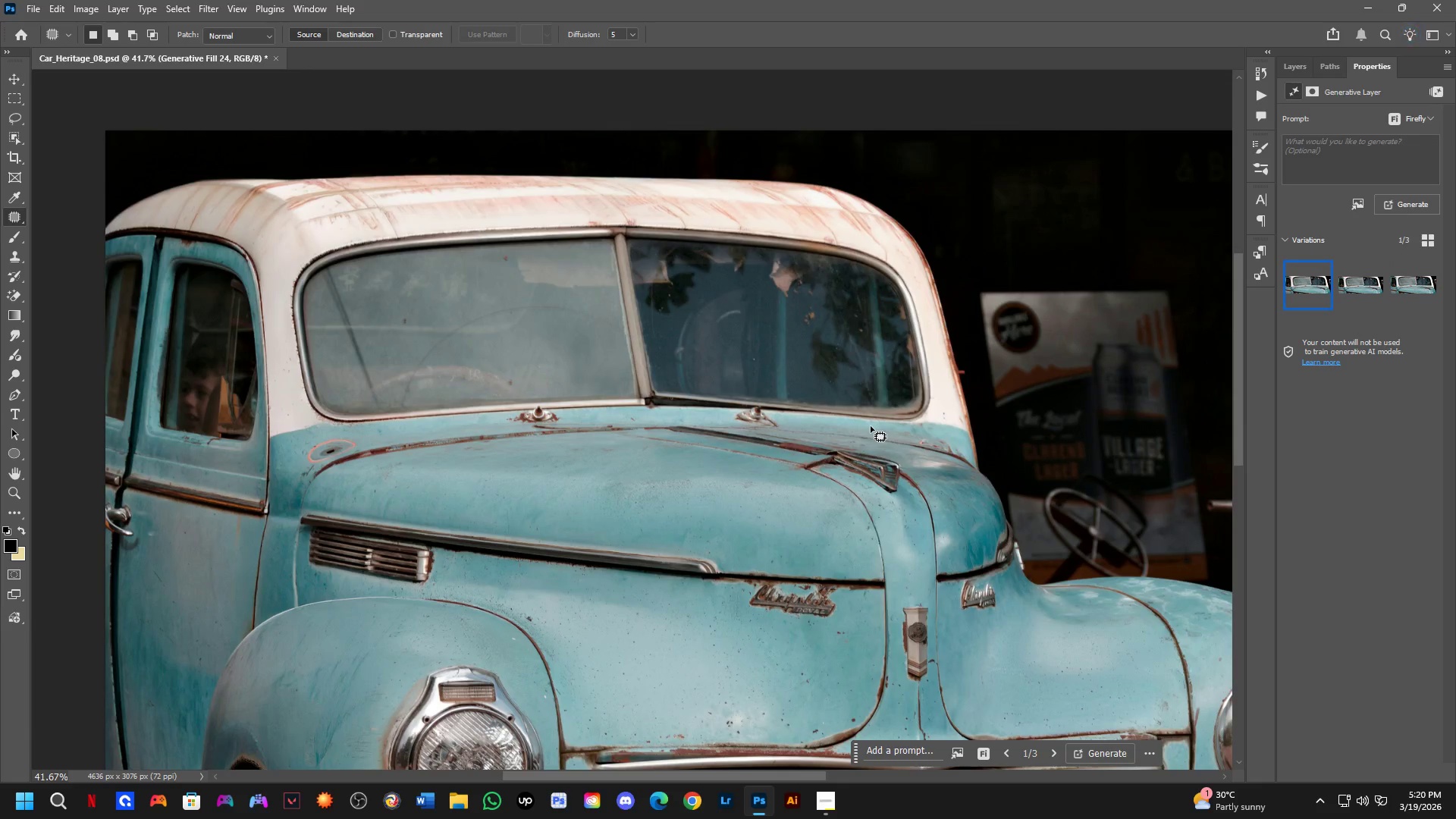 
left_click_drag(start_coordinate=[1298, 53], to_coordinate=[1298, 58])
 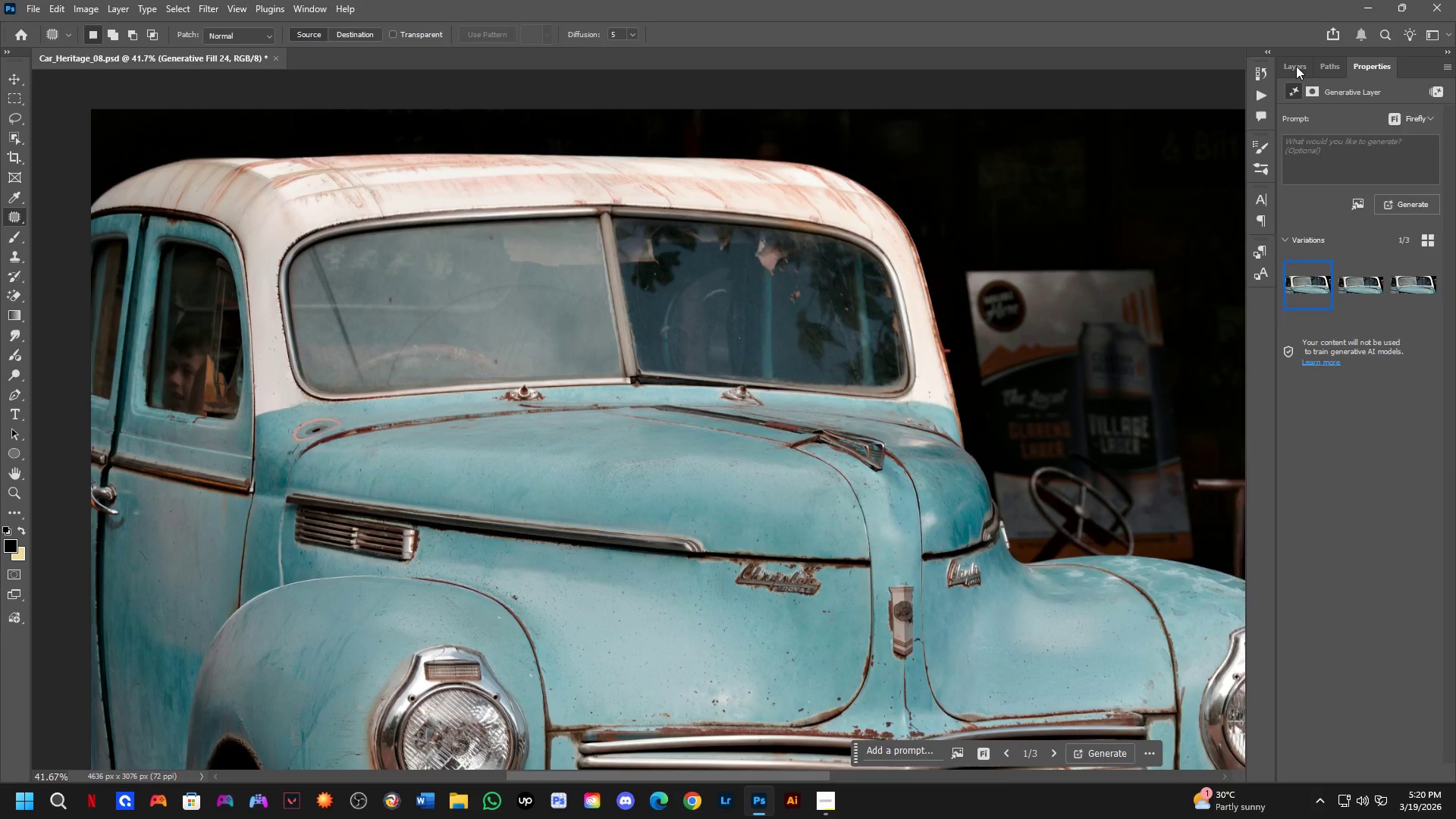 
double_click([1296, 66])
 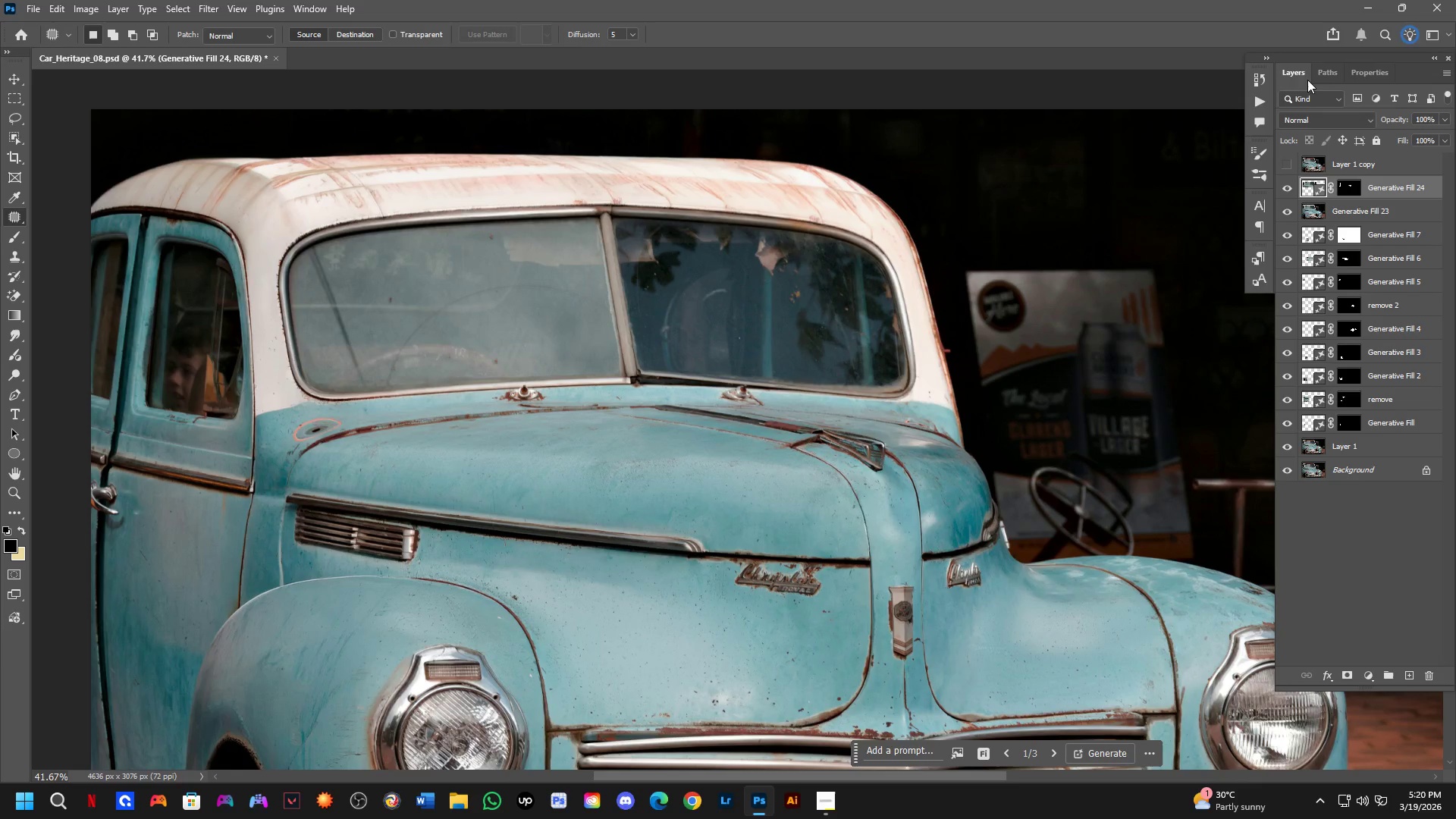 
left_click([1315, 64])
 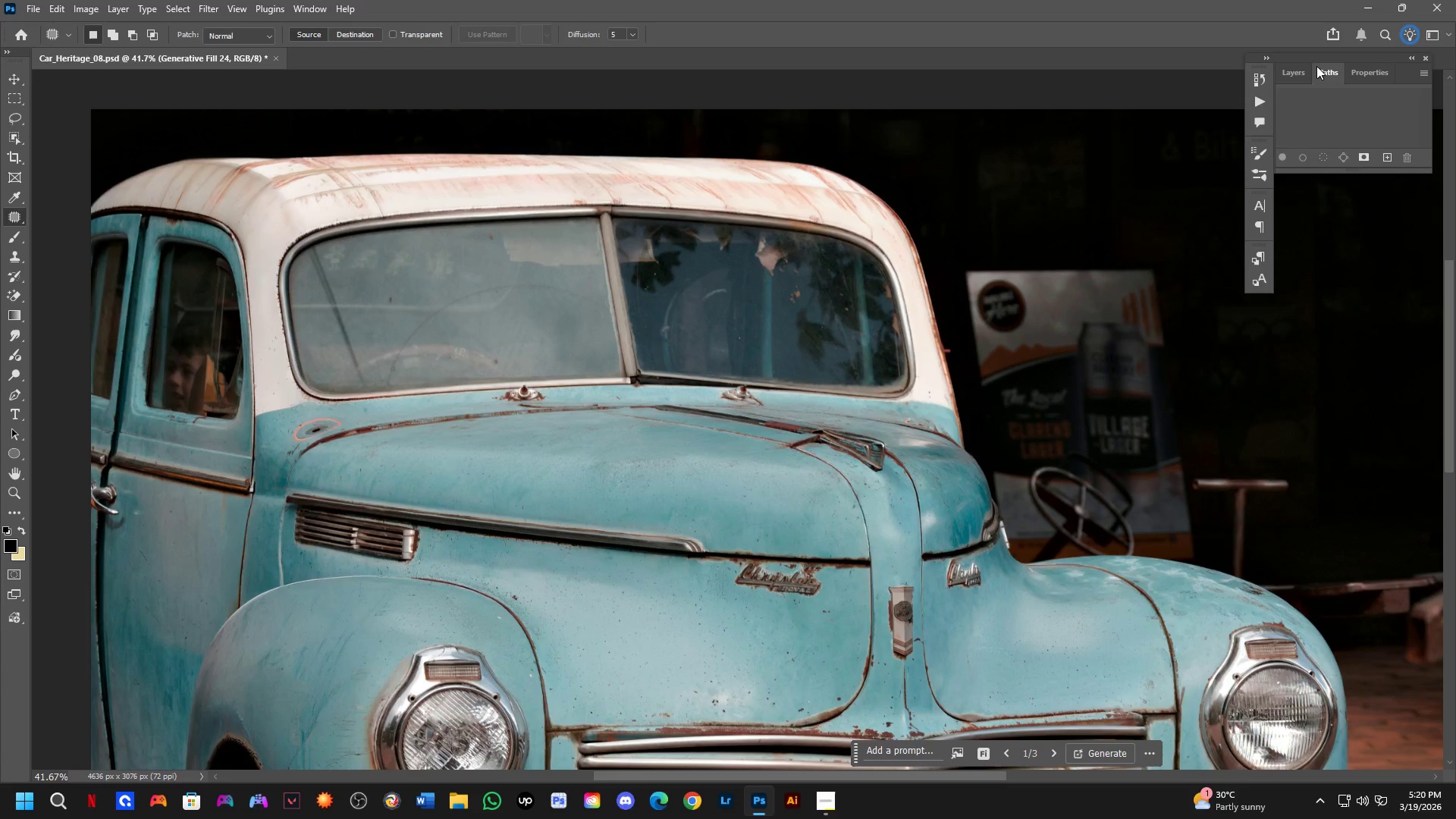 
left_click([1304, 74])
 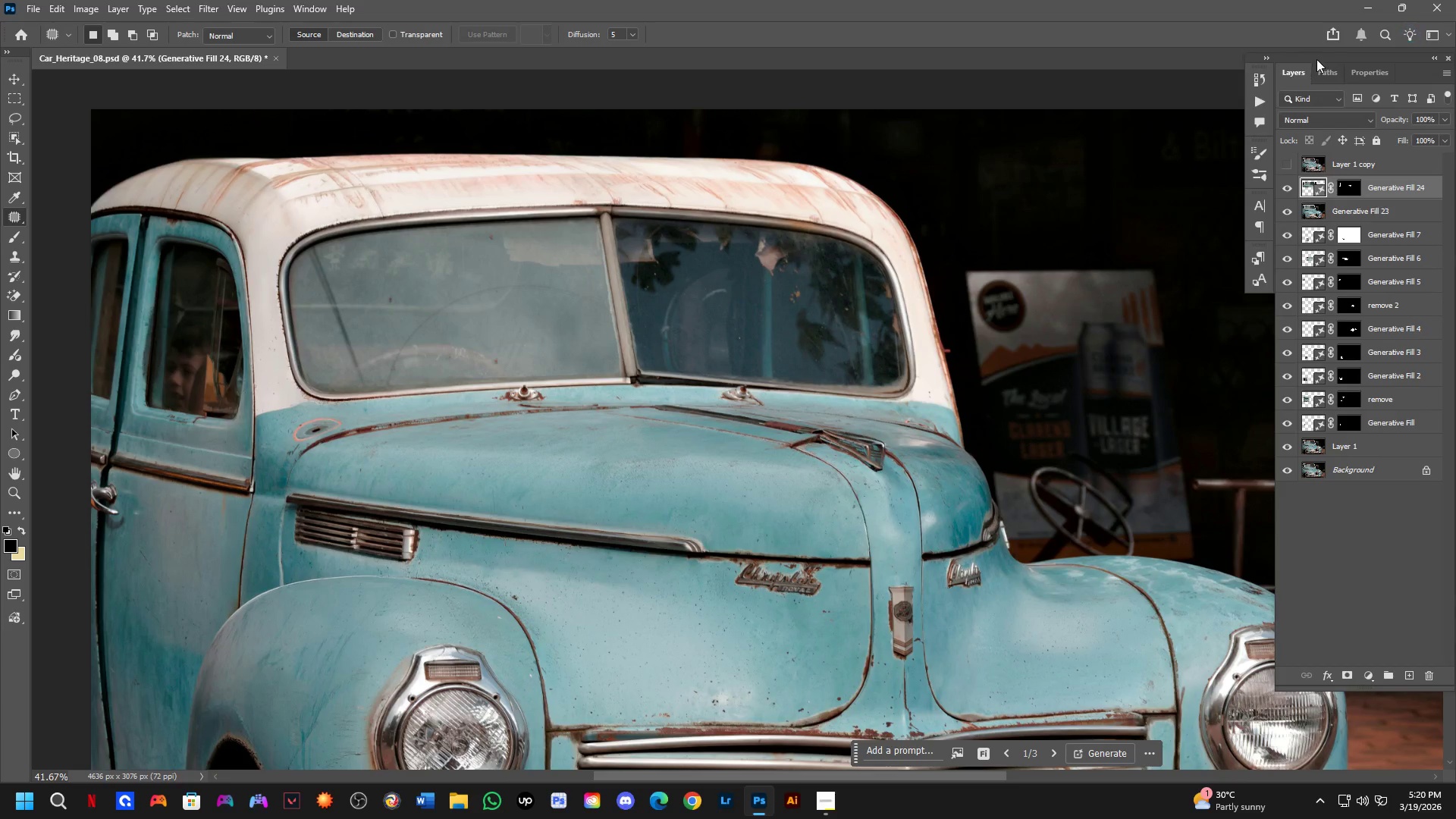 
left_click_drag(start_coordinate=[1316, 59], to_coordinate=[1455, 59])
 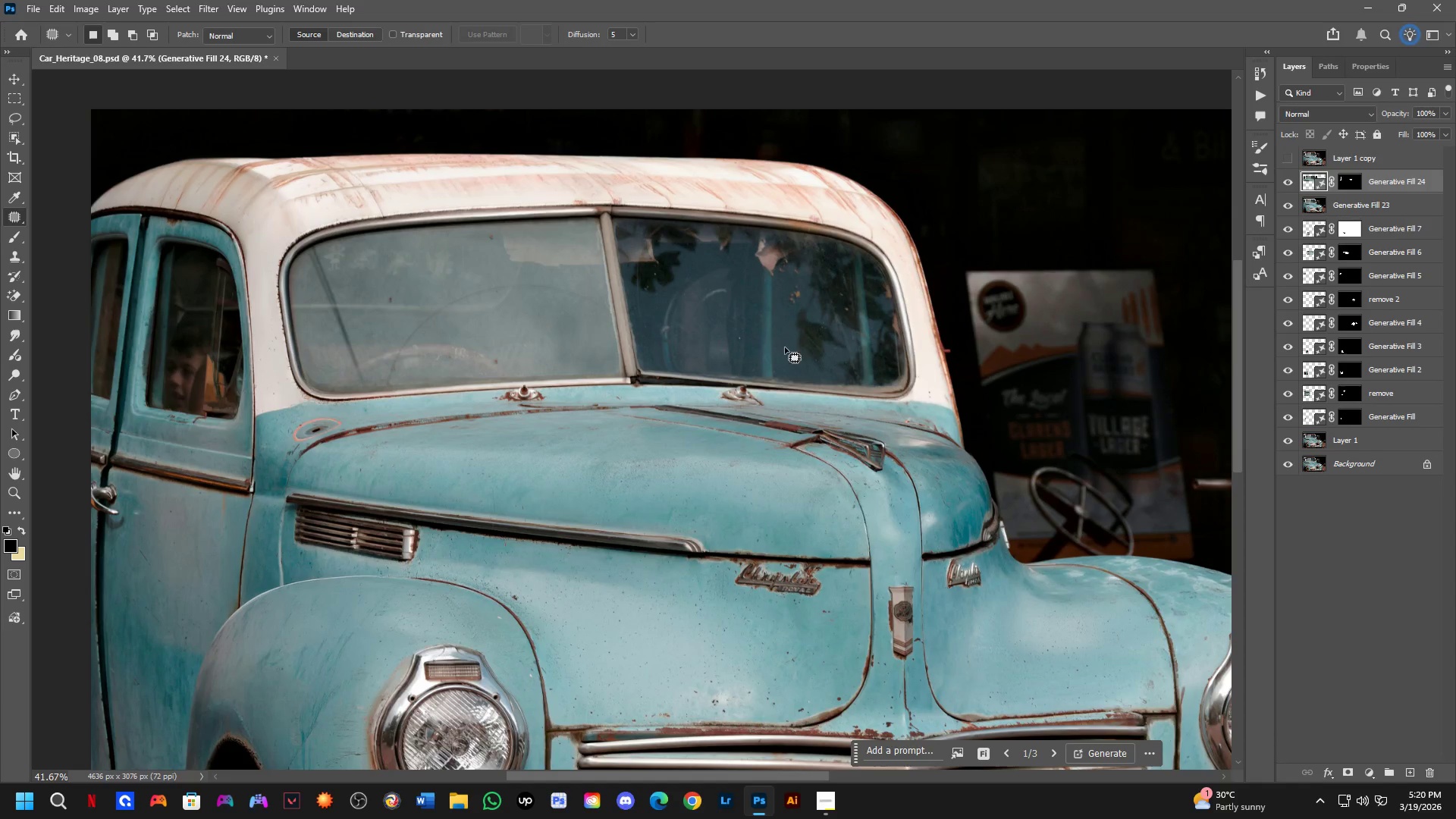 
hold_key(key=Space, duration=0.52)
 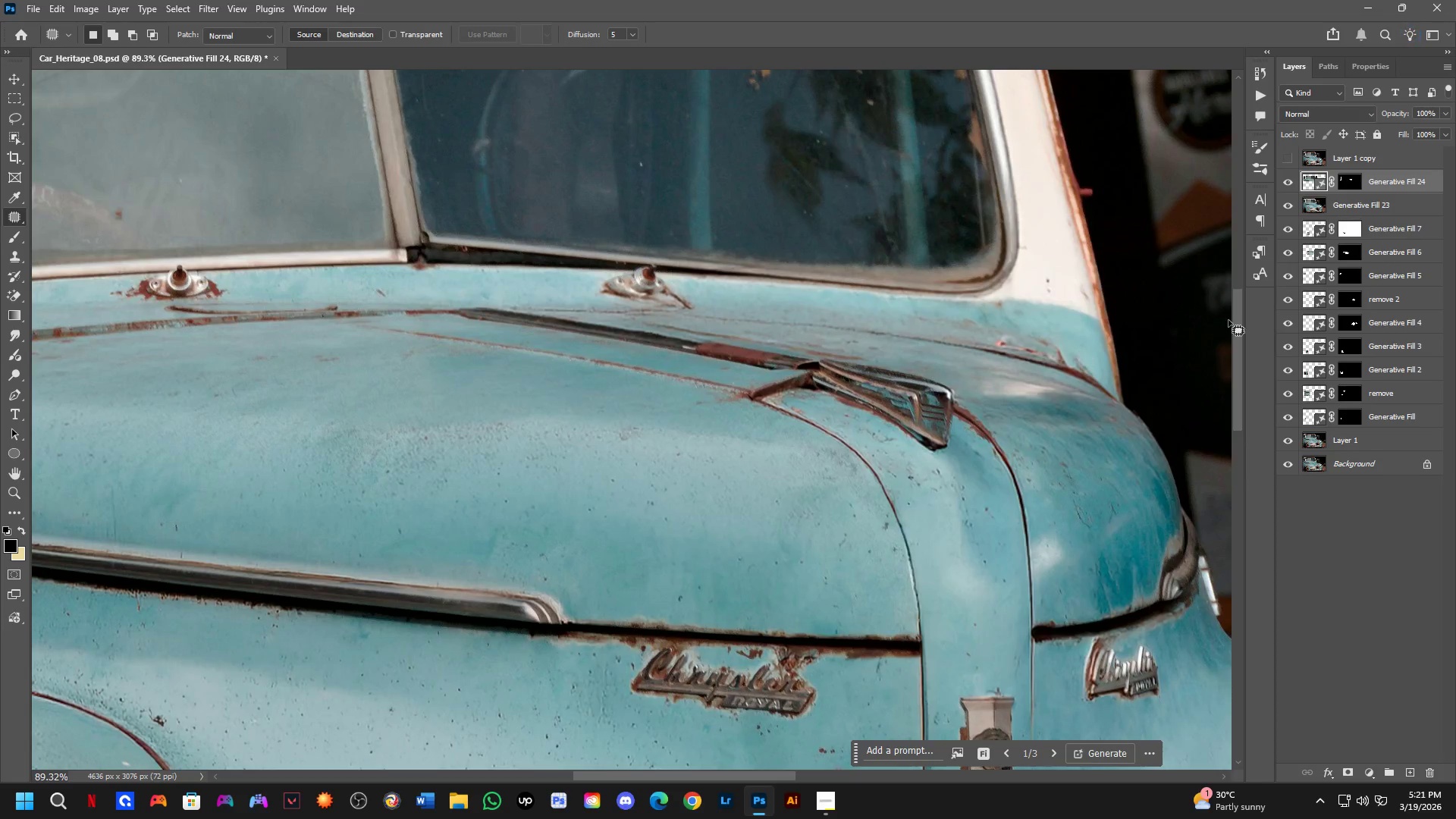 
left_click_drag(start_coordinate=[882, 409], to_coordinate=[835, 352])
 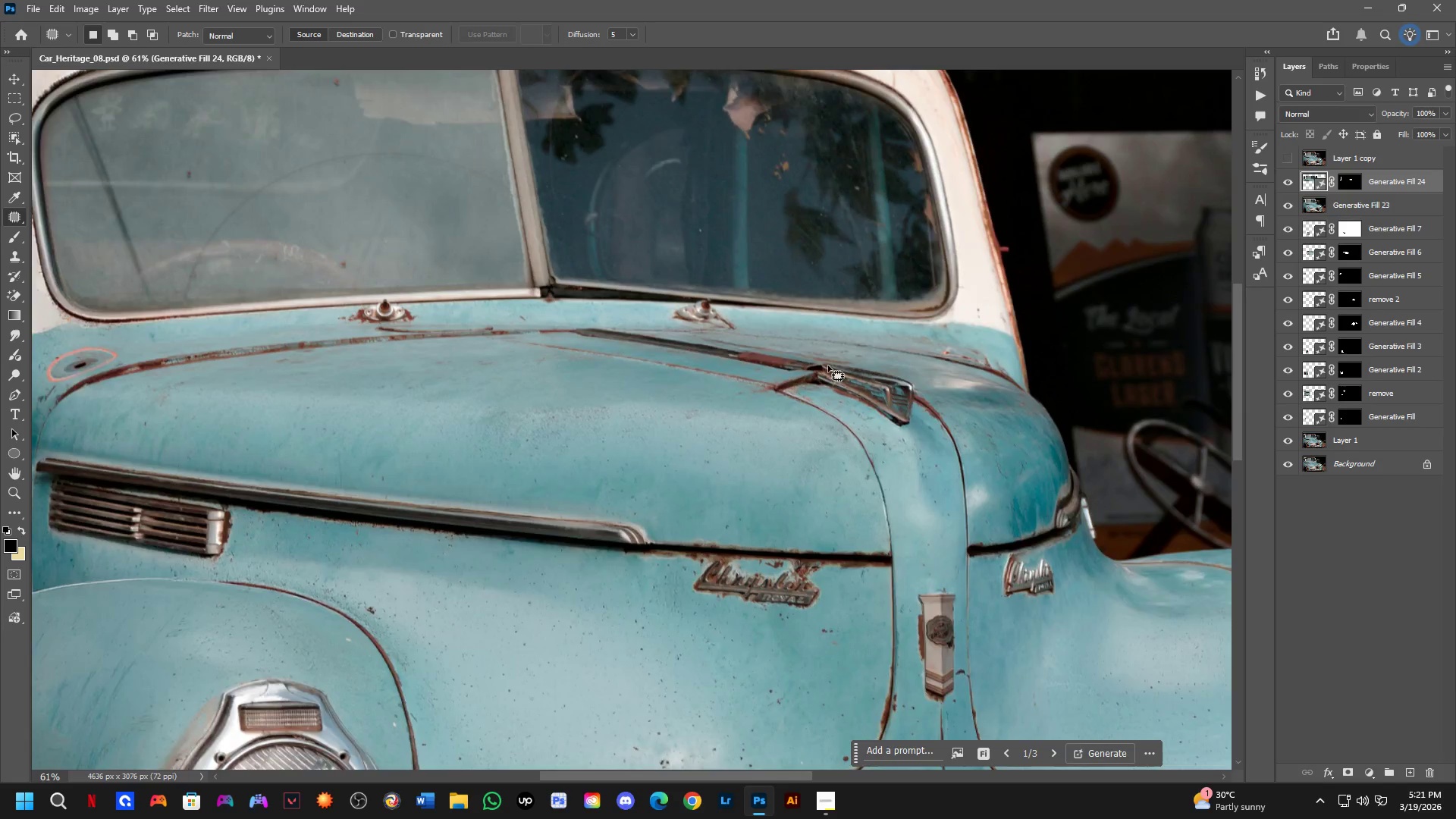 
scroll: coordinate [828, 372], scroll_direction: up, amount: 8.0
 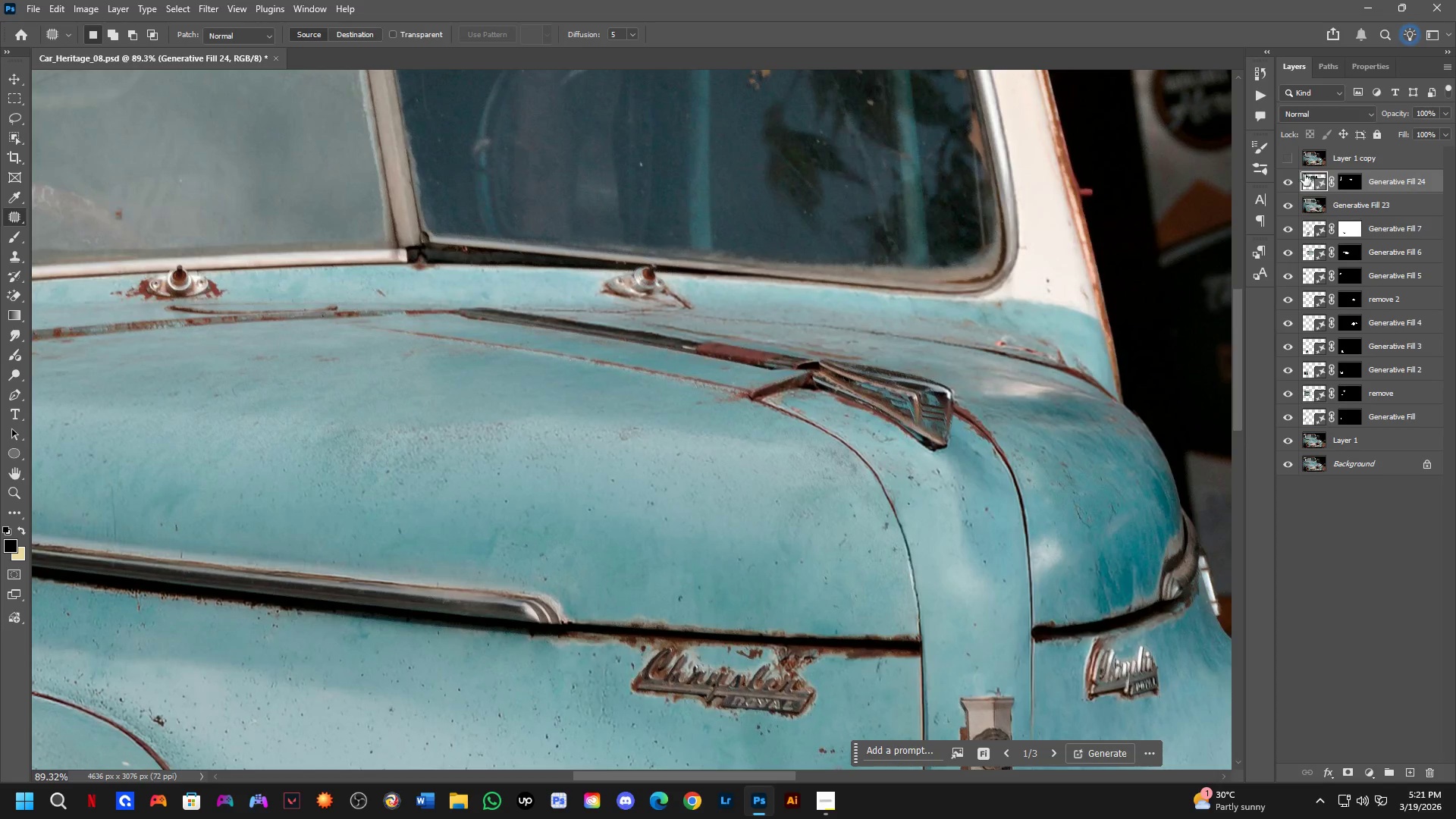 
left_click([1288, 152])
 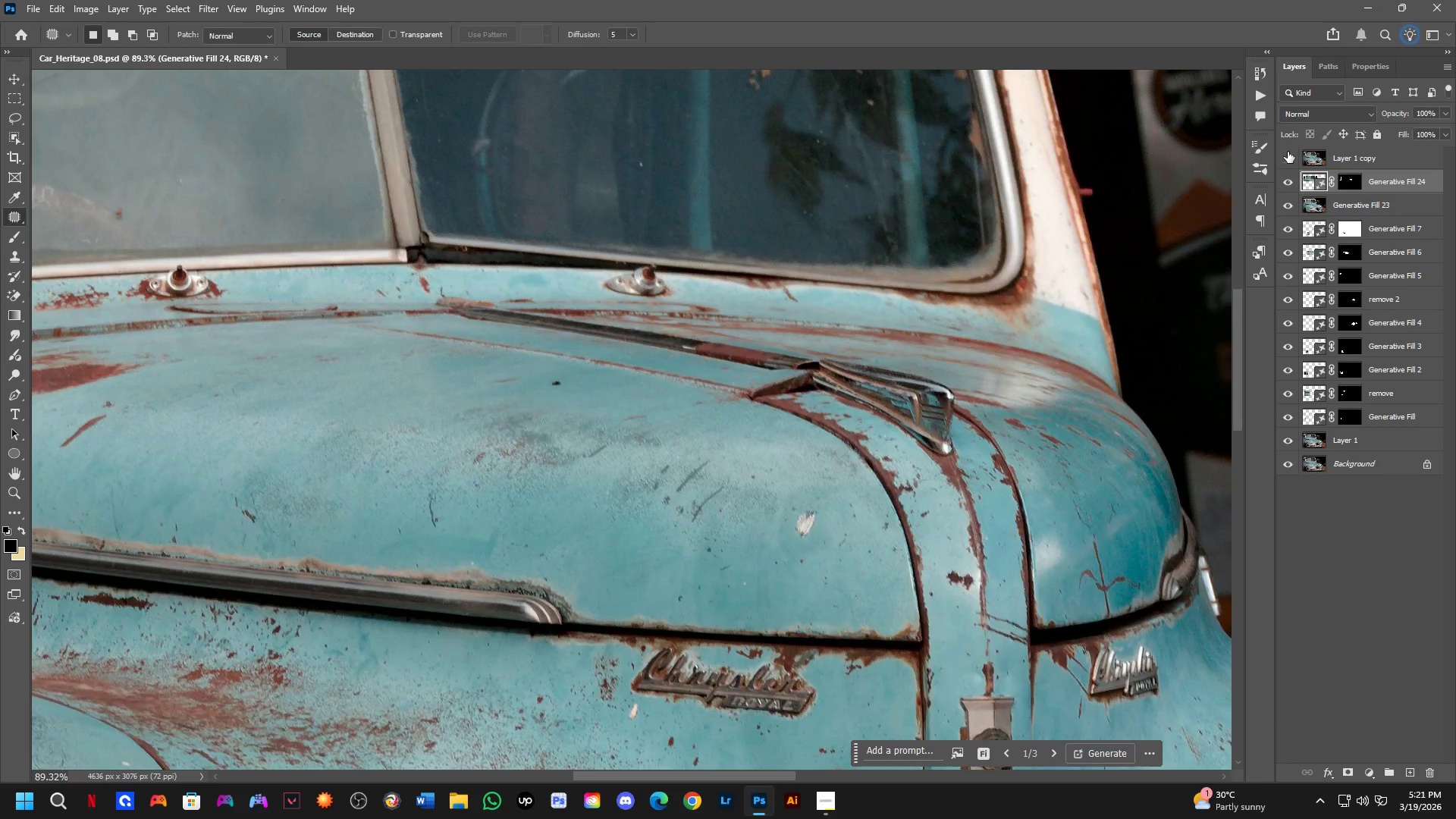 
double_click([1288, 152])
 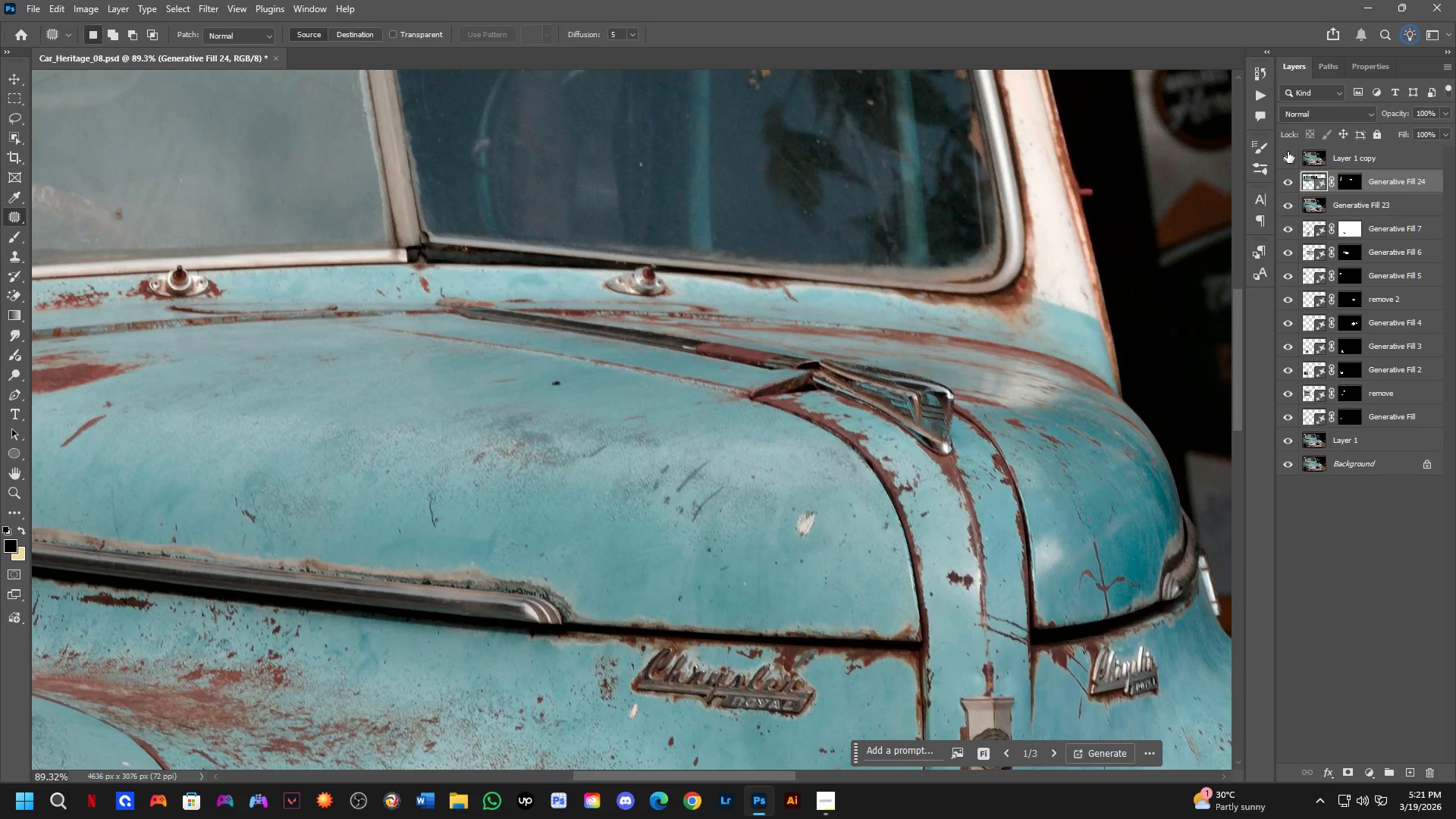 
triple_click([1288, 152])
 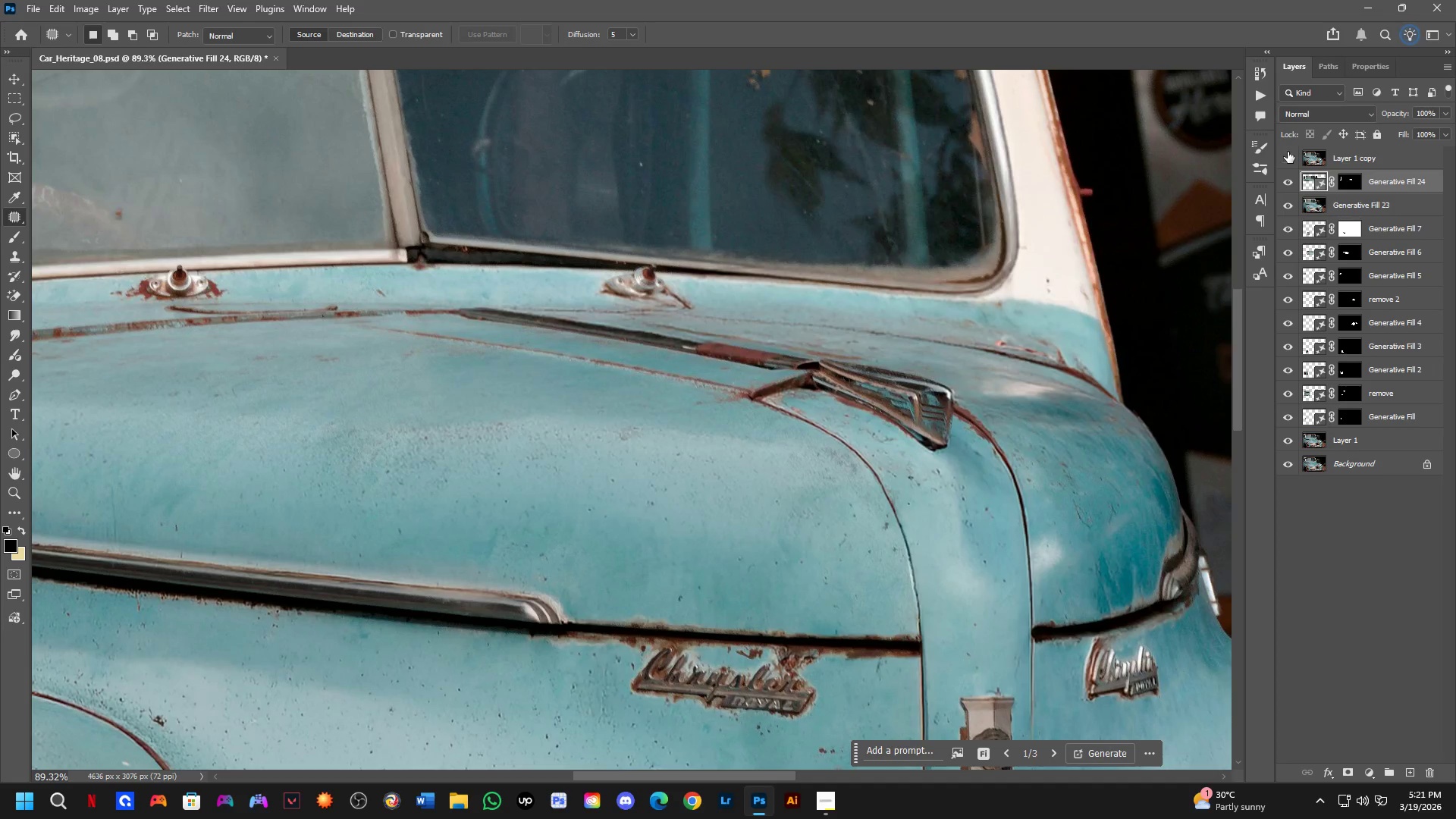 
triple_click([1288, 152])
 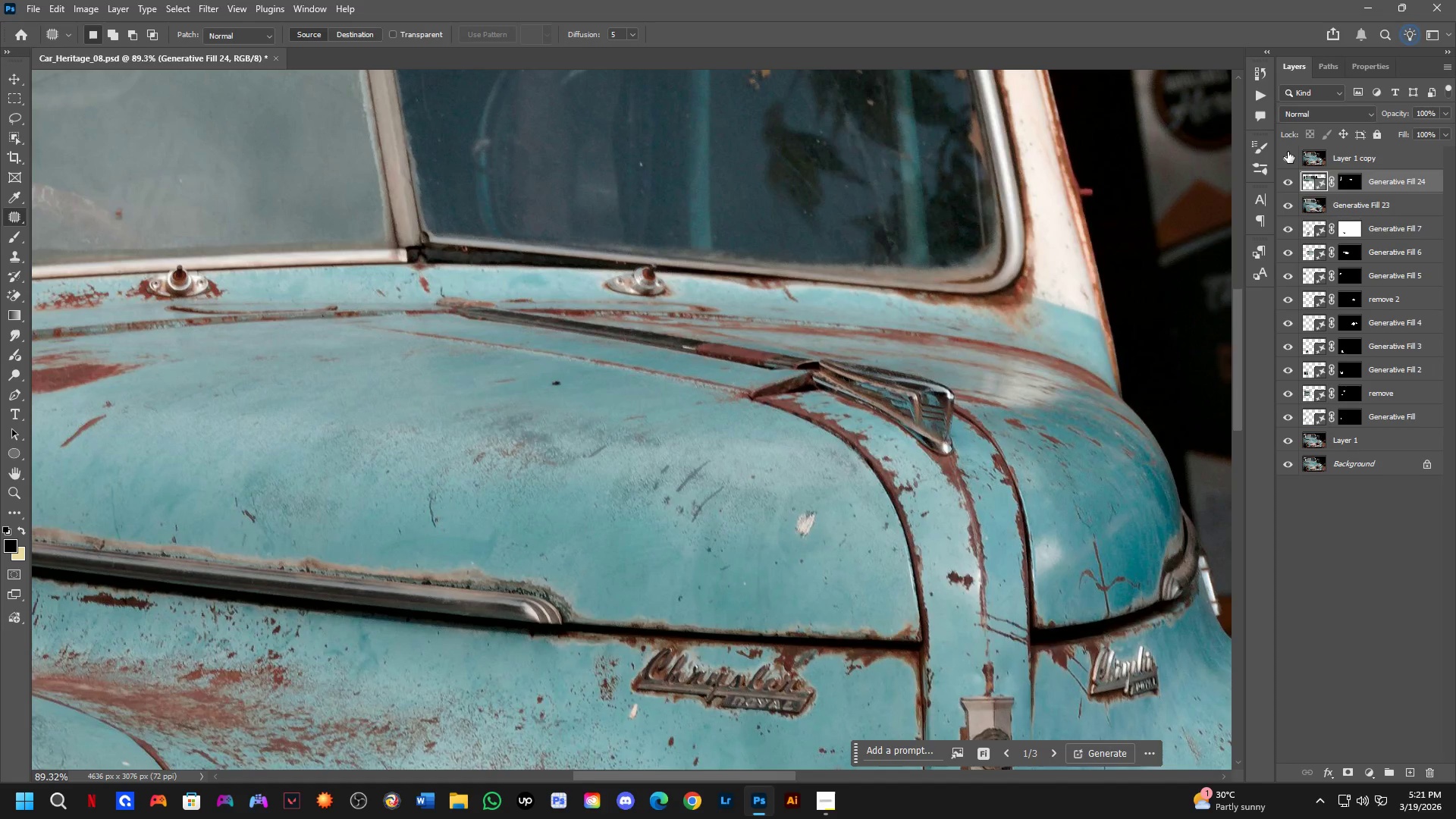 
triple_click([1288, 152])
 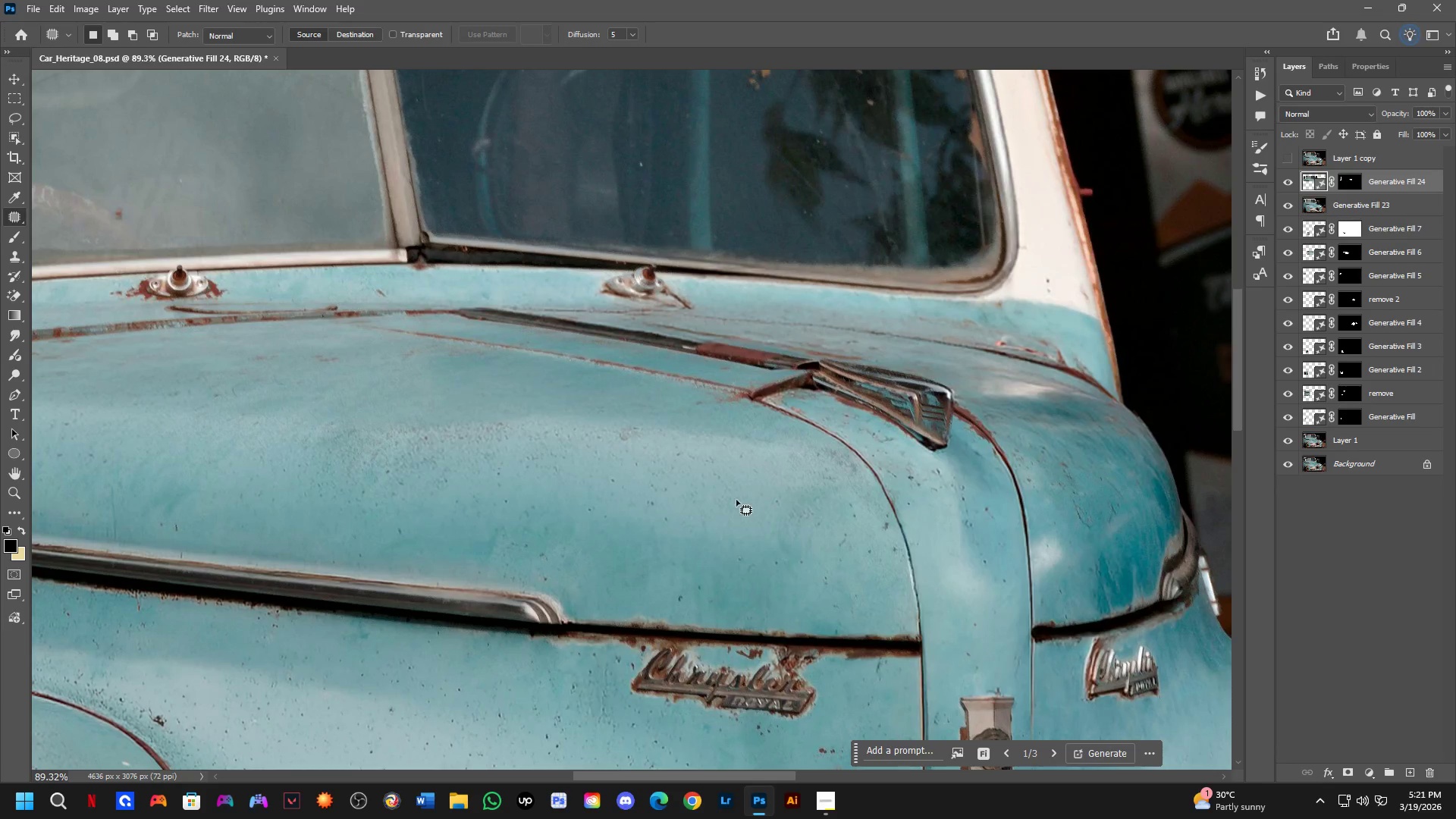 
hold_key(key=Space, duration=0.44)
 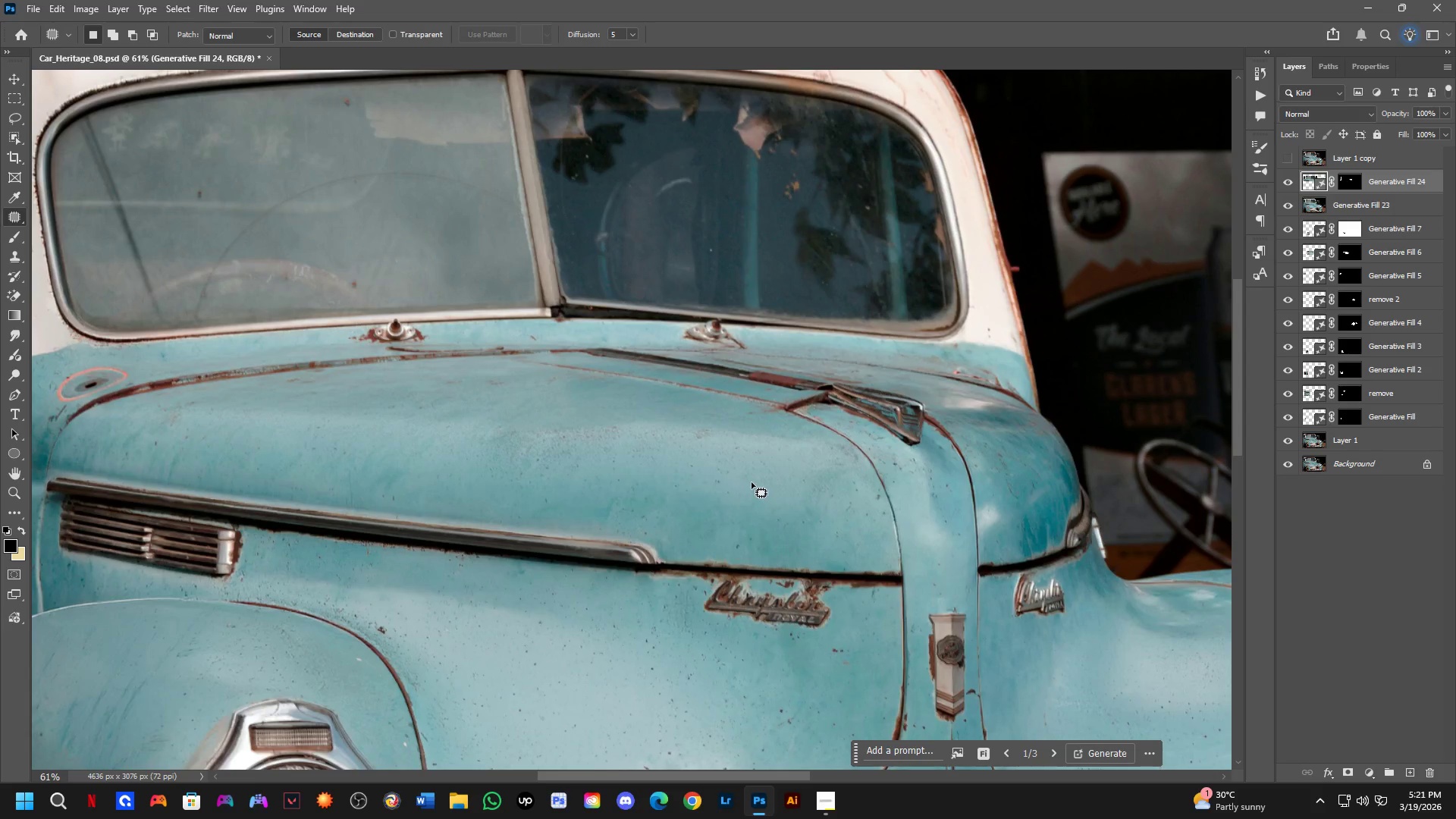 
left_click_drag(start_coordinate=[714, 528], to_coordinate=[758, 505])
 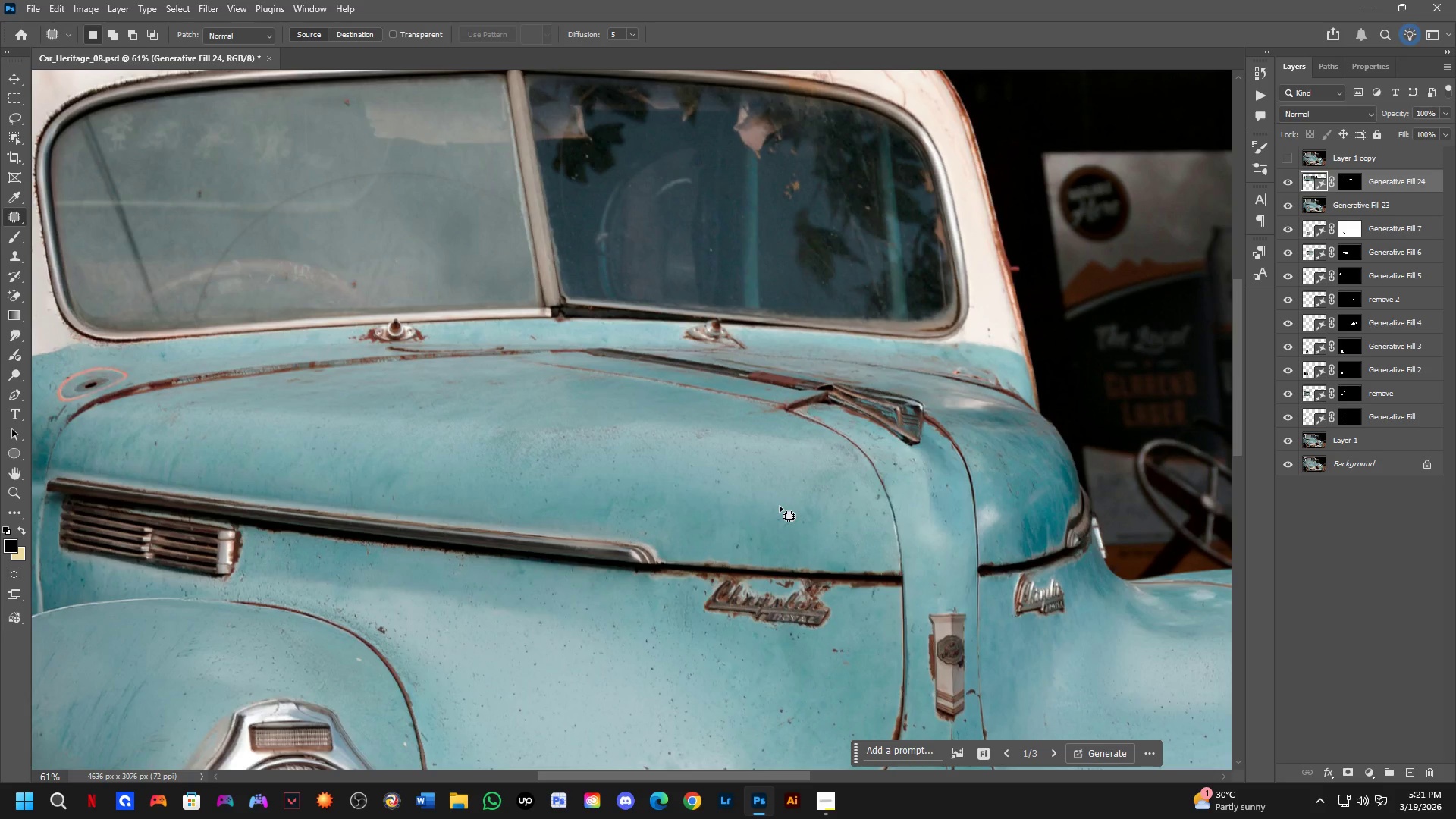 
scroll: coordinate [725, 506], scroll_direction: down, amount: 4.0
 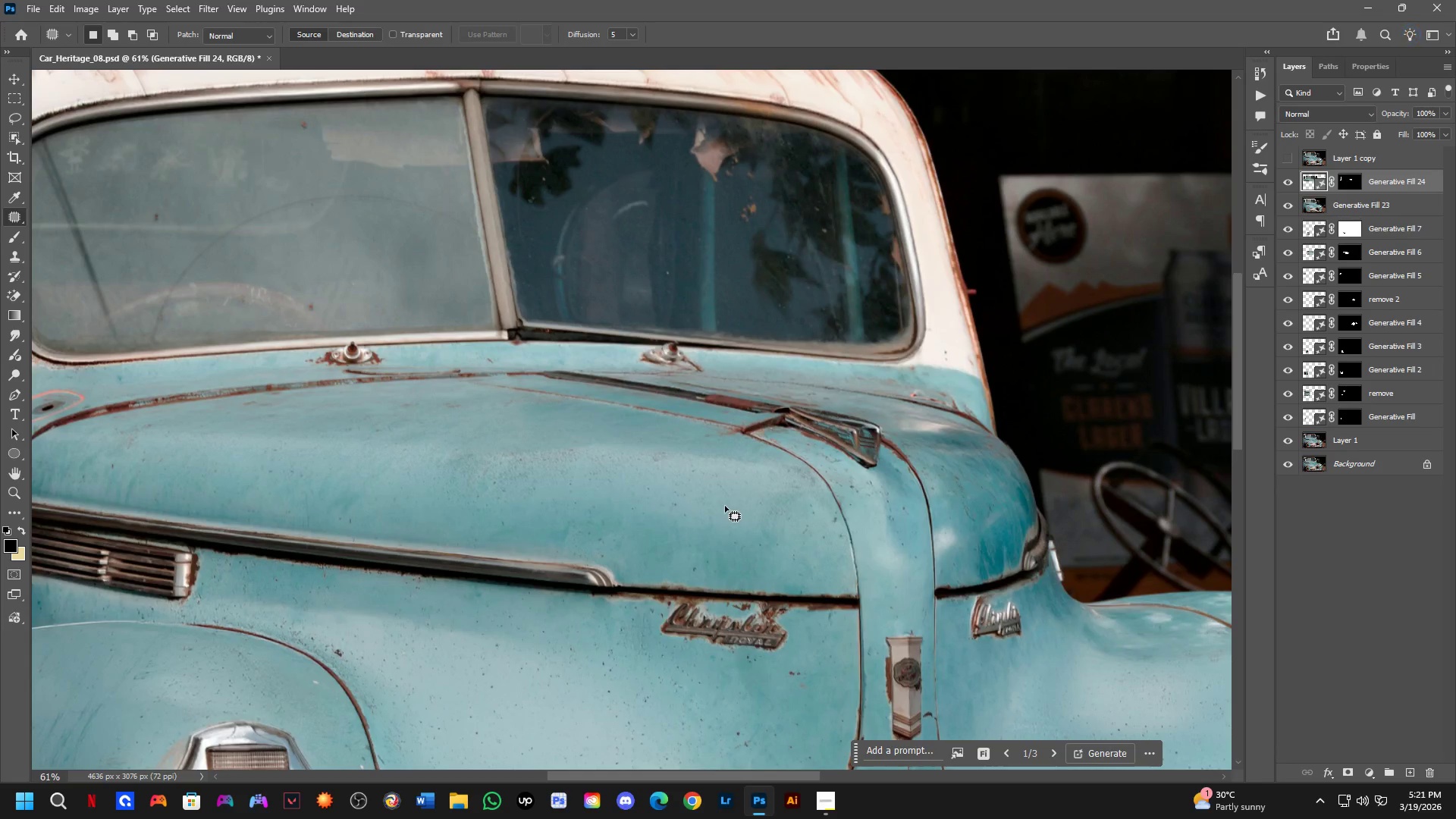 
wait(25.56)
 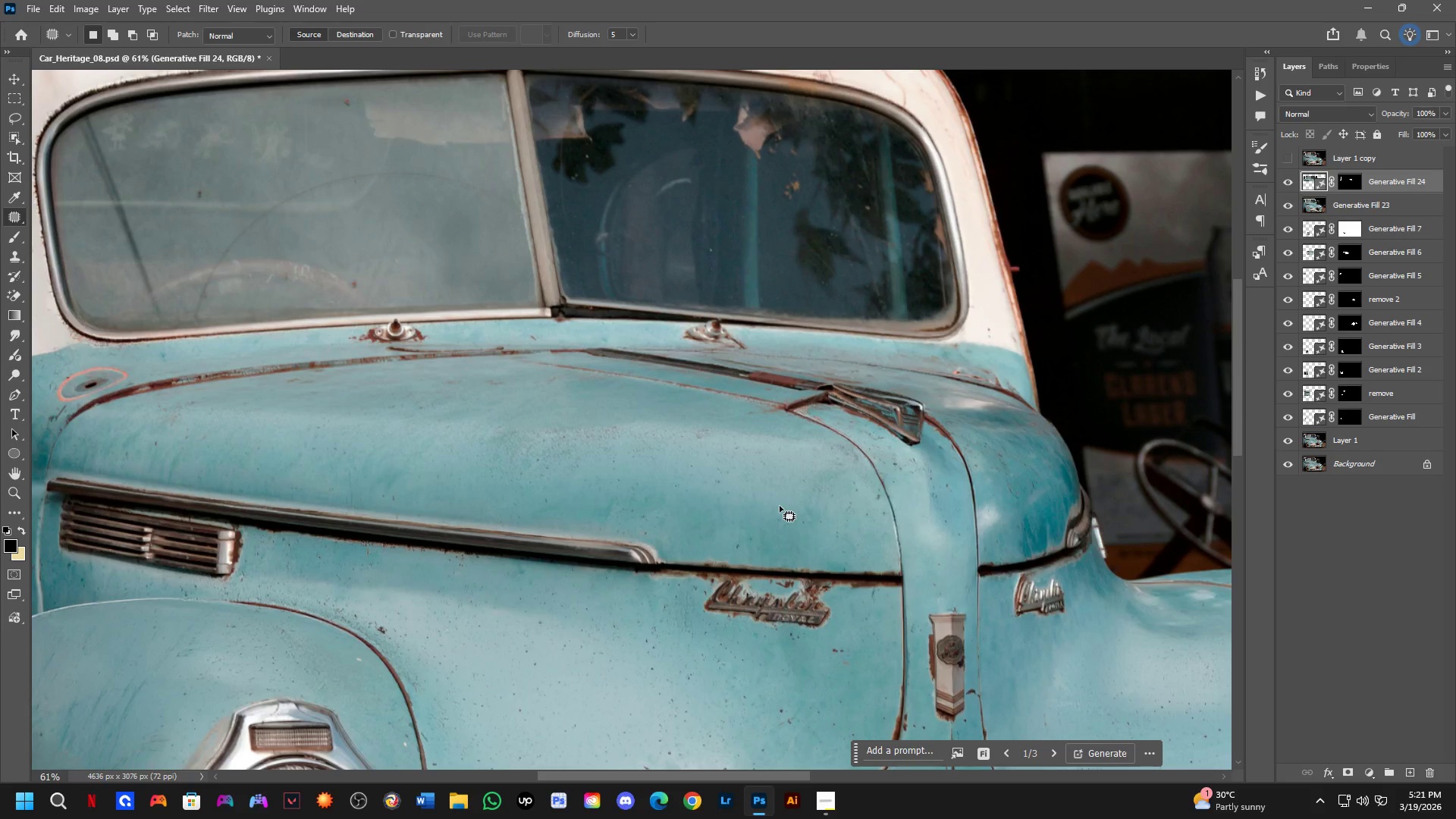 
scroll: coordinate [705, 416], scroll_direction: down, amount: 4.0
 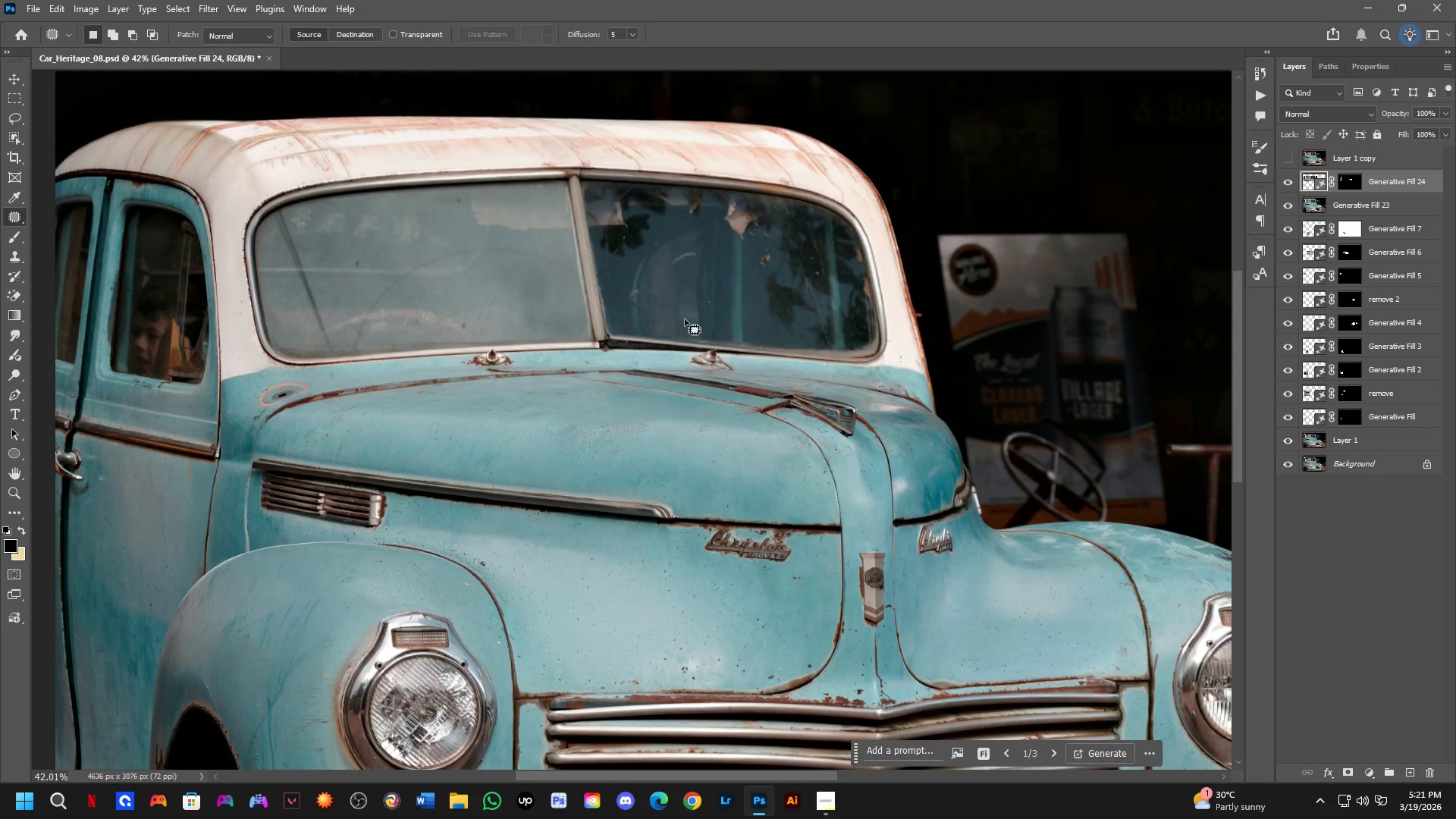 
hold_key(key=Space, duration=0.5)
 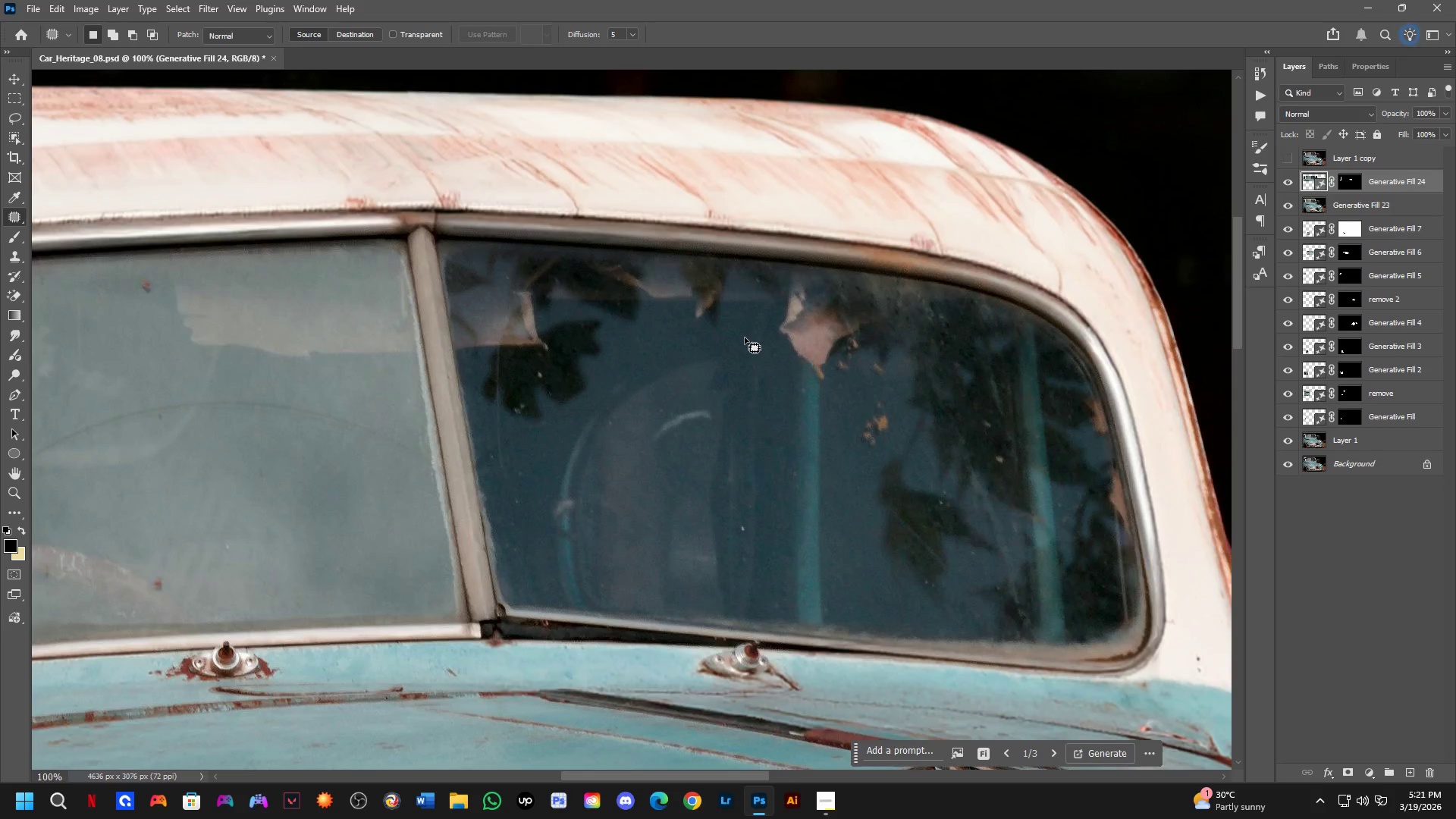 
left_click_drag(start_coordinate=[661, 306], to_coordinate=[695, 422])
 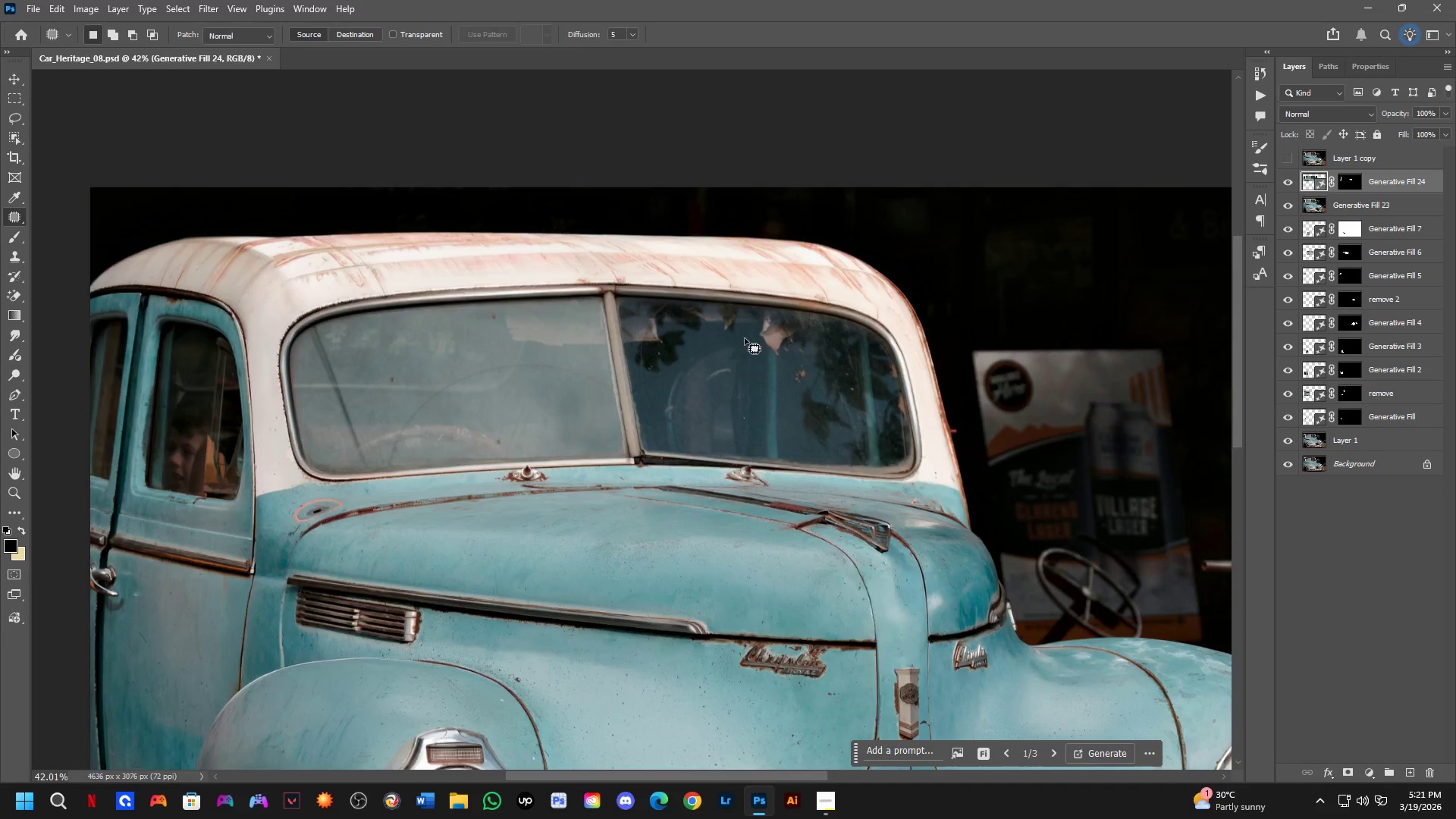 
key(Shift+ShiftLeft)
 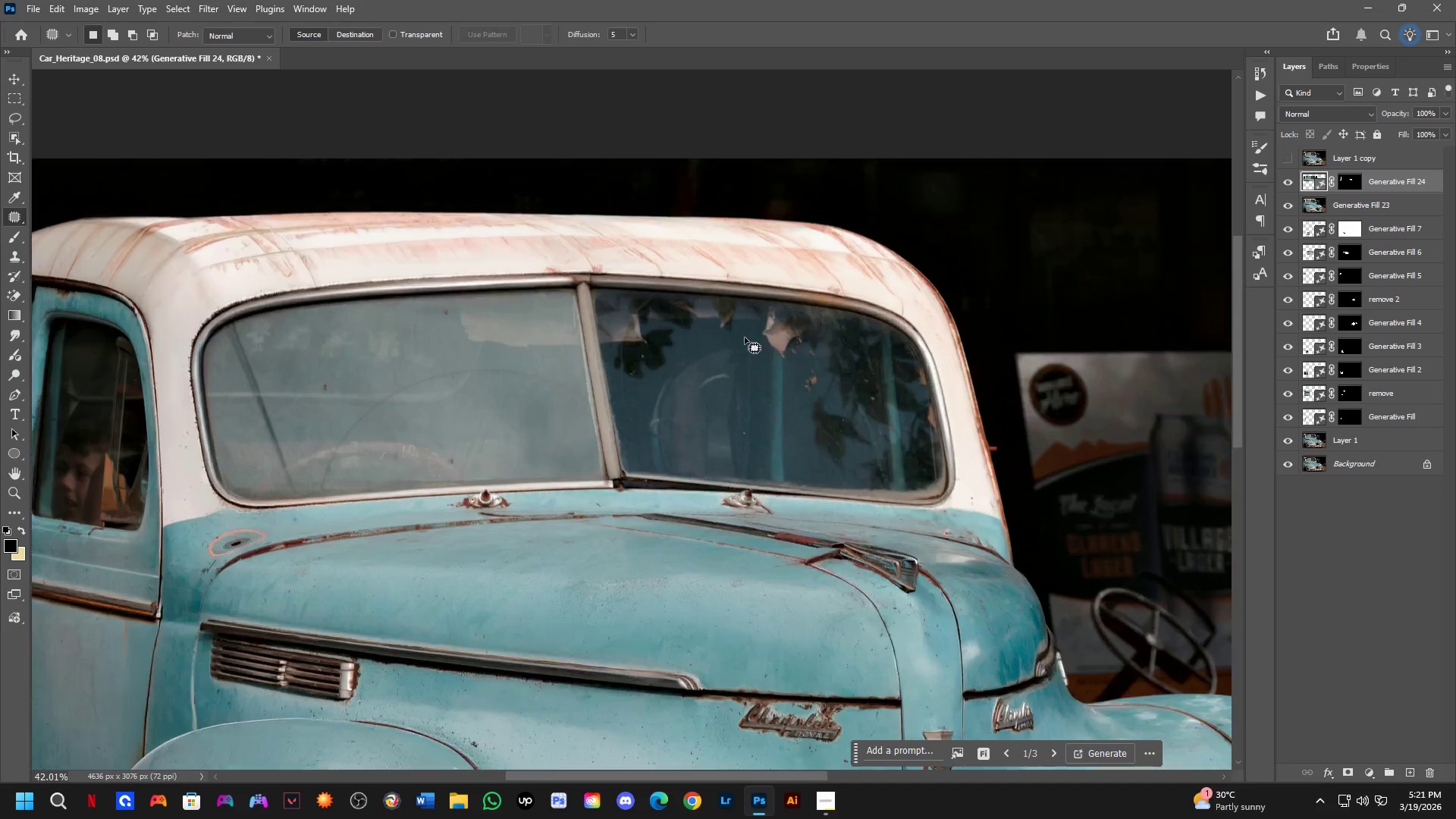 
hold_key(key=Space, duration=0.53)
 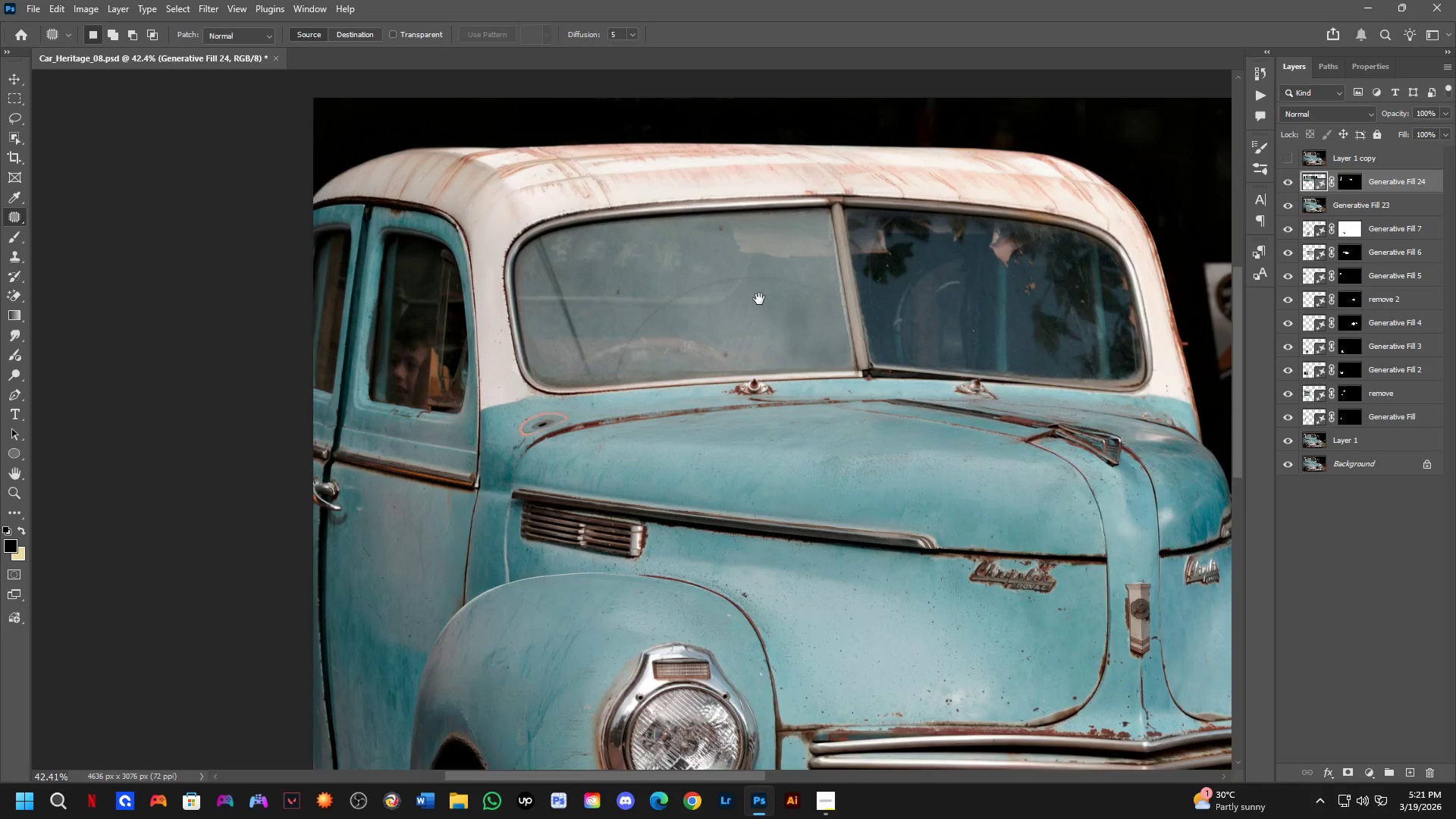 
left_click_drag(start_coordinate=[502, 301], to_coordinate=[807, 190])
 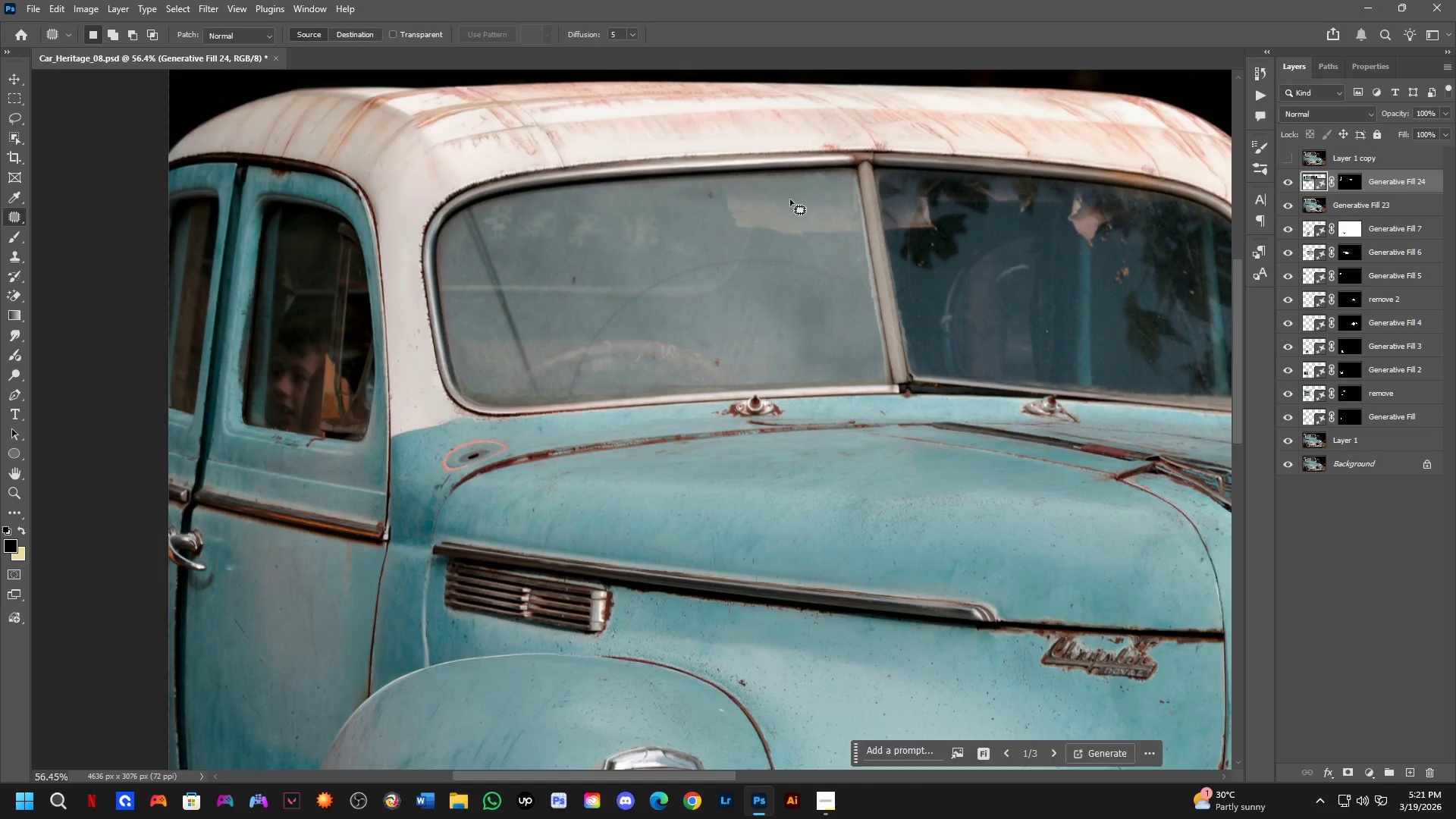 
scroll: coordinate [739, 327], scroll_direction: down, amount: 3.0
 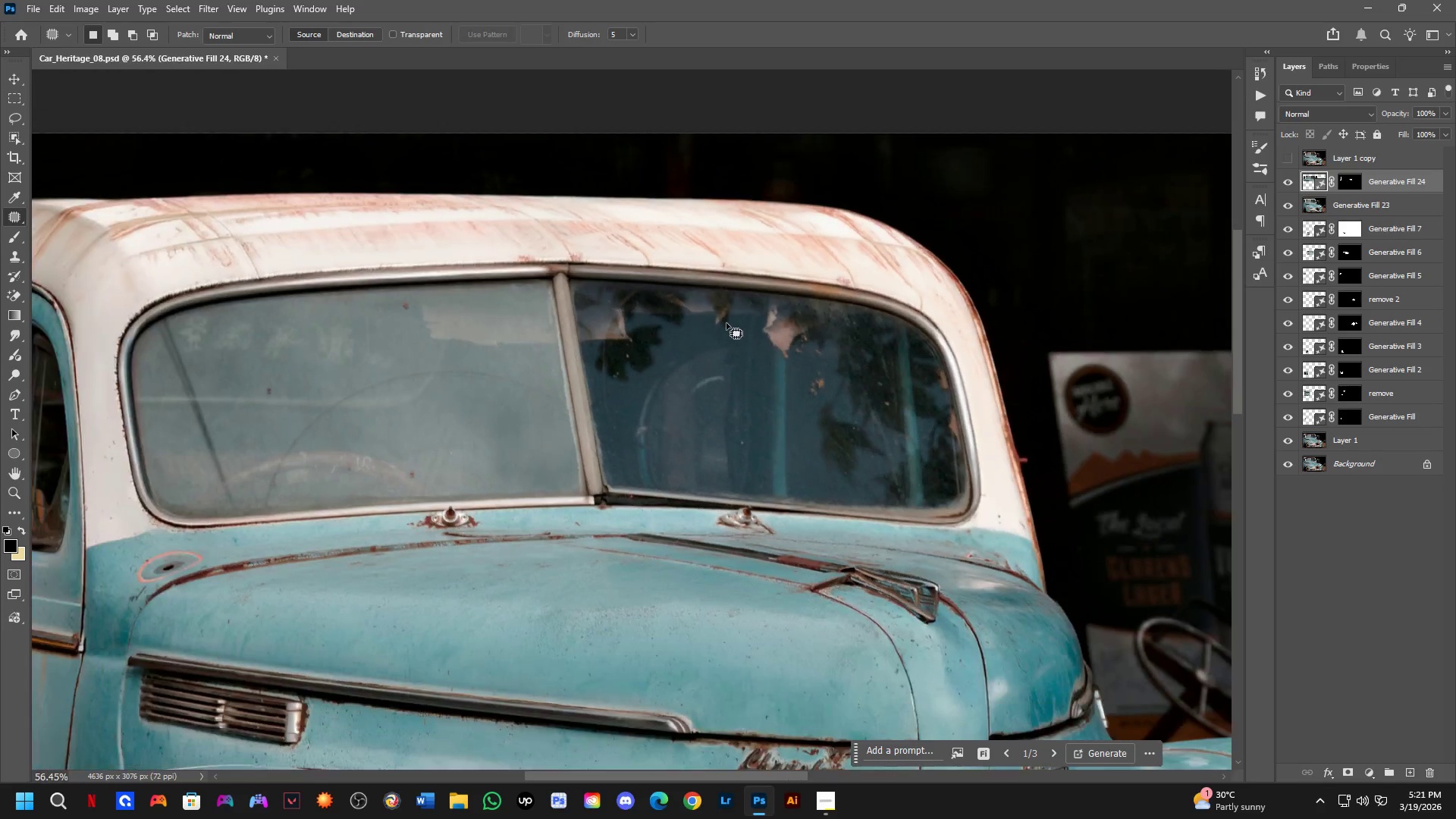 
hold_key(key=Space, duration=0.5)
 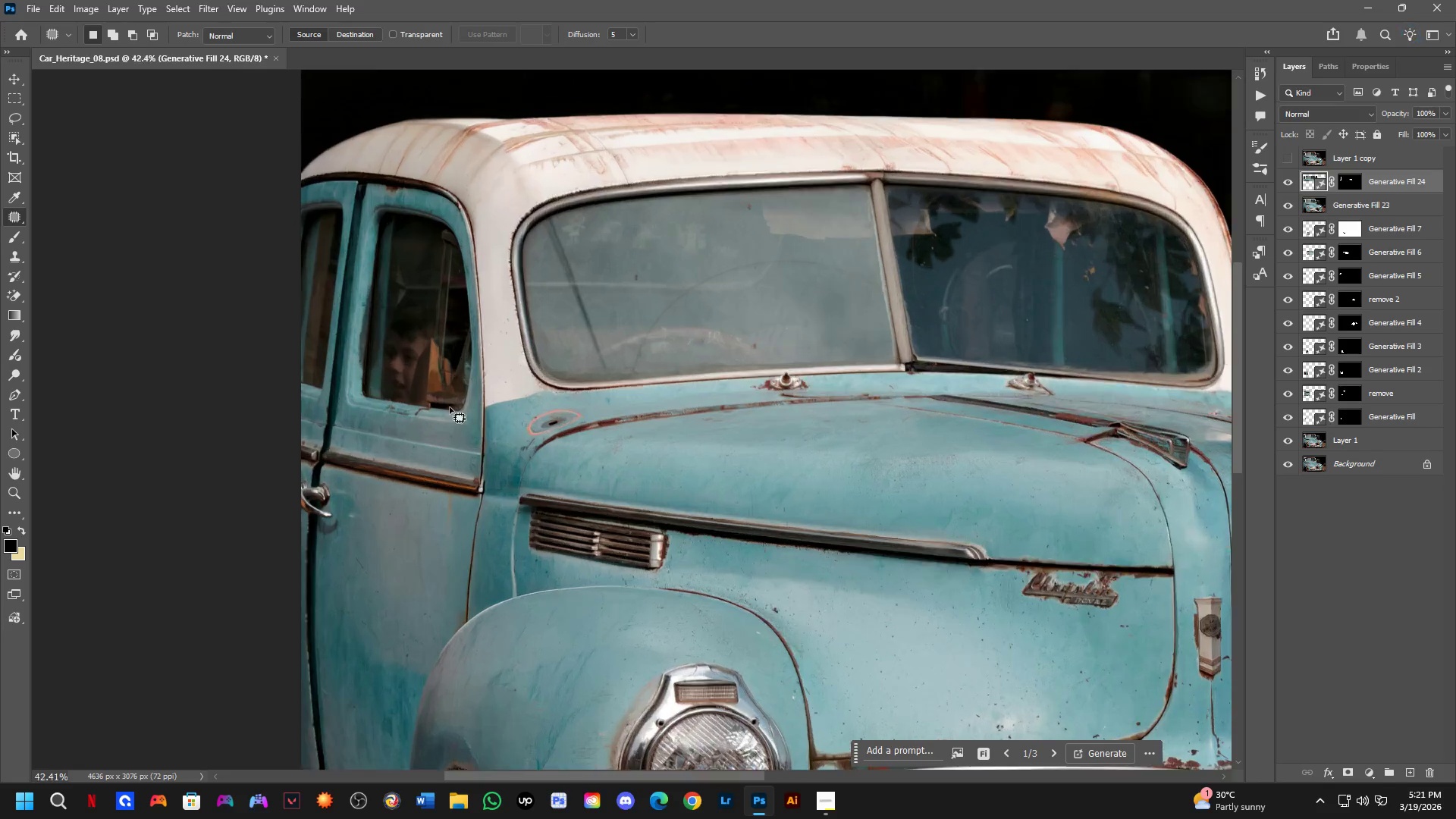 
left_click_drag(start_coordinate=[765, 264], to_coordinate=[758, 301])
 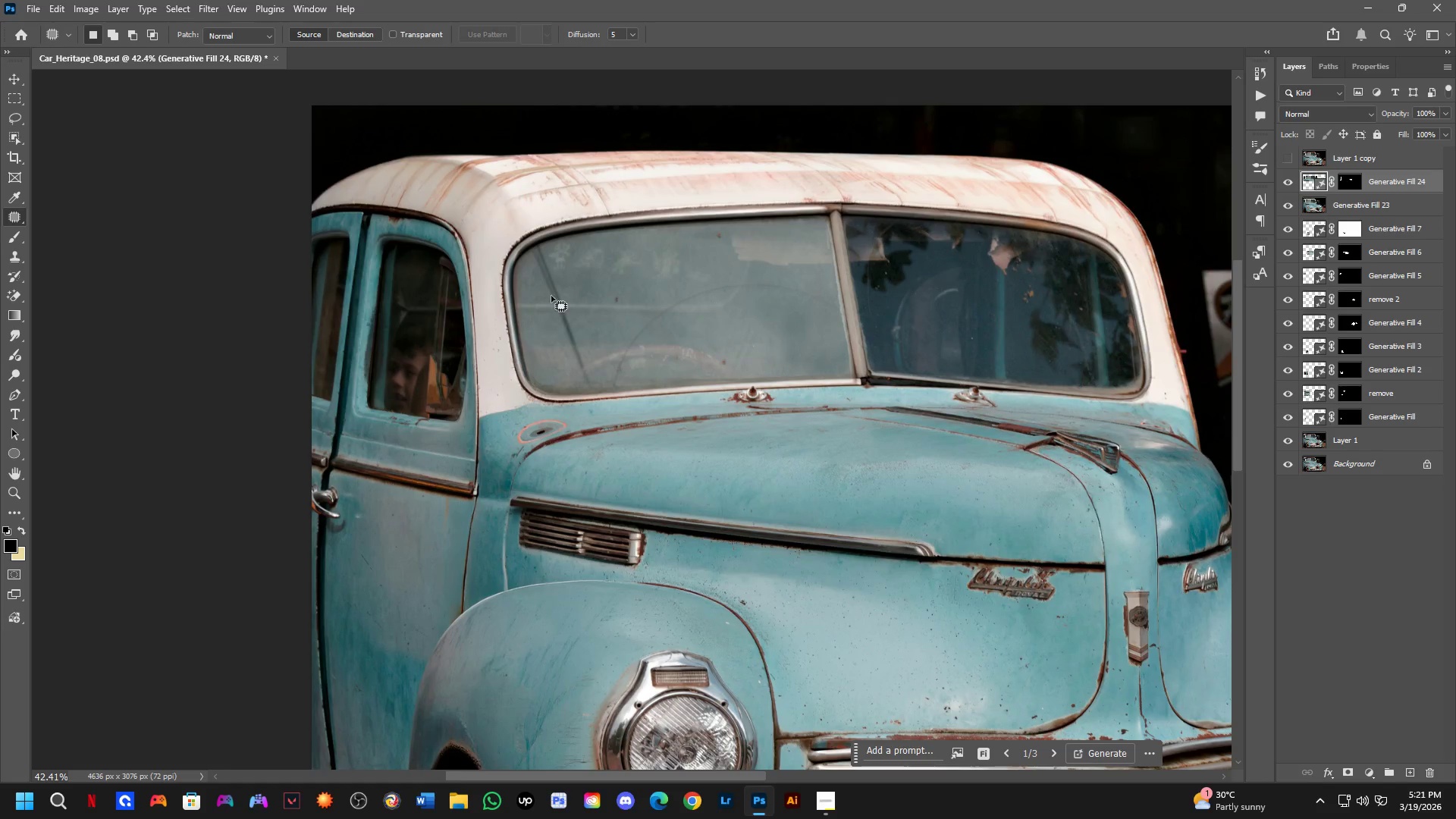 
scroll: coordinate [773, 209], scroll_direction: down, amount: 3.0
 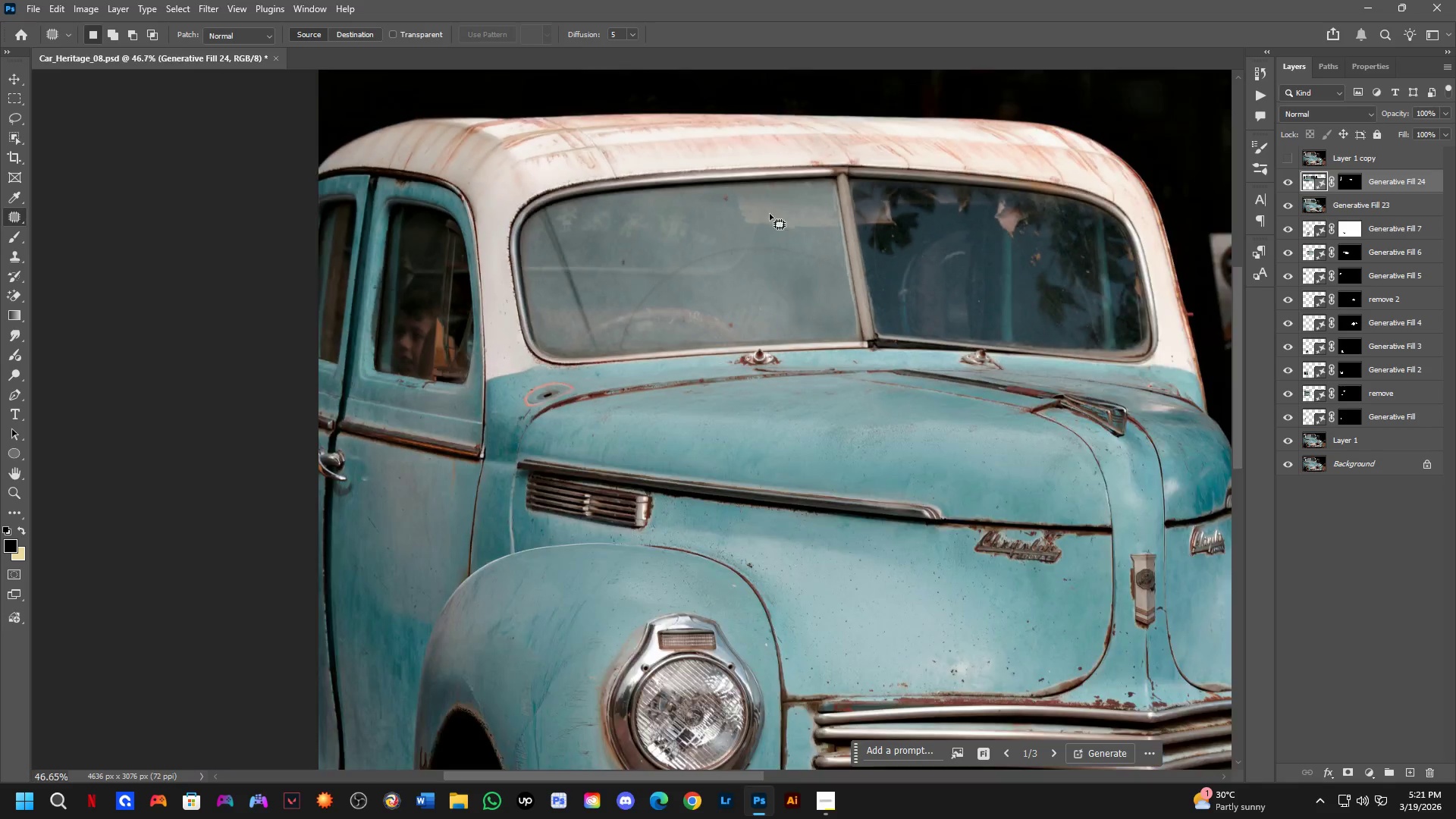 
scroll: coordinate [369, 405], scroll_direction: up, amount: 14.0
 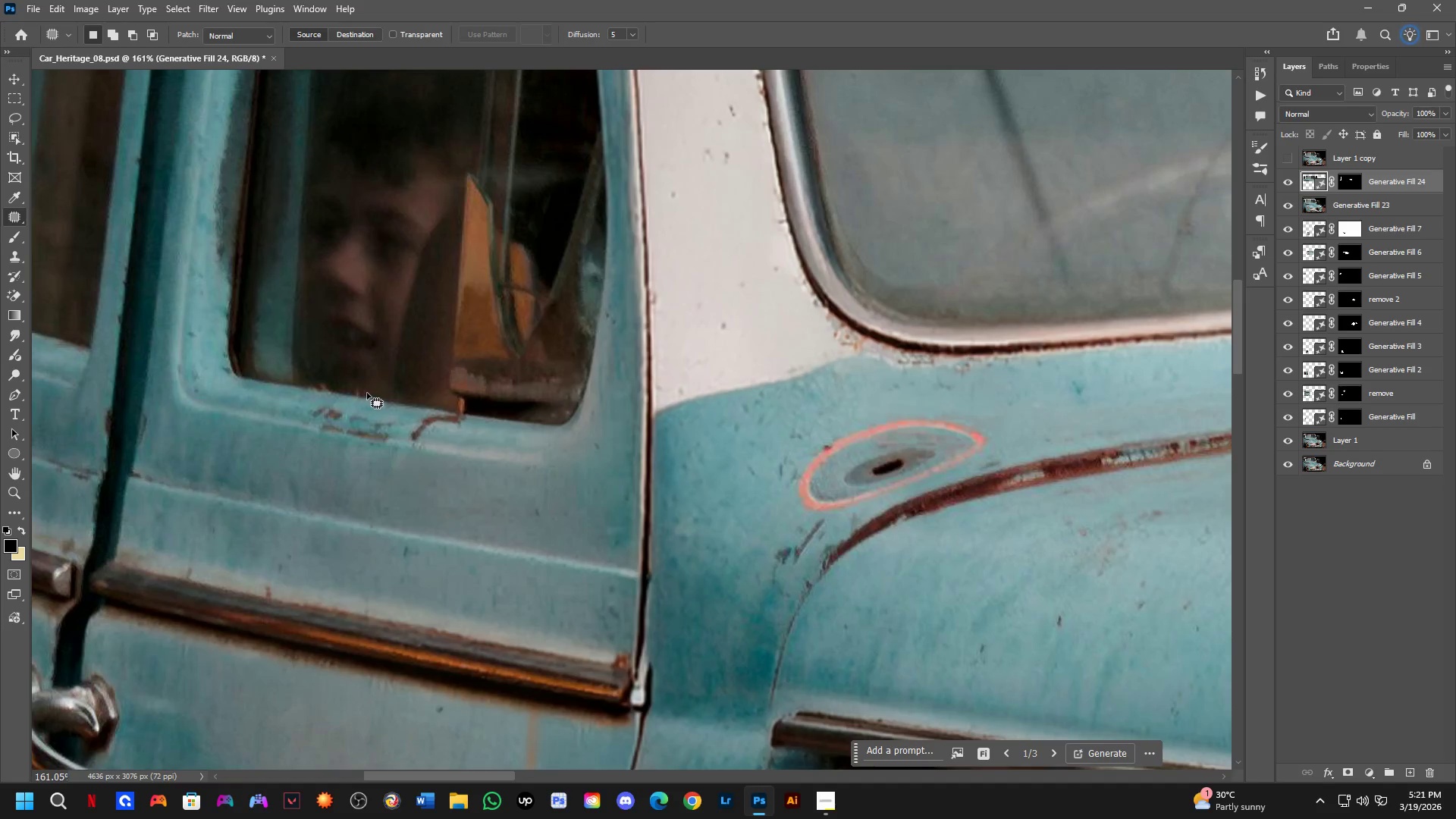 
left_click_drag(start_coordinate=[372, 393], to_coordinate=[446, 384])
 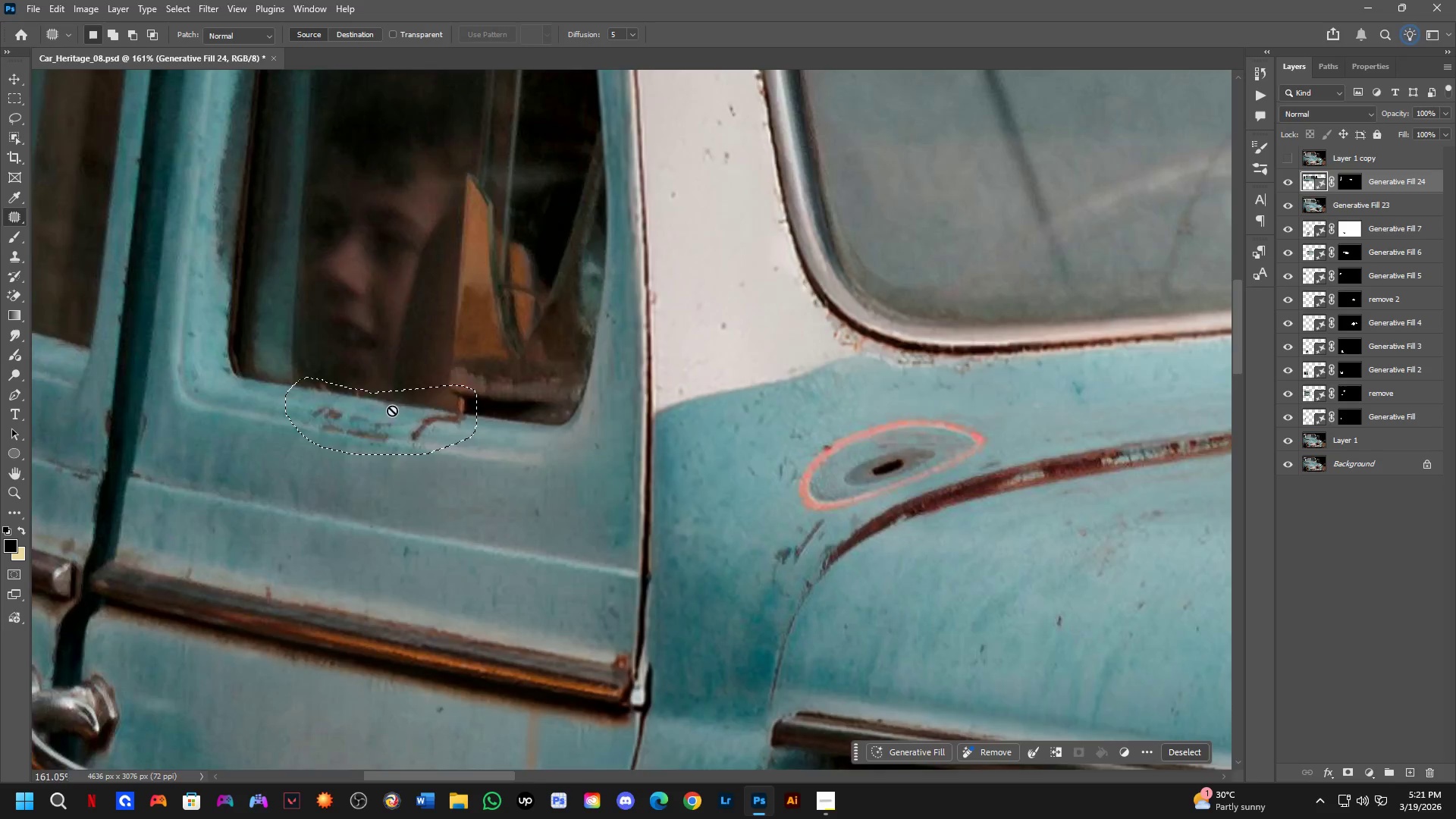 
hold_key(key=Space, duration=0.52)
 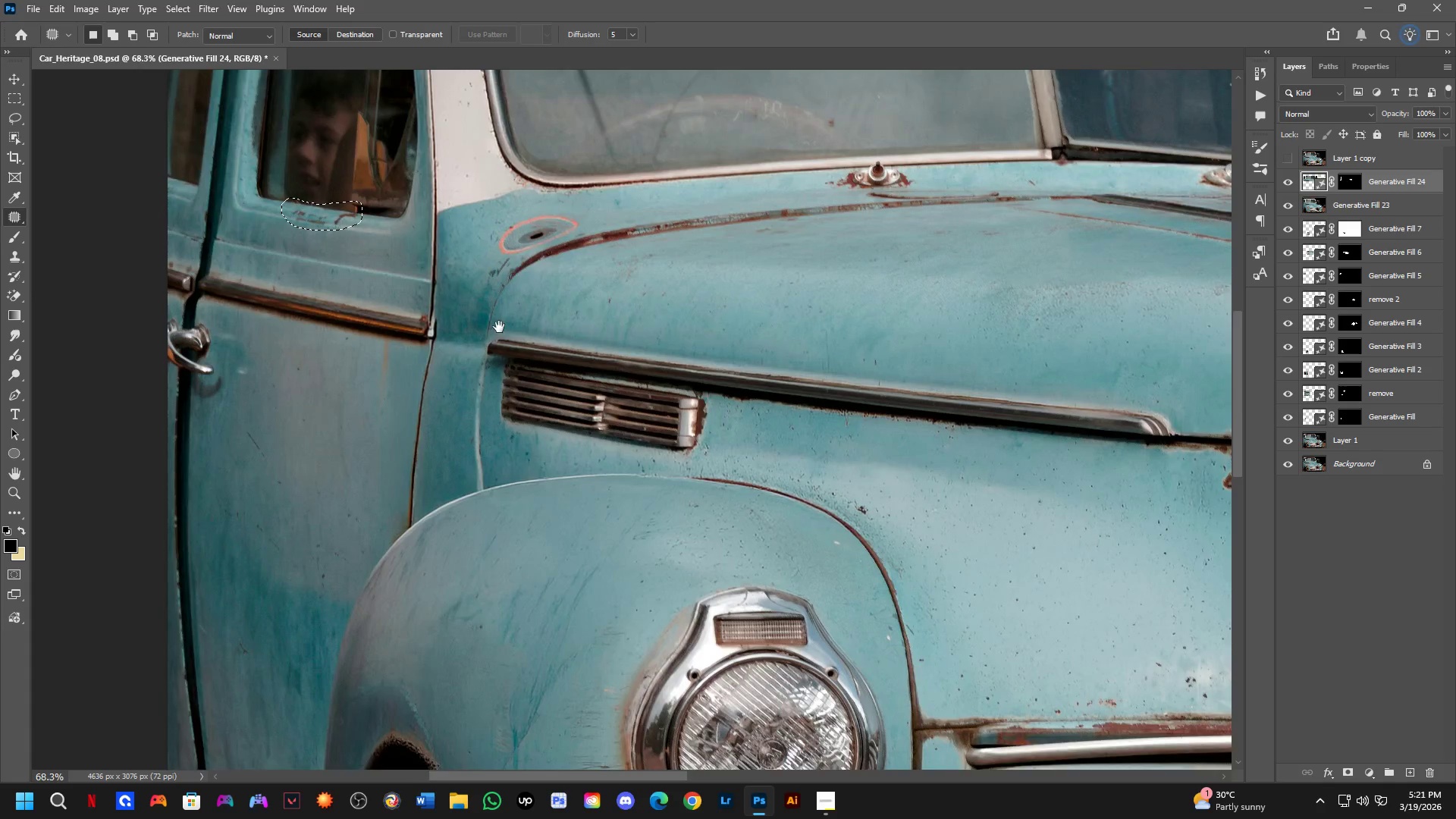 
left_click_drag(start_coordinate=[501, 434], to_coordinate=[518, 395])
 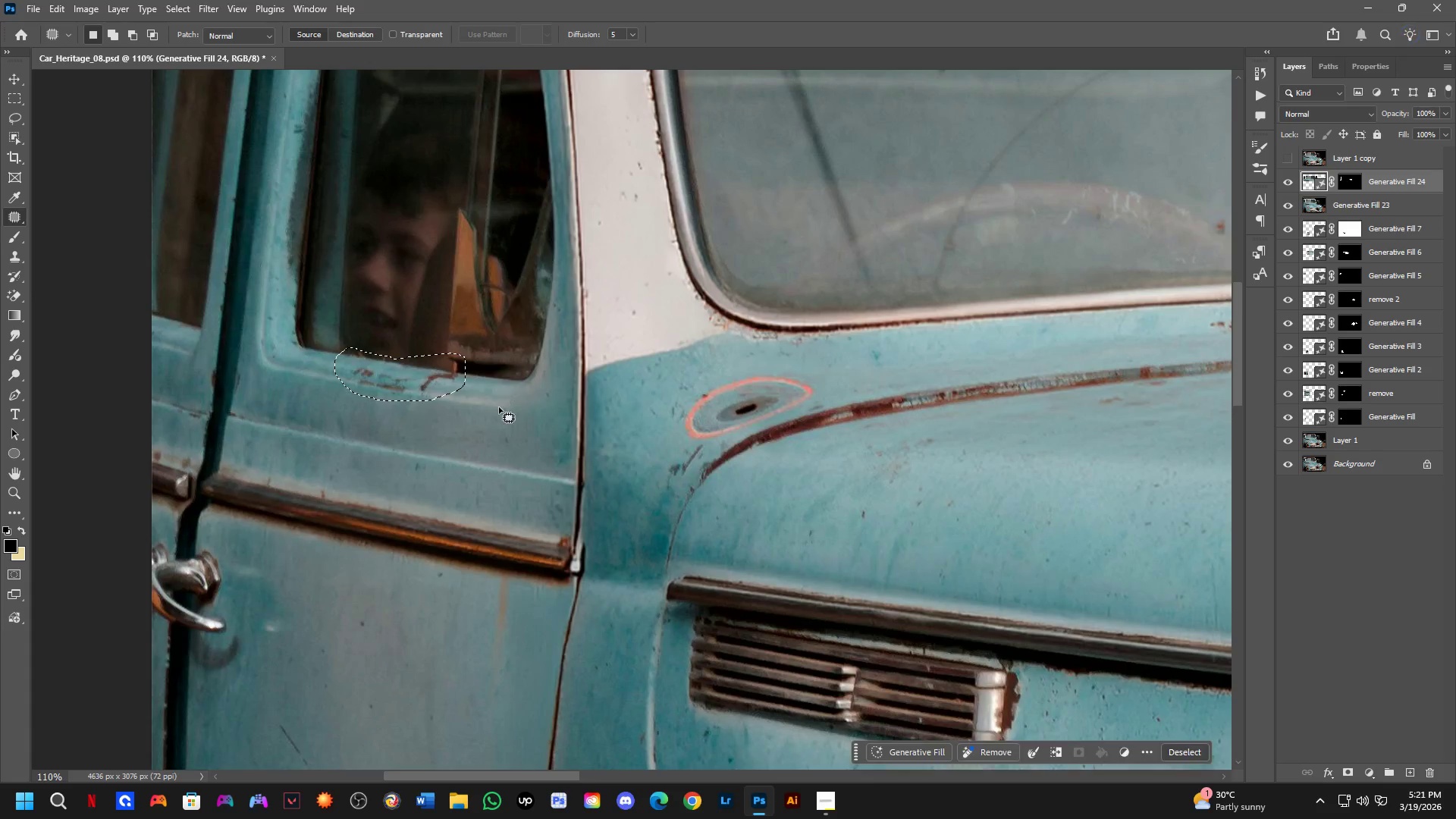 
scroll: coordinate [389, 407], scroll_direction: down, amount: 4.0
 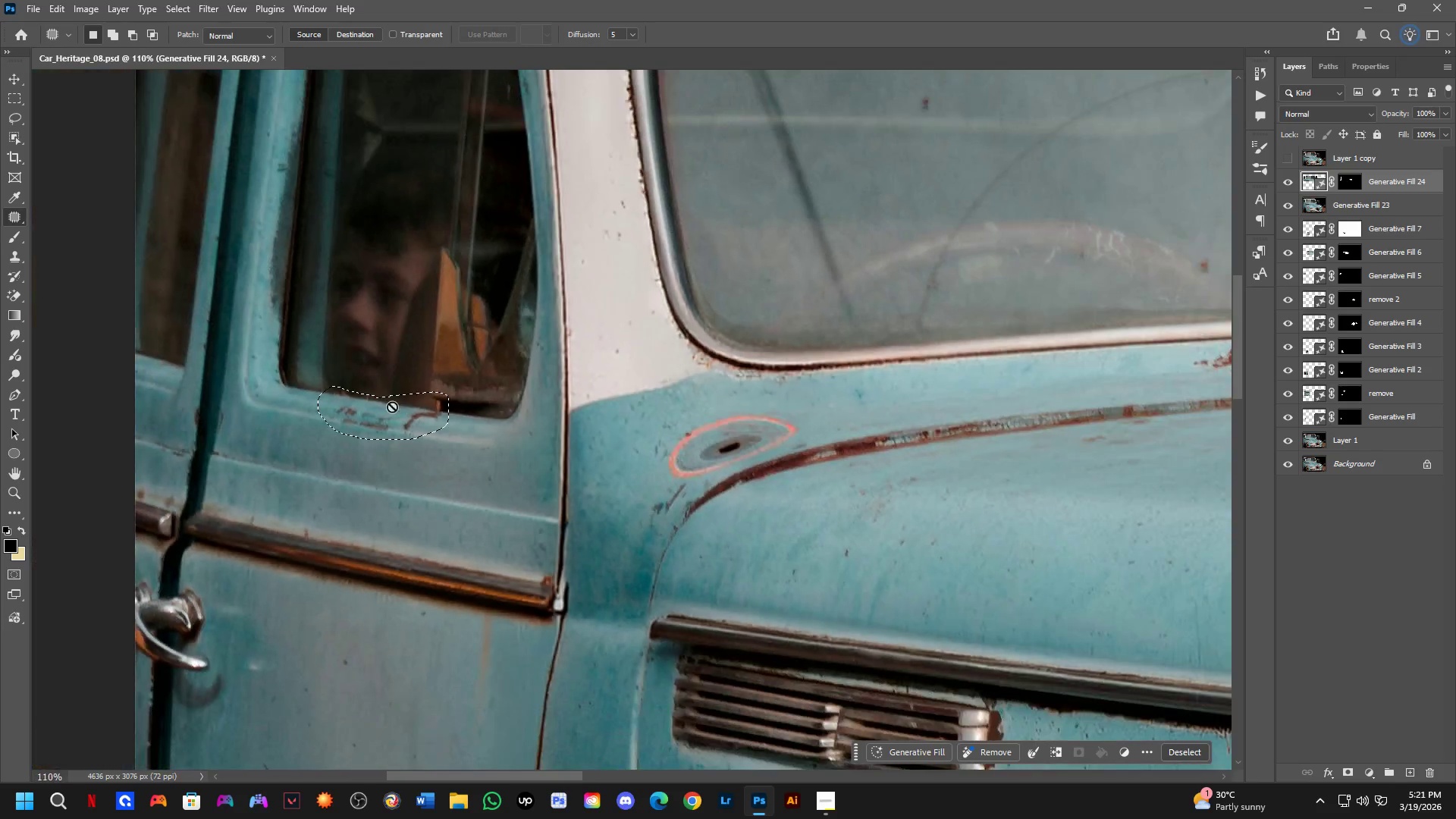 
hold_key(key=Space, duration=0.5)
 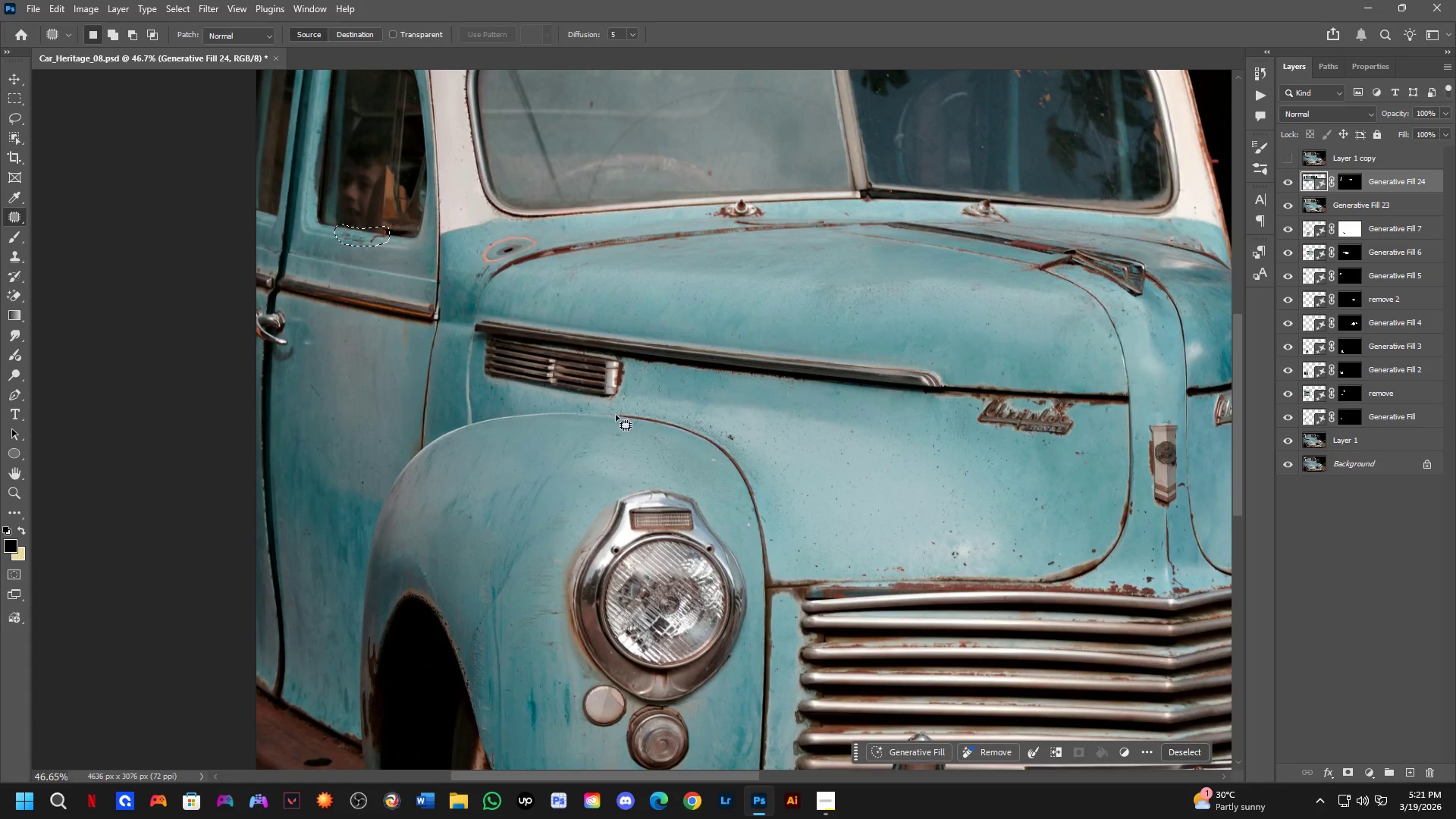 
left_click_drag(start_coordinate=[622, 516], to_coordinate=[493, 320])
 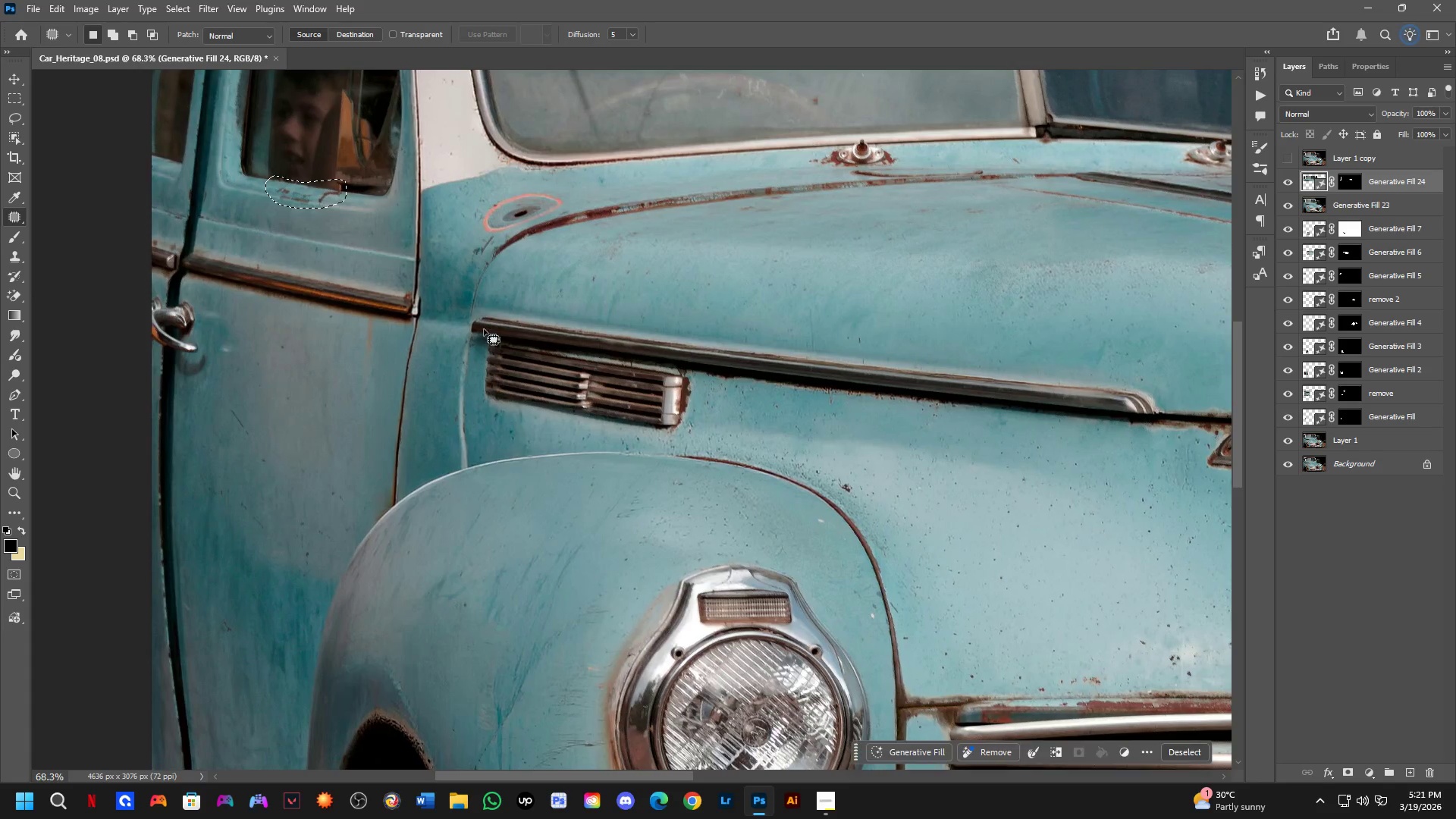 
scroll: coordinate [482, 330], scroll_direction: down, amount: 9.0
 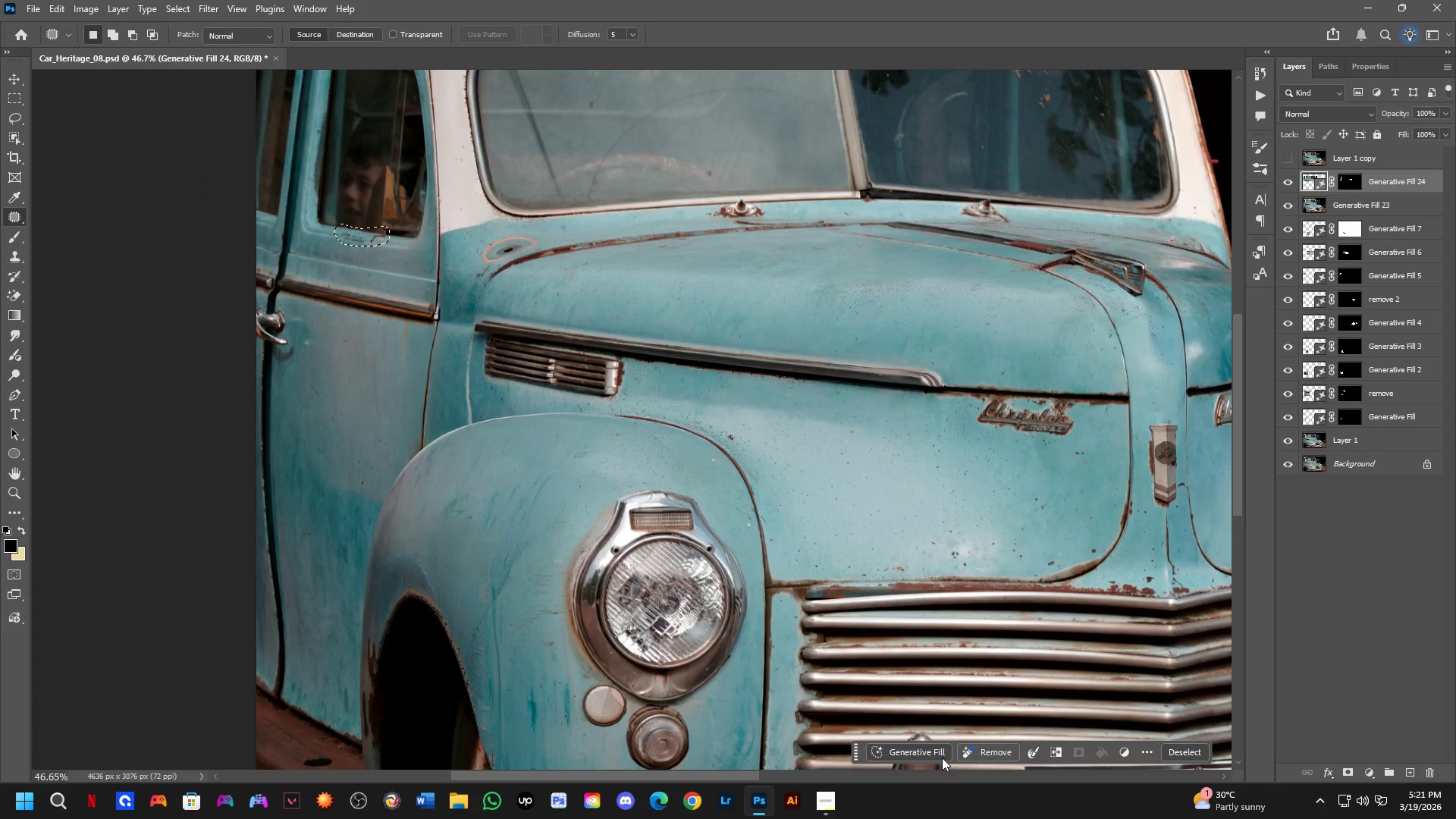 
left_click([931, 755])
 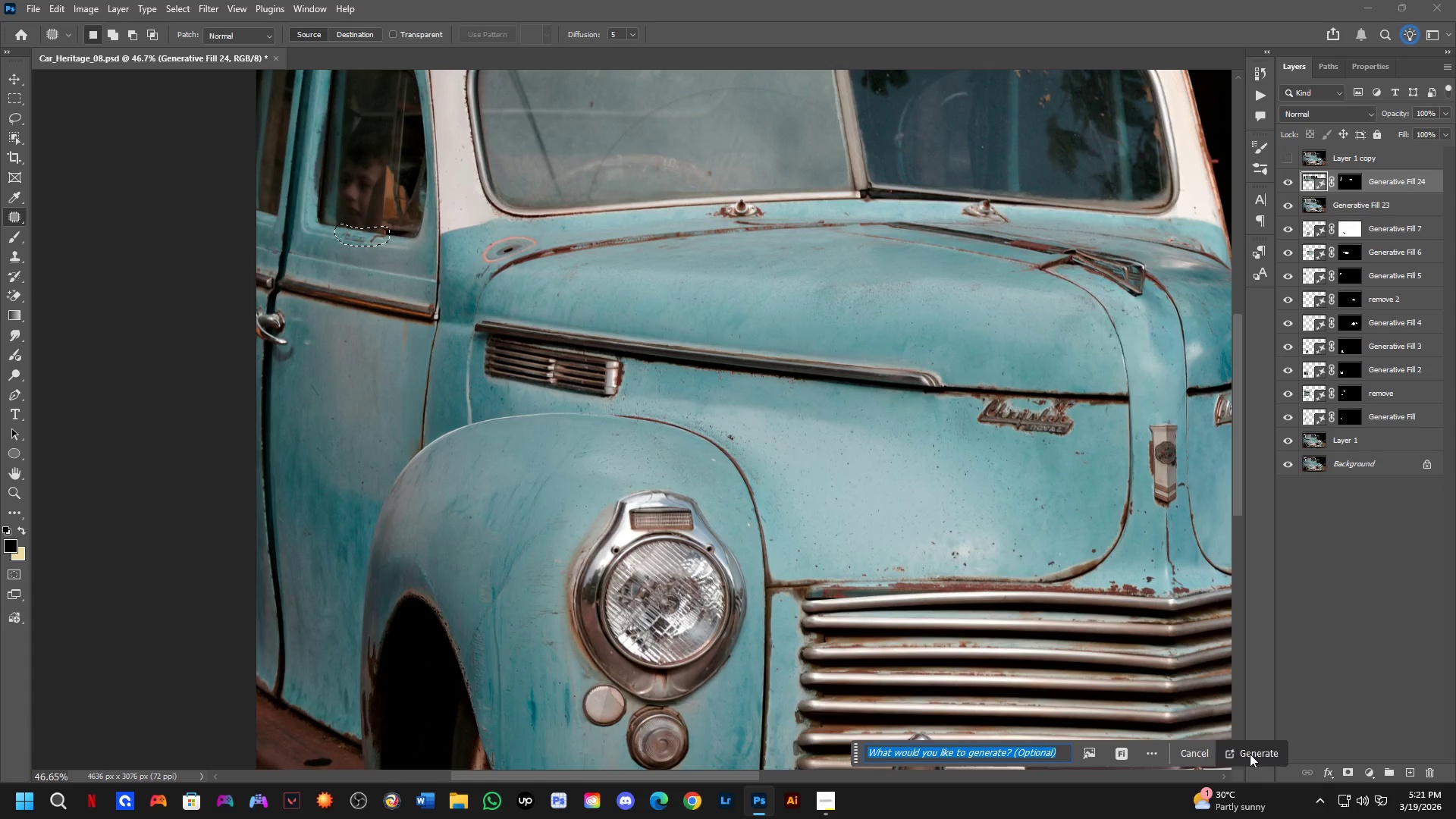 
left_click([1250, 754])
 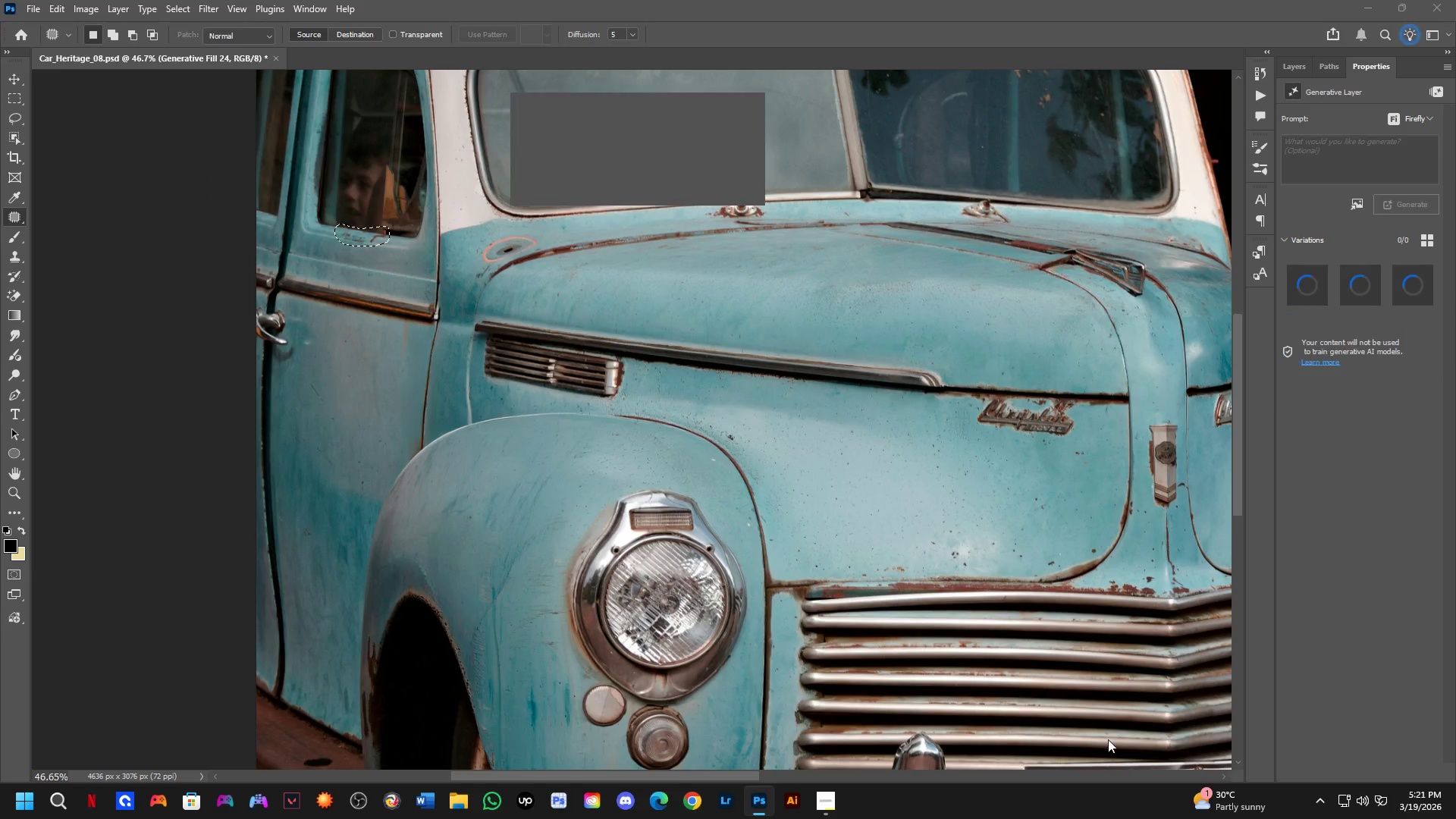 
hold_key(key=Space, duration=0.39)
 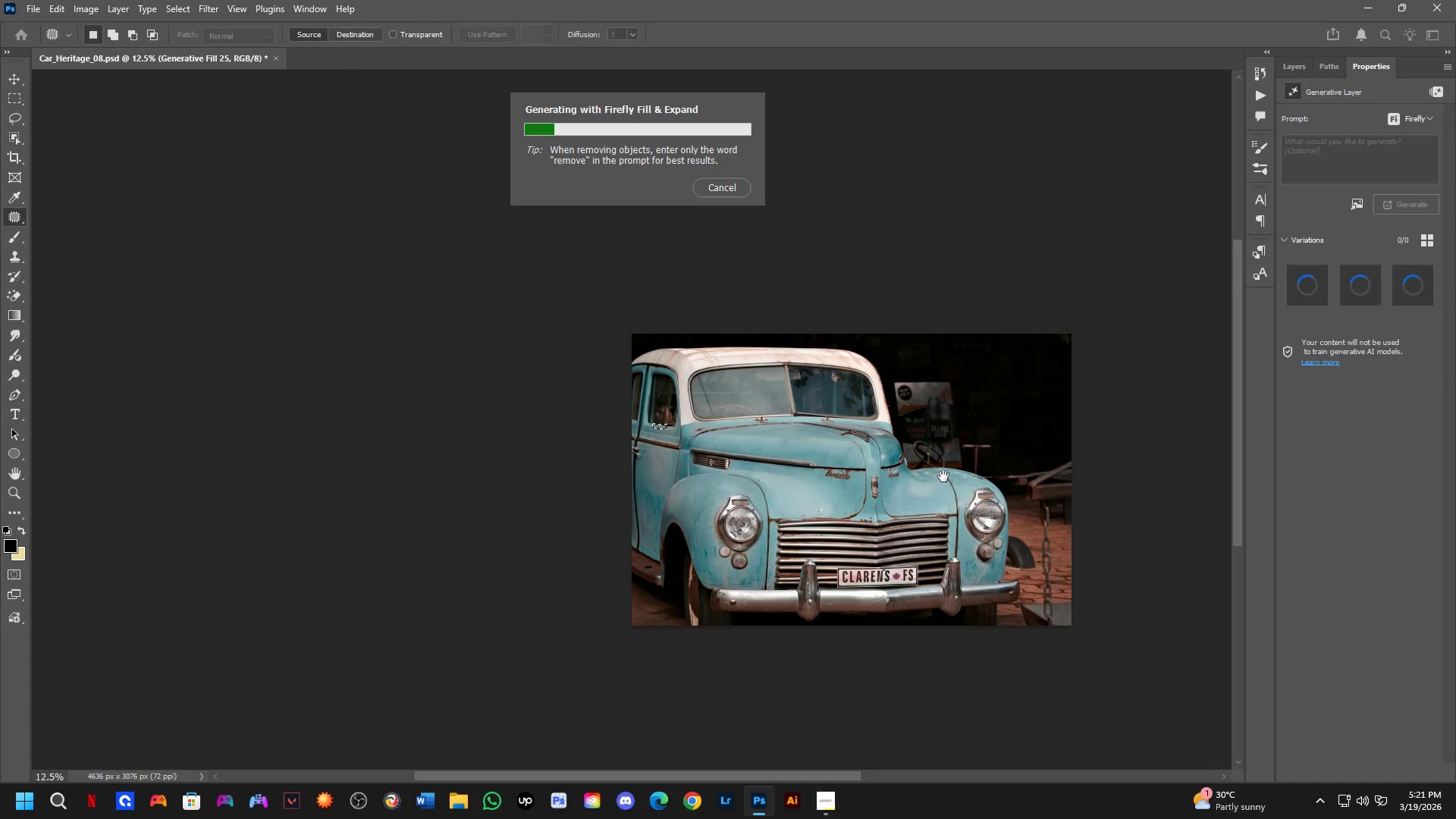 
left_click_drag(start_coordinate=[941, 557], to_coordinate=[792, 508])
 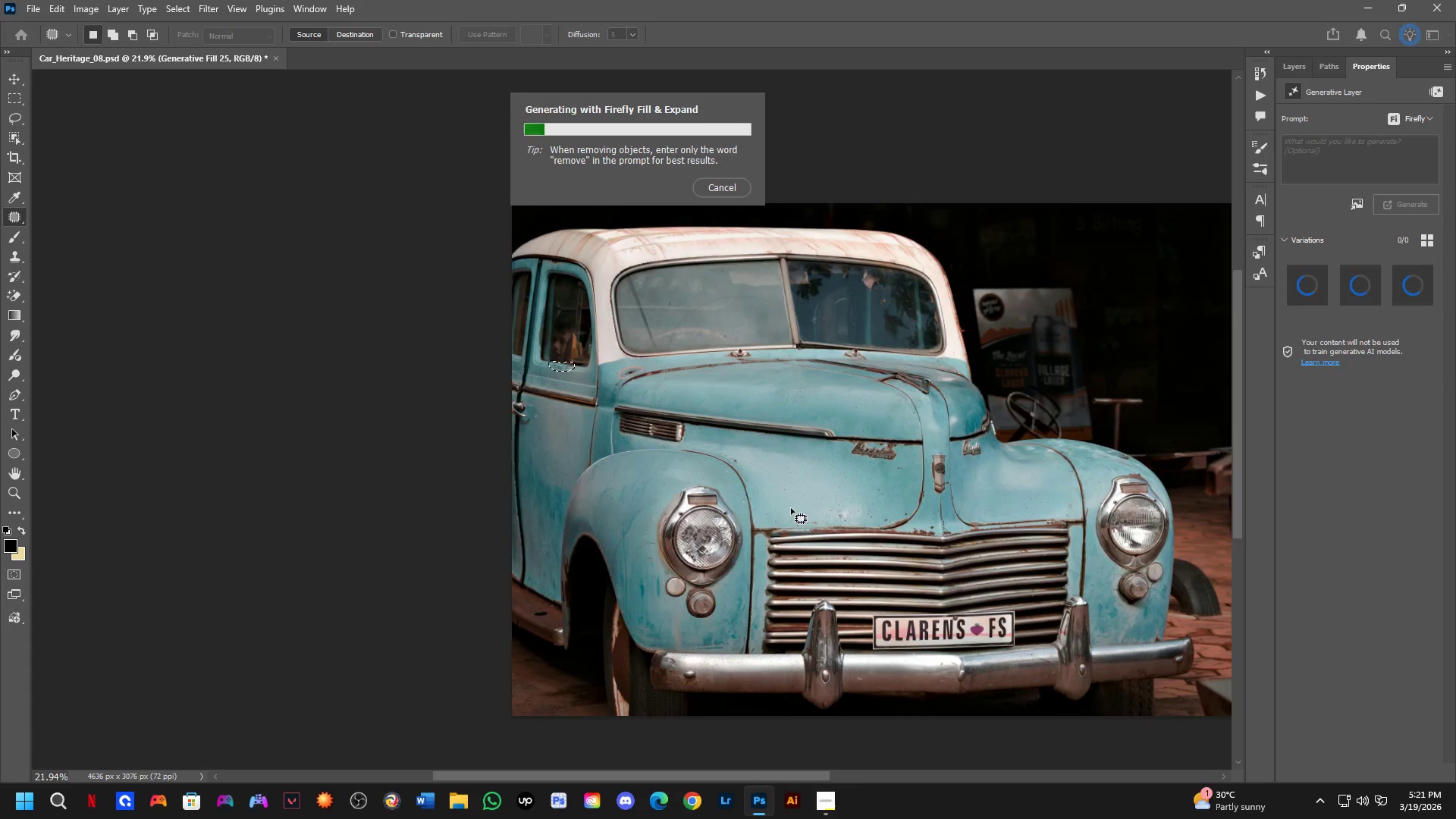 
scroll: coordinate [737, 474], scroll_direction: down, amount: 8.0
 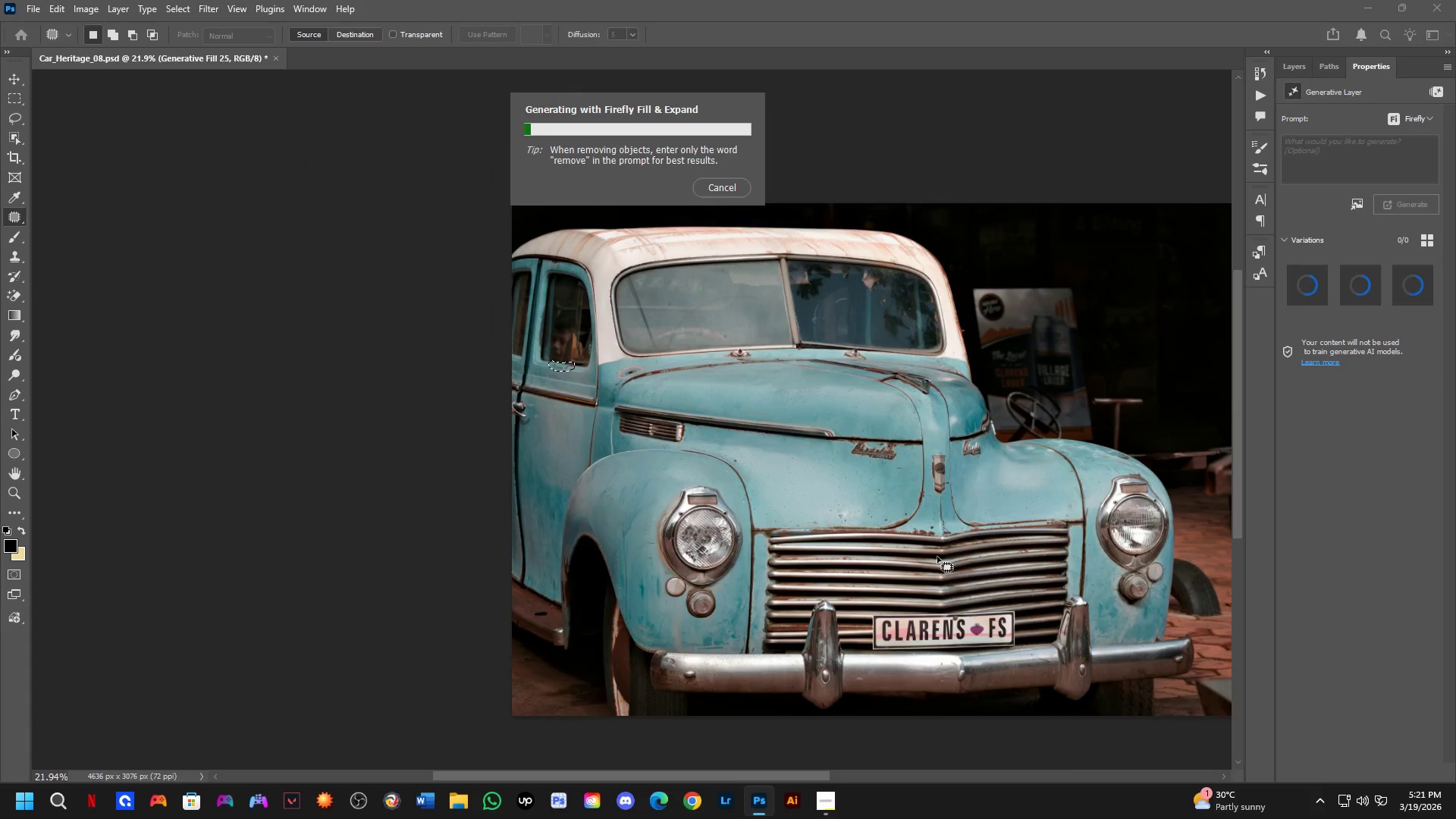 
key(Shift+ShiftLeft)
 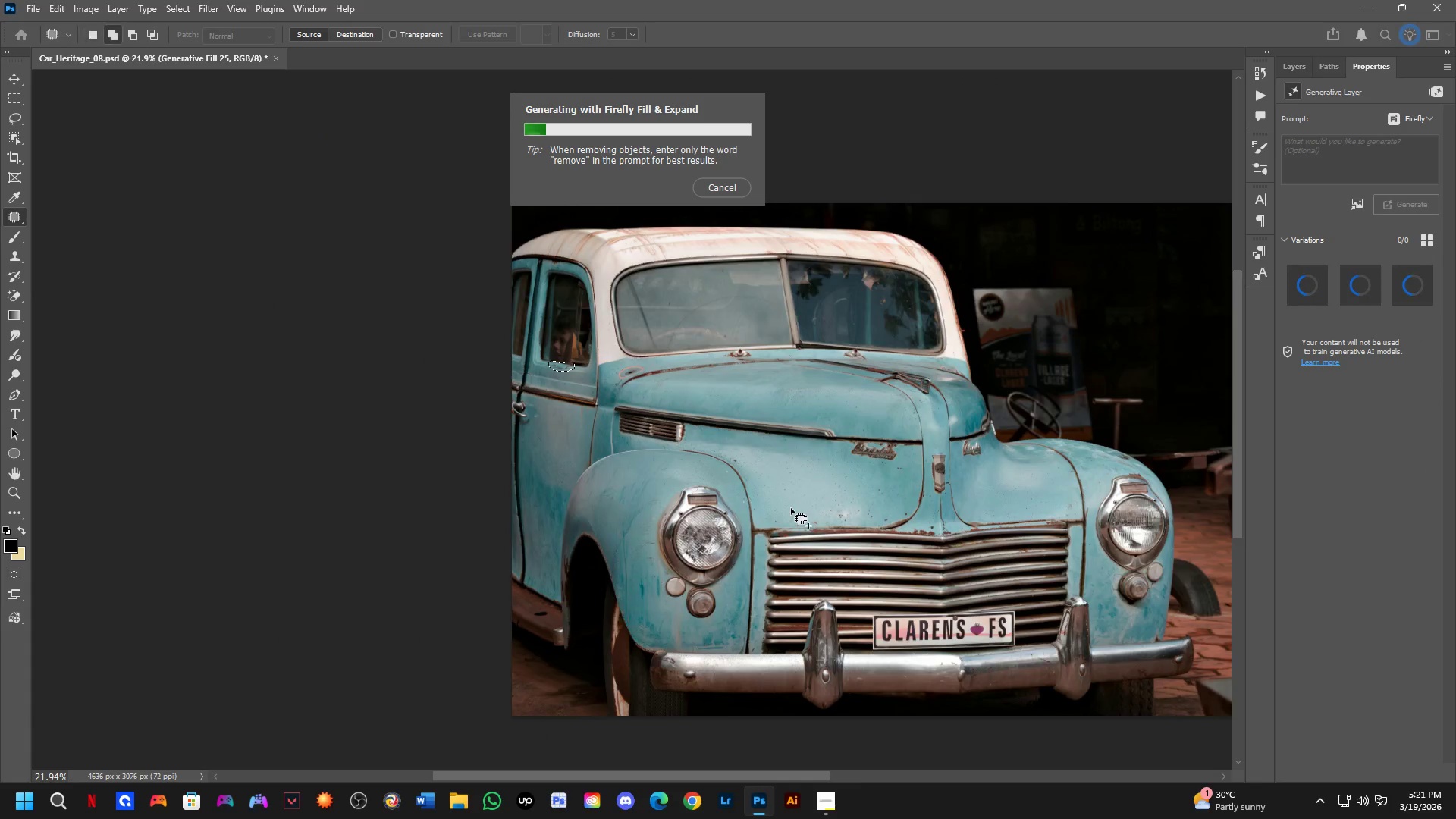 
key(Space)
 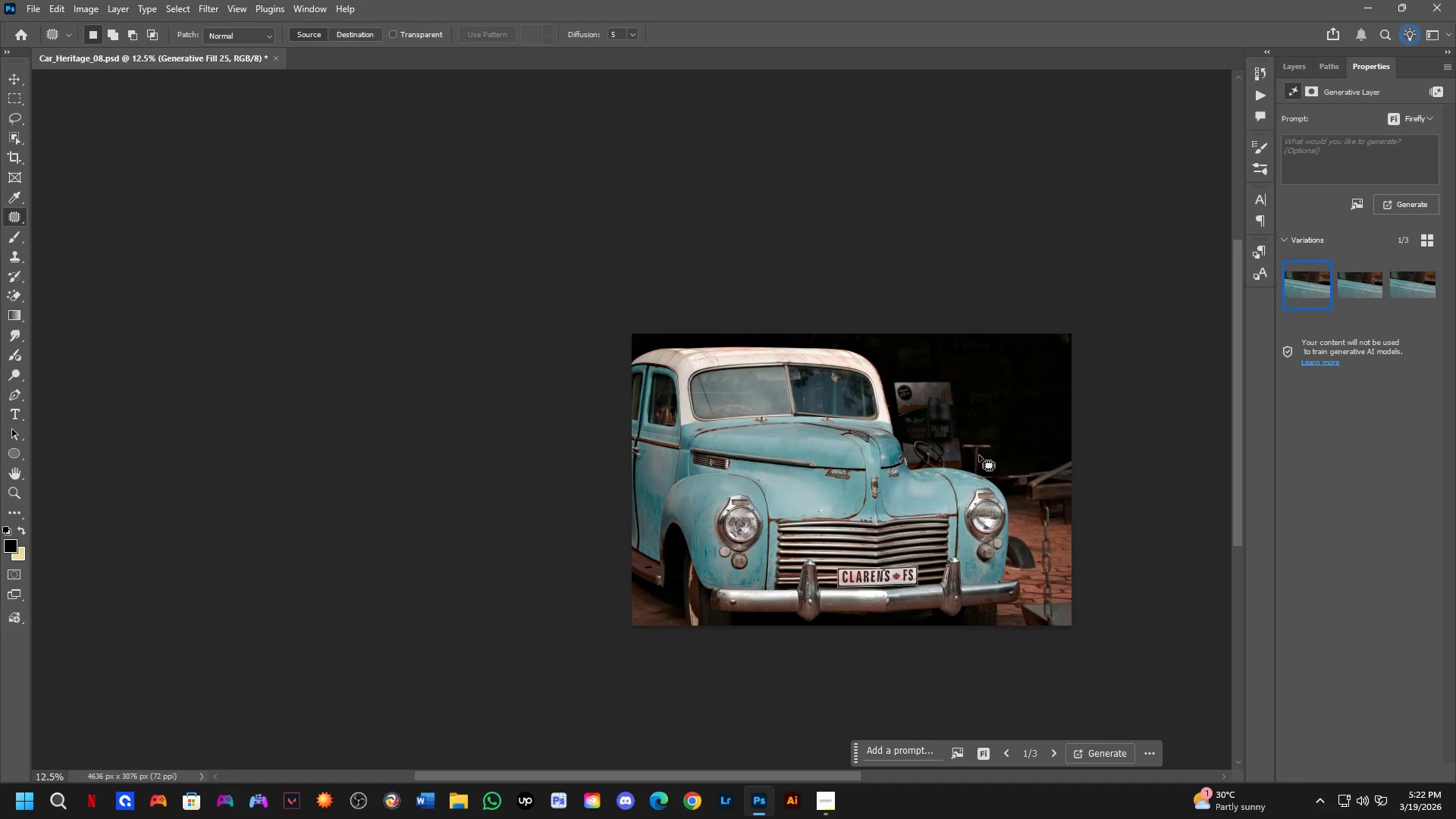 
scroll: coordinate [791, 506], scroll_direction: down, amount: 2.0
 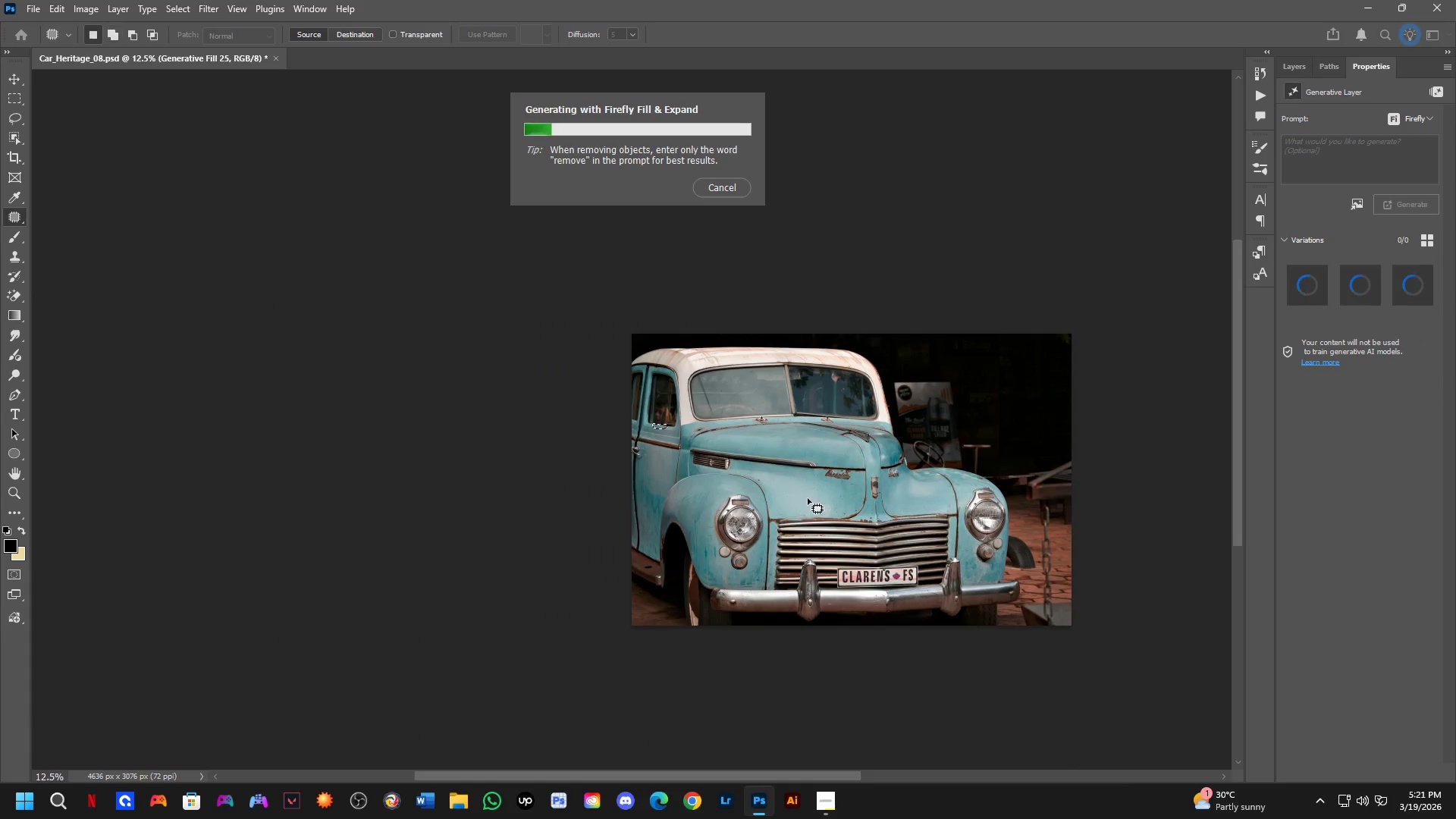 
wait(55.57)
 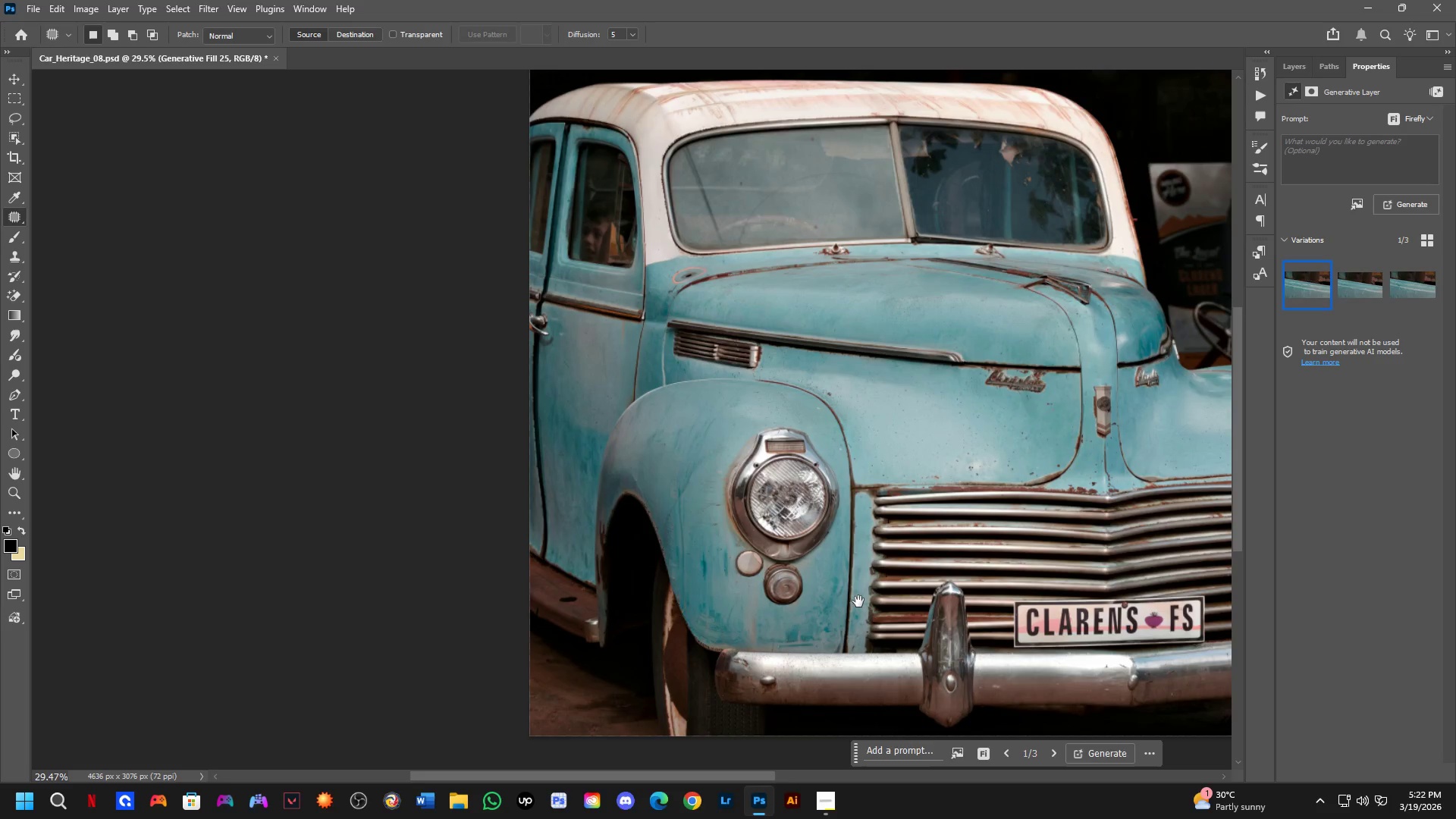 
hold_key(key=Space, duration=0.94)
 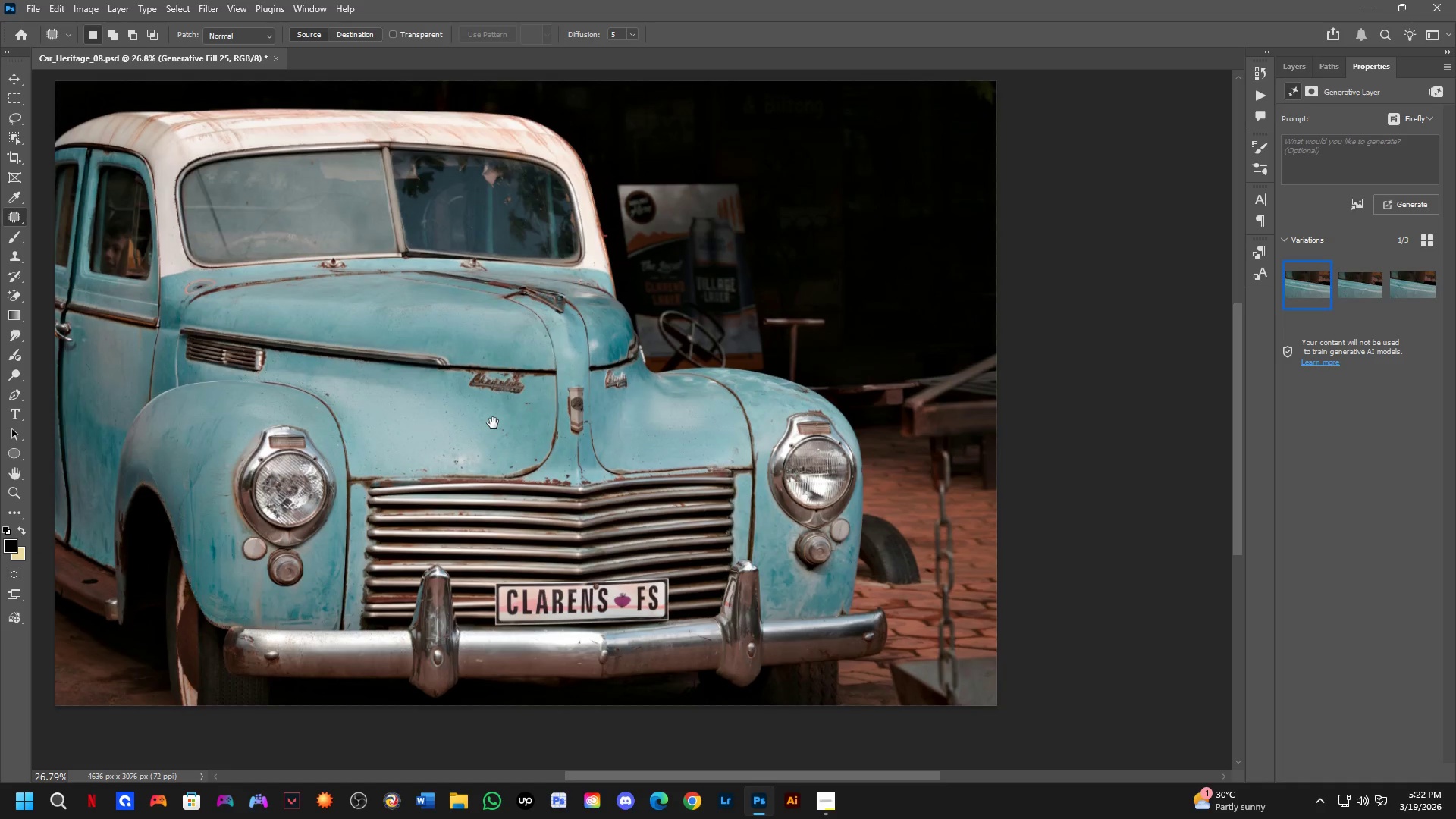 
left_click_drag(start_coordinate=[889, 553], to_coordinate=[359, 485])
 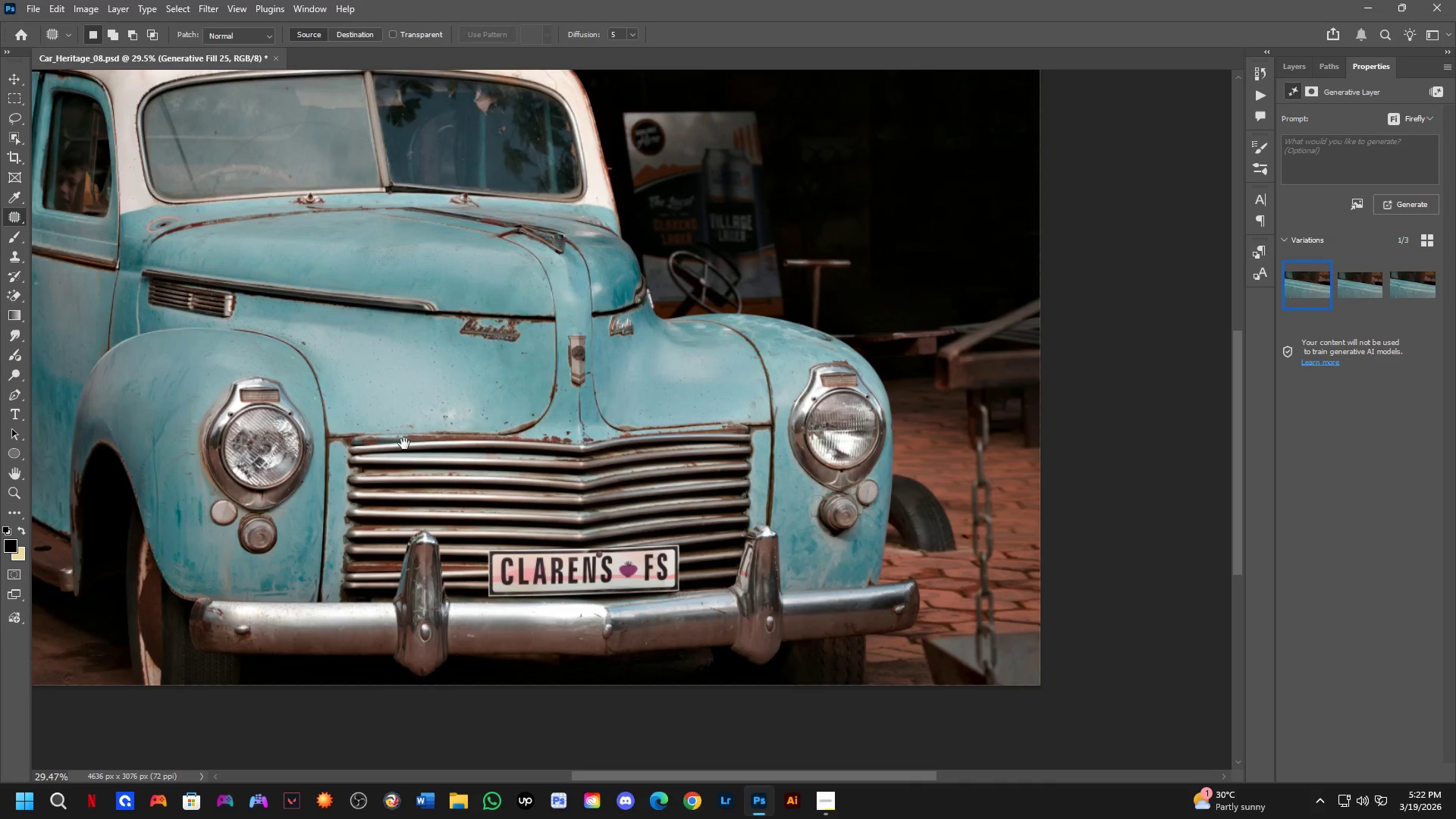 
scroll: coordinate [799, 696], scroll_direction: up, amount: 9.0
 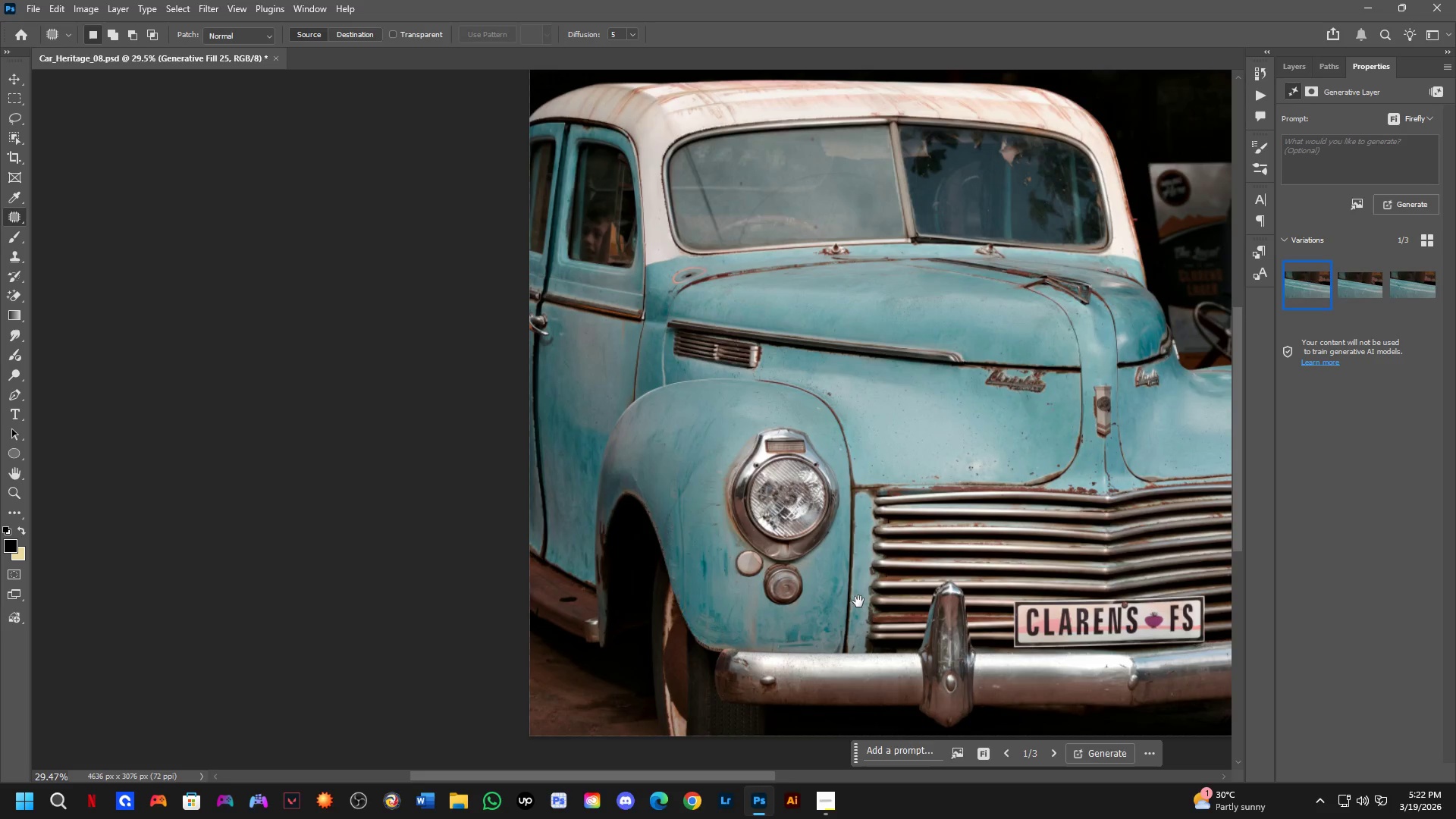 
hold_key(key=Space, duration=0.52)
 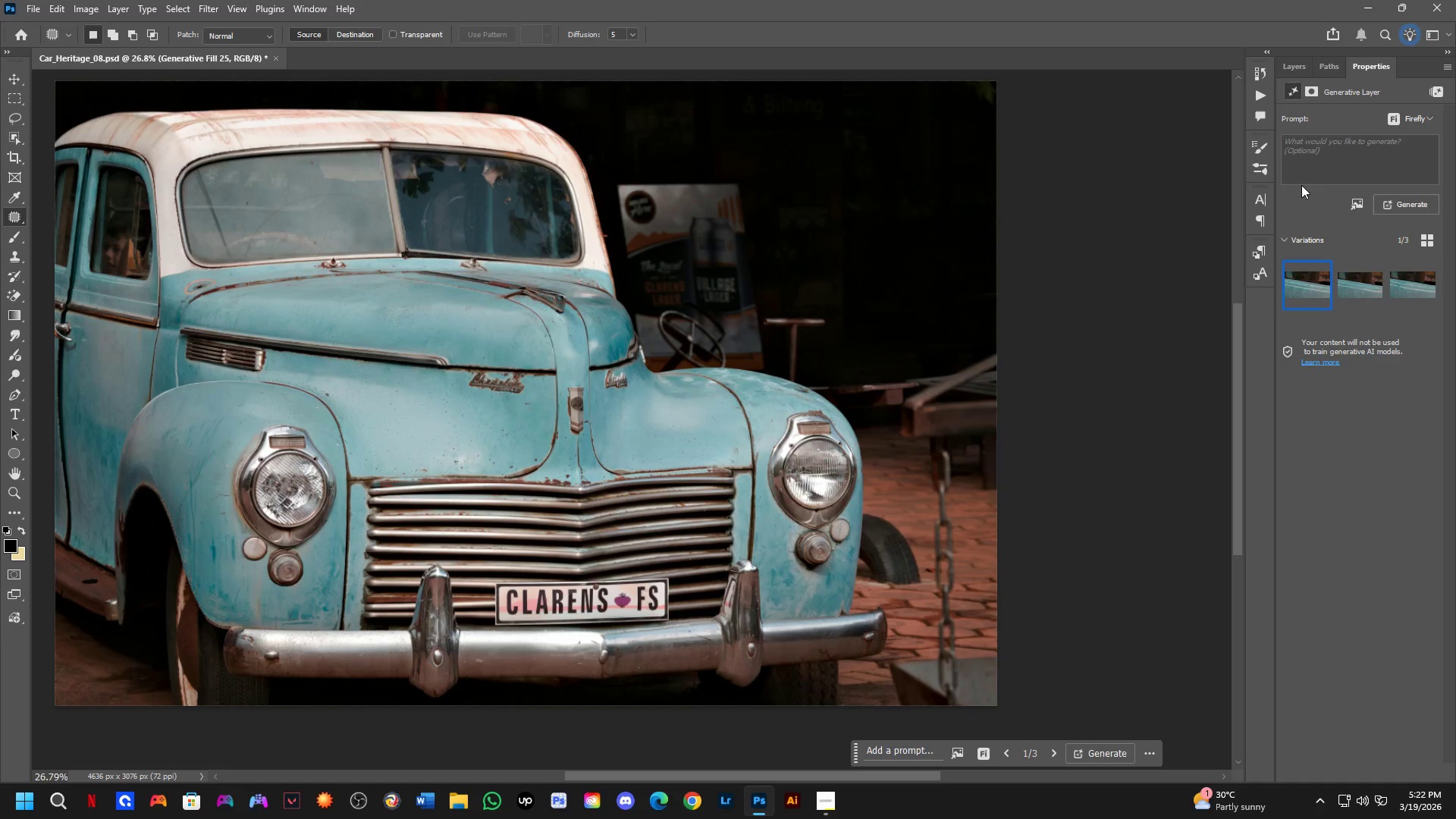 
left_click_drag(start_coordinate=[485, 398], to_coordinate=[493, 423])
 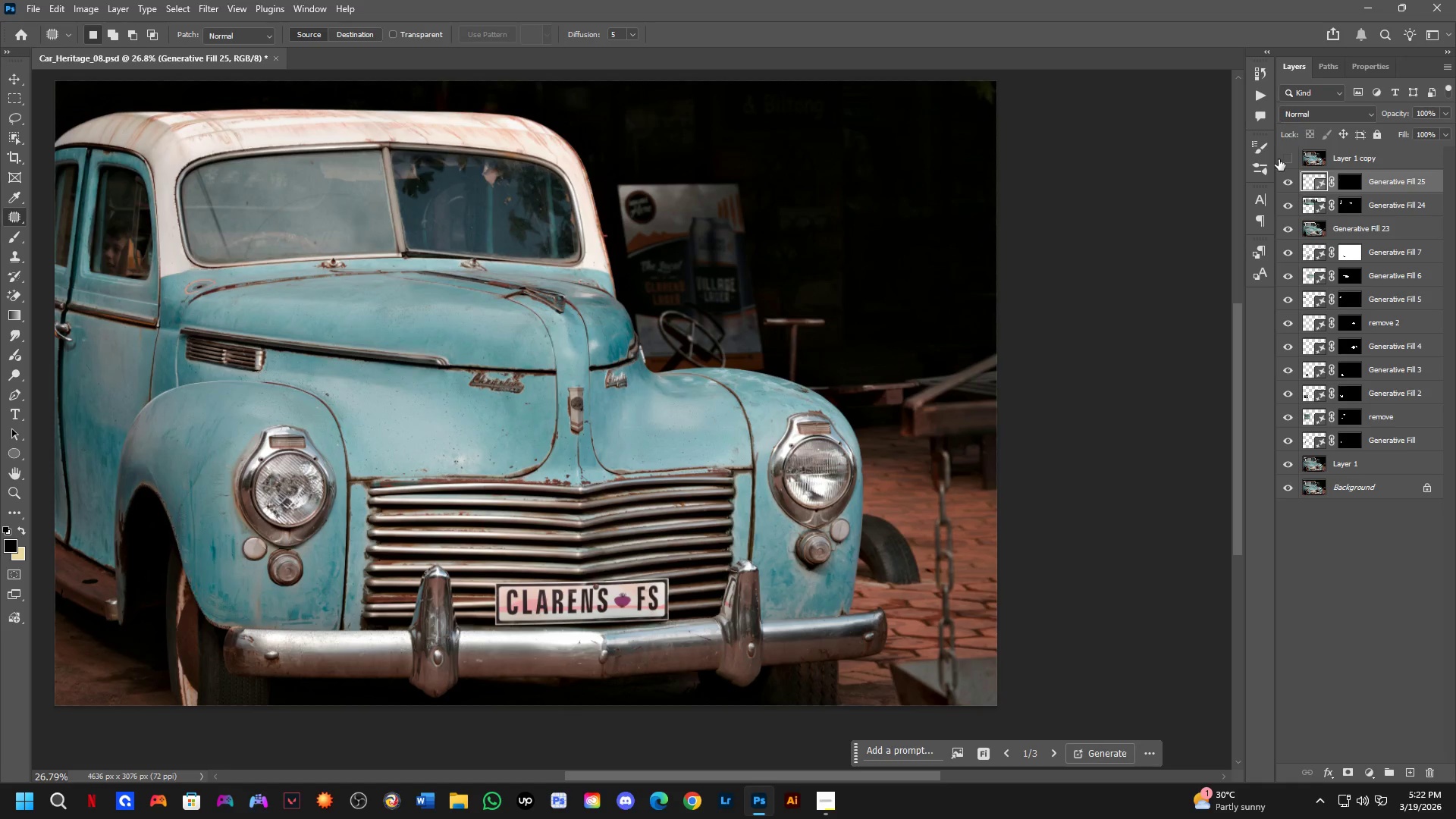 
scroll: coordinate [417, 431], scroll_direction: down, amount: 1.0
 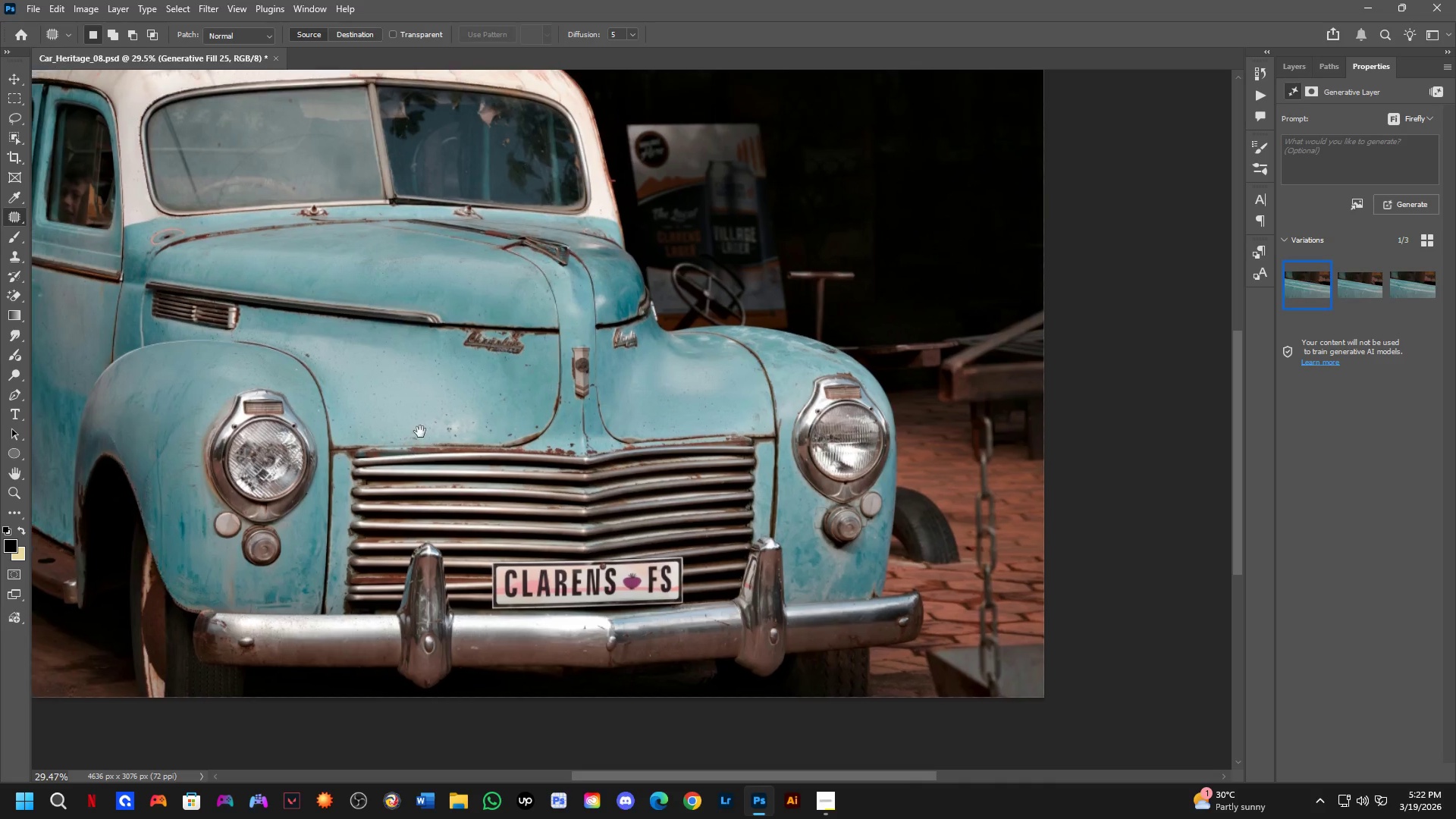 
left_click([1289, 189])
 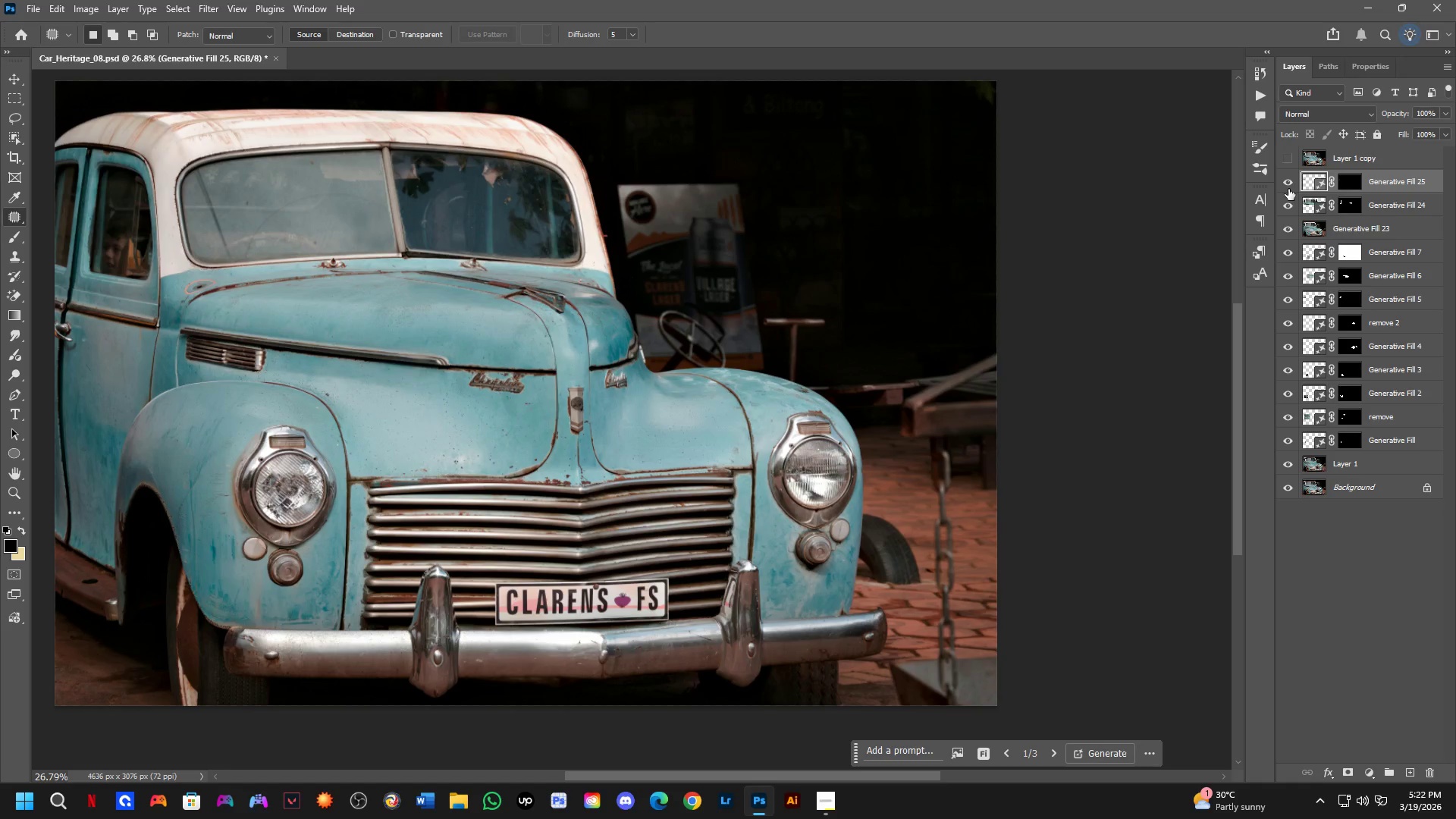 
left_click([1288, 182])
 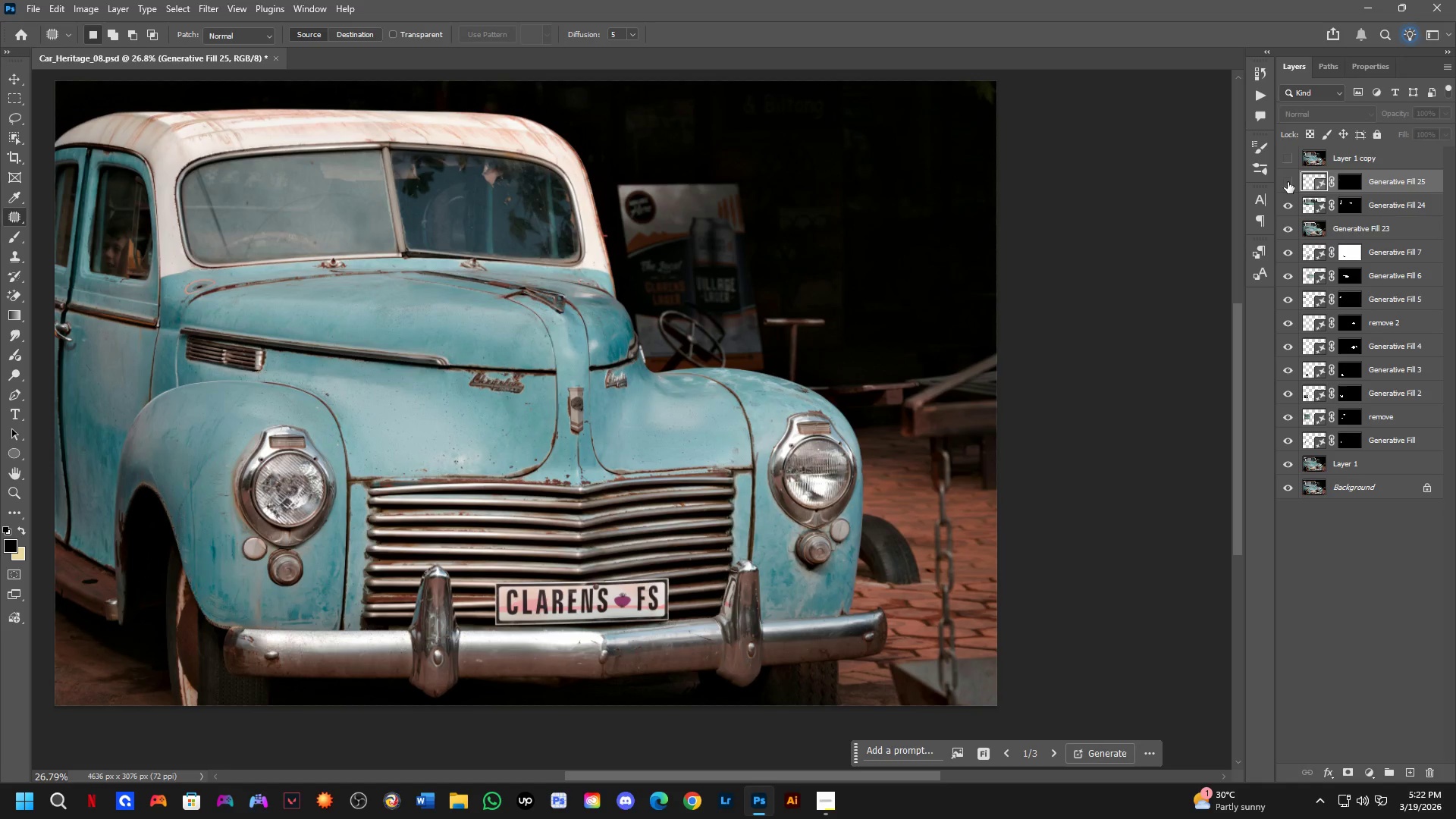 
left_click([1288, 182])
 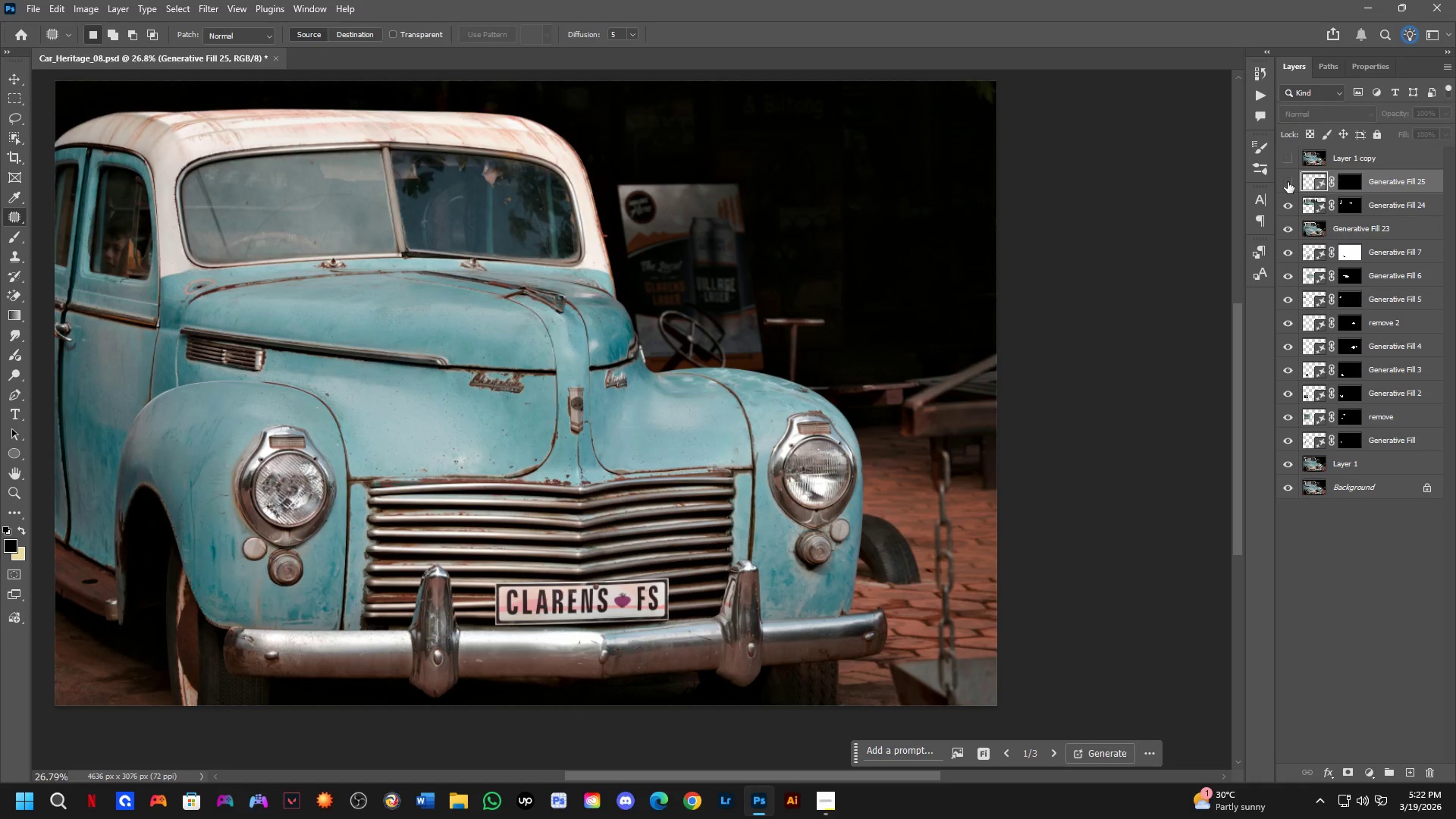 
double_click([1288, 182])
 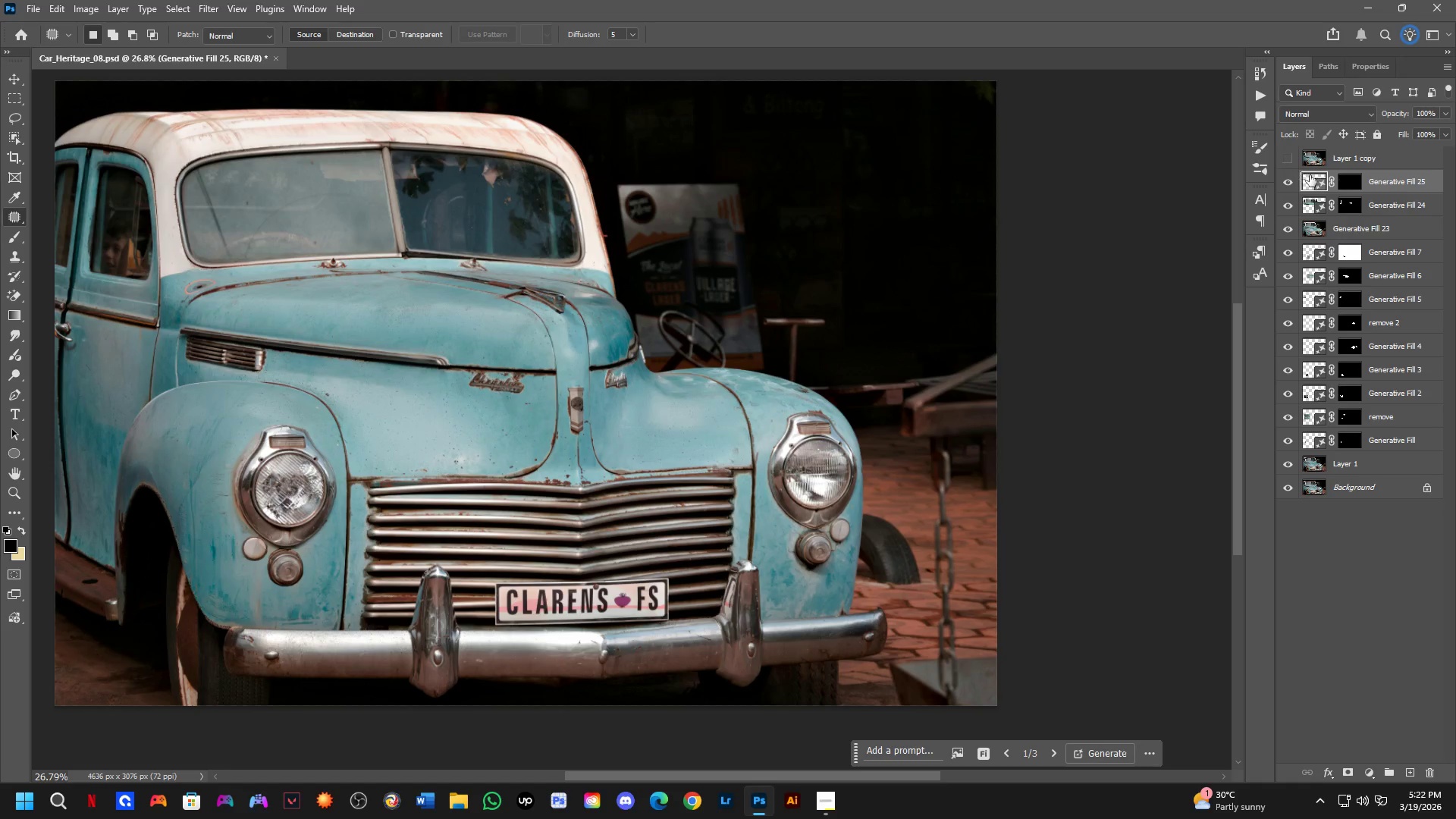 
hold_key(key=ControlLeft, duration=0.58)
left_click([1351, 180])
 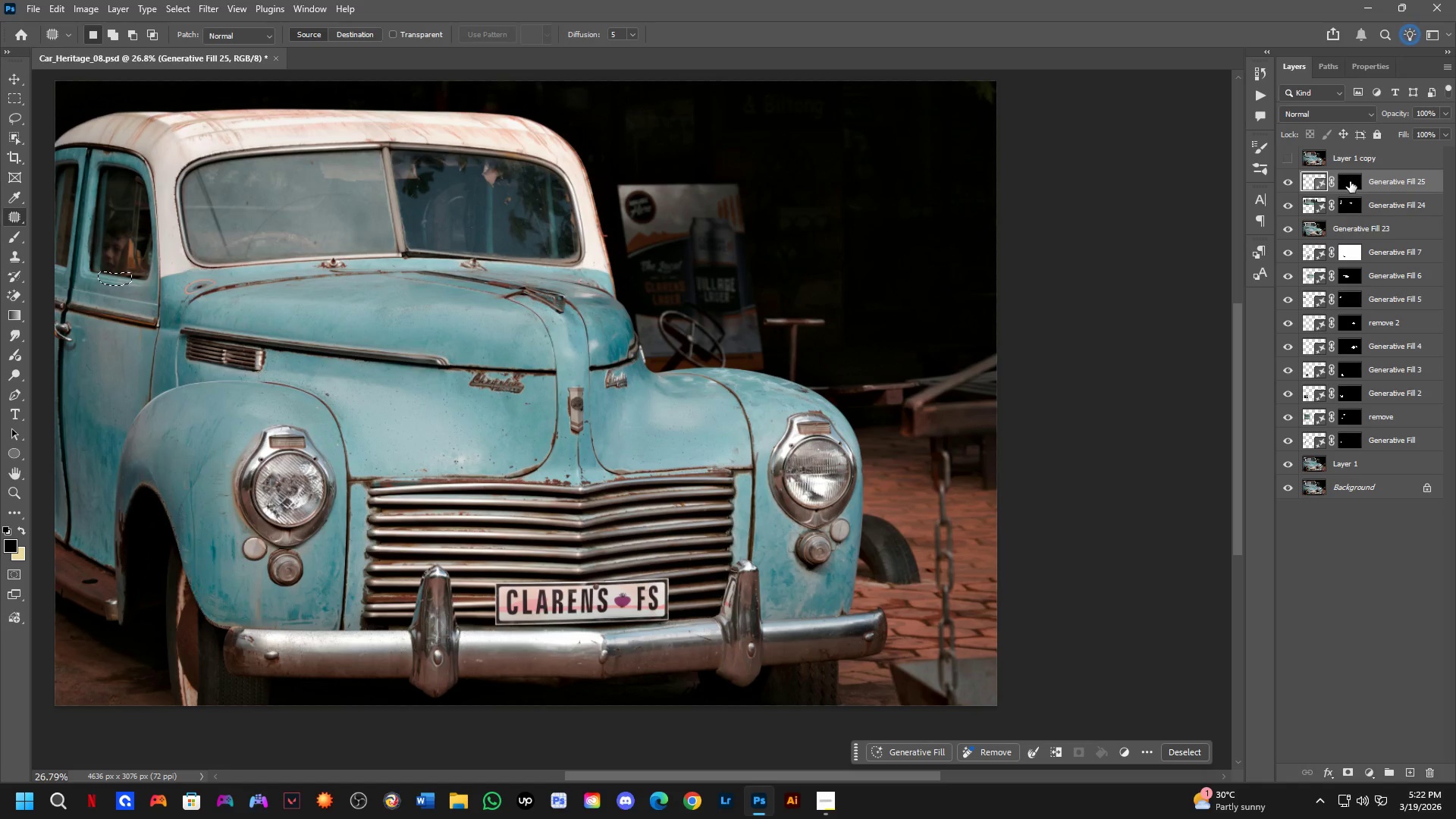 
key(Control+D)
 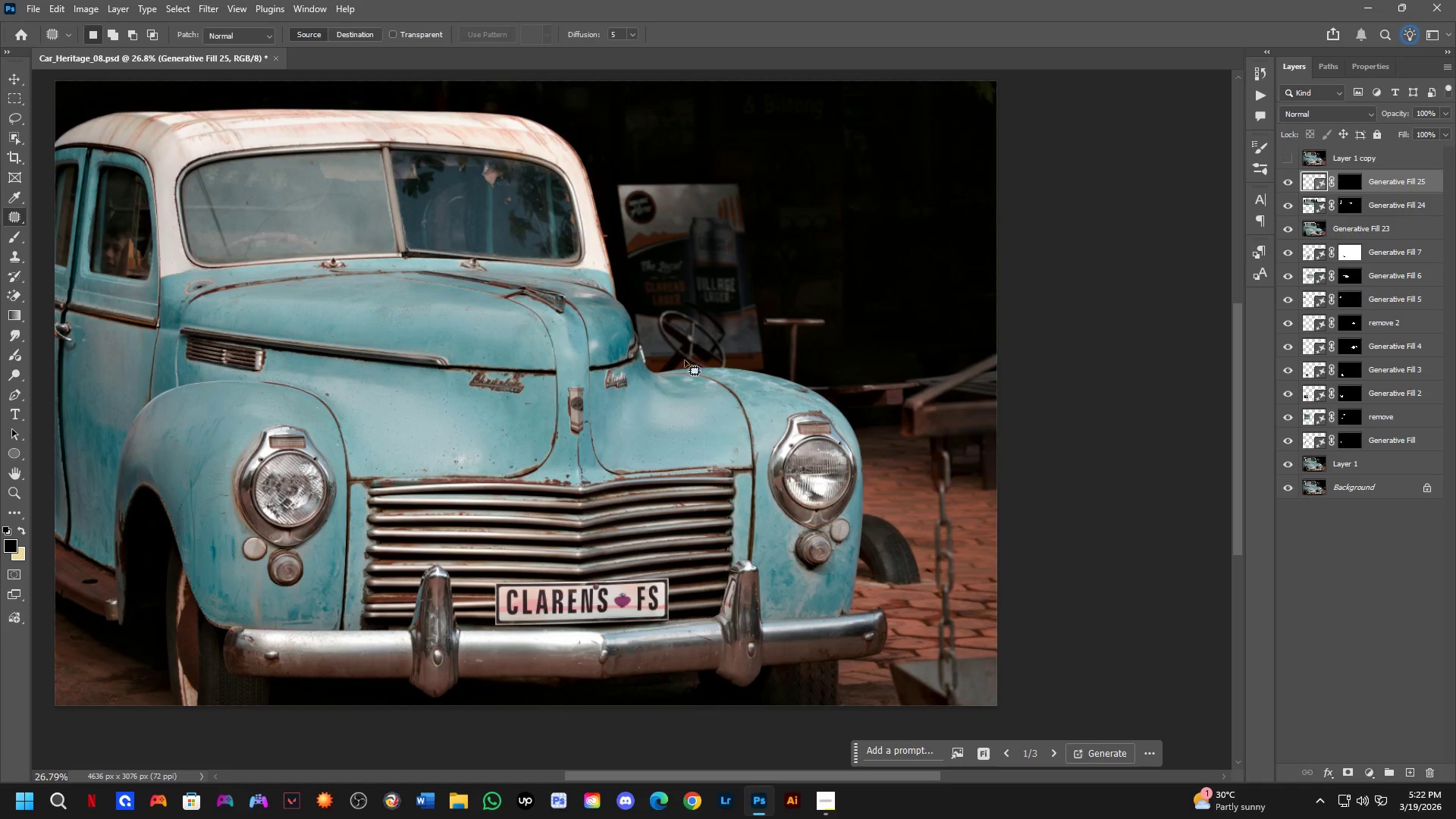 
hold_key(key=Space, duration=0.45)
 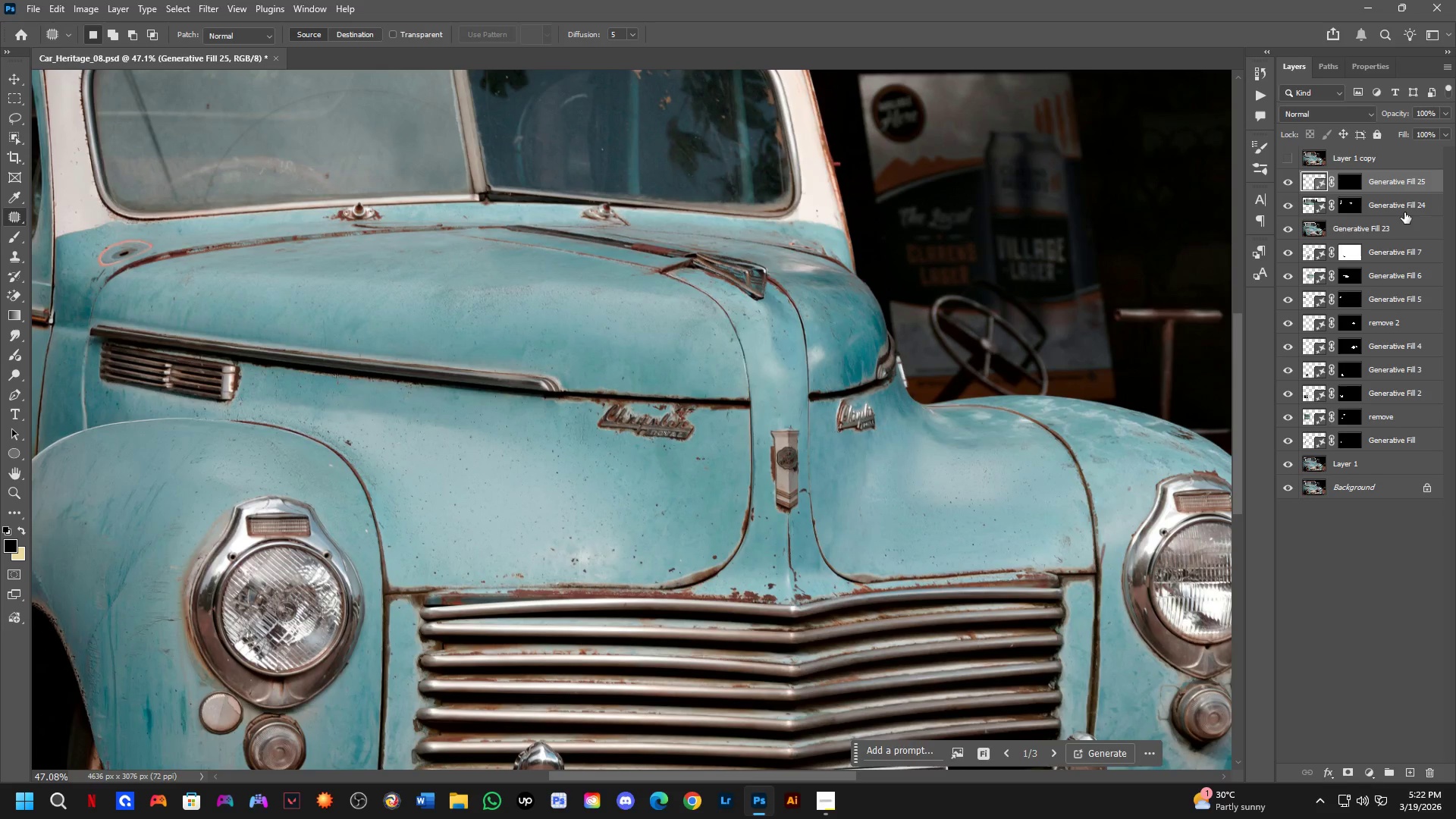 
left_click_drag(start_coordinate=[512, 356], to_coordinate=[649, 394])
 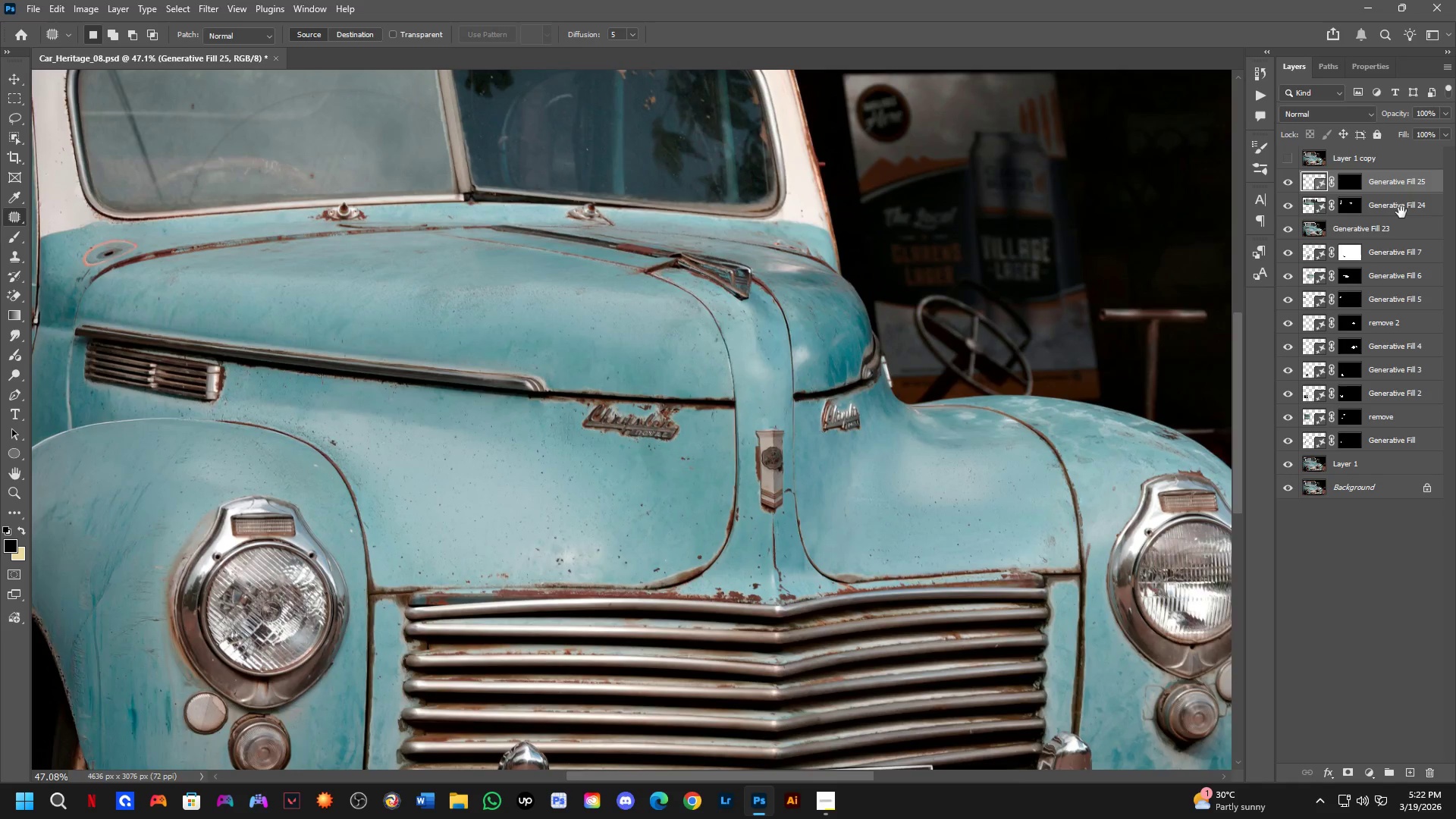 
scroll: coordinate [519, 368], scroll_direction: up, amount: 6.0
 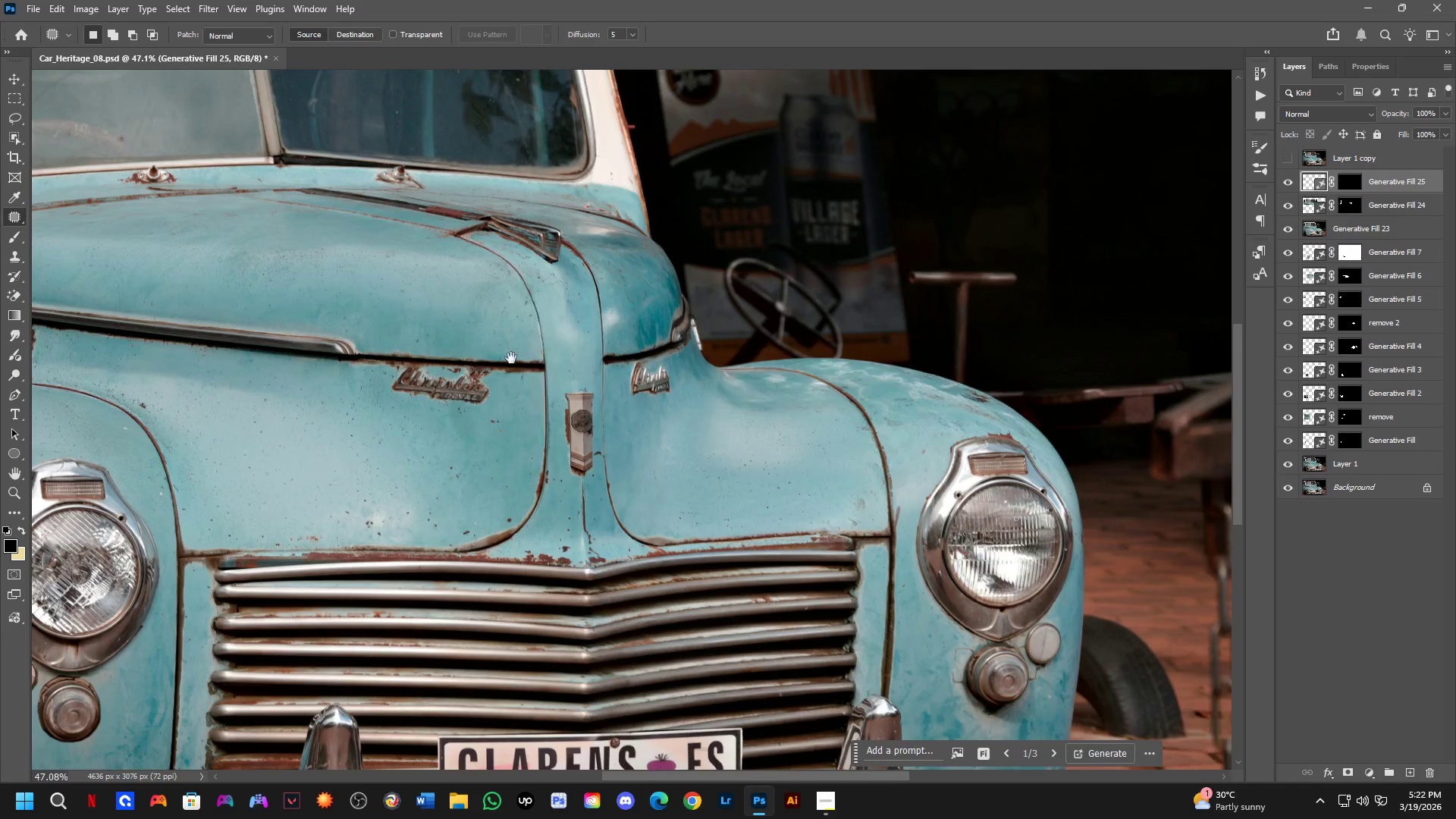 
key(Control+Shift+ShiftLeft)
 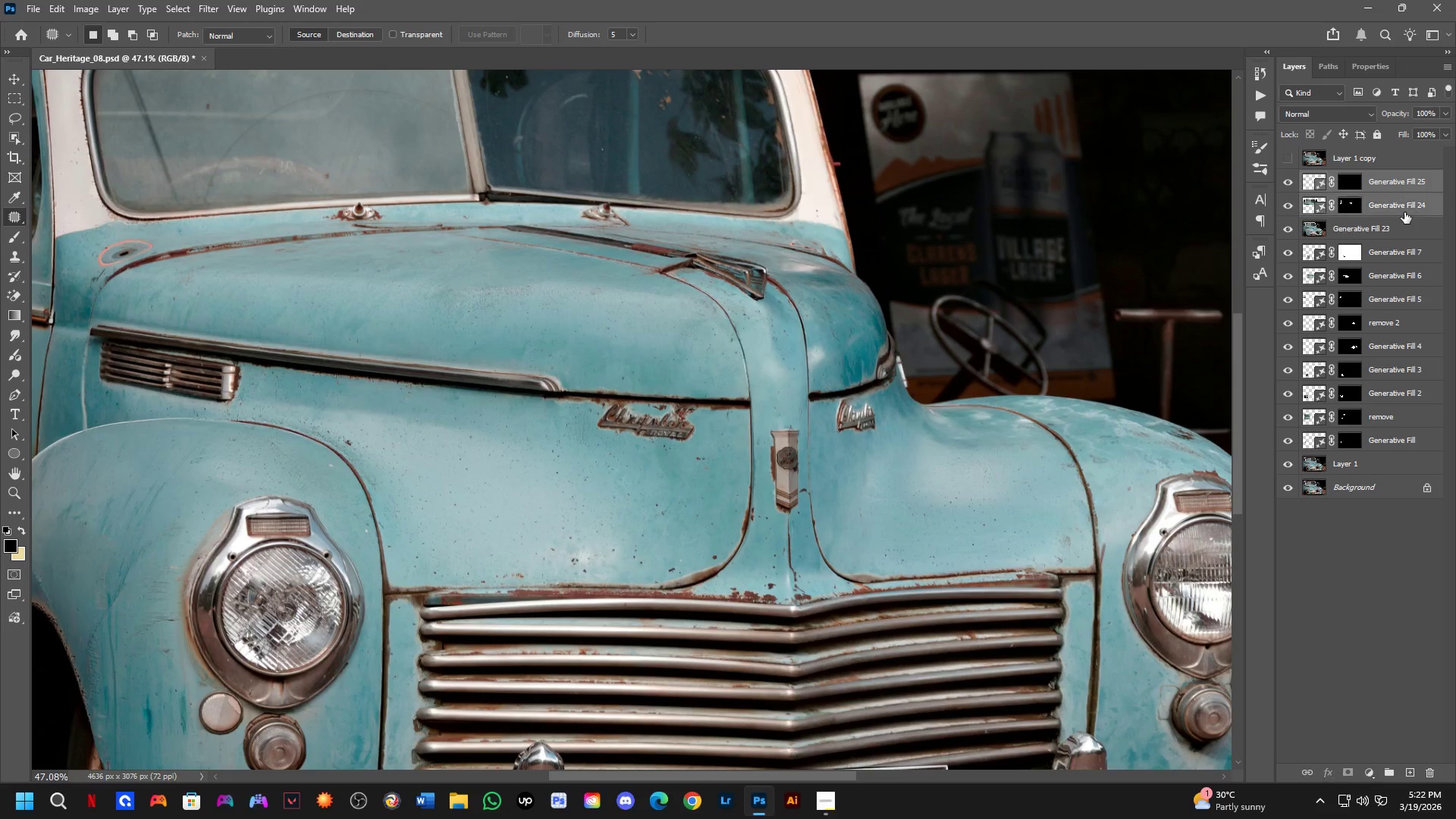 
key(Control+E)
 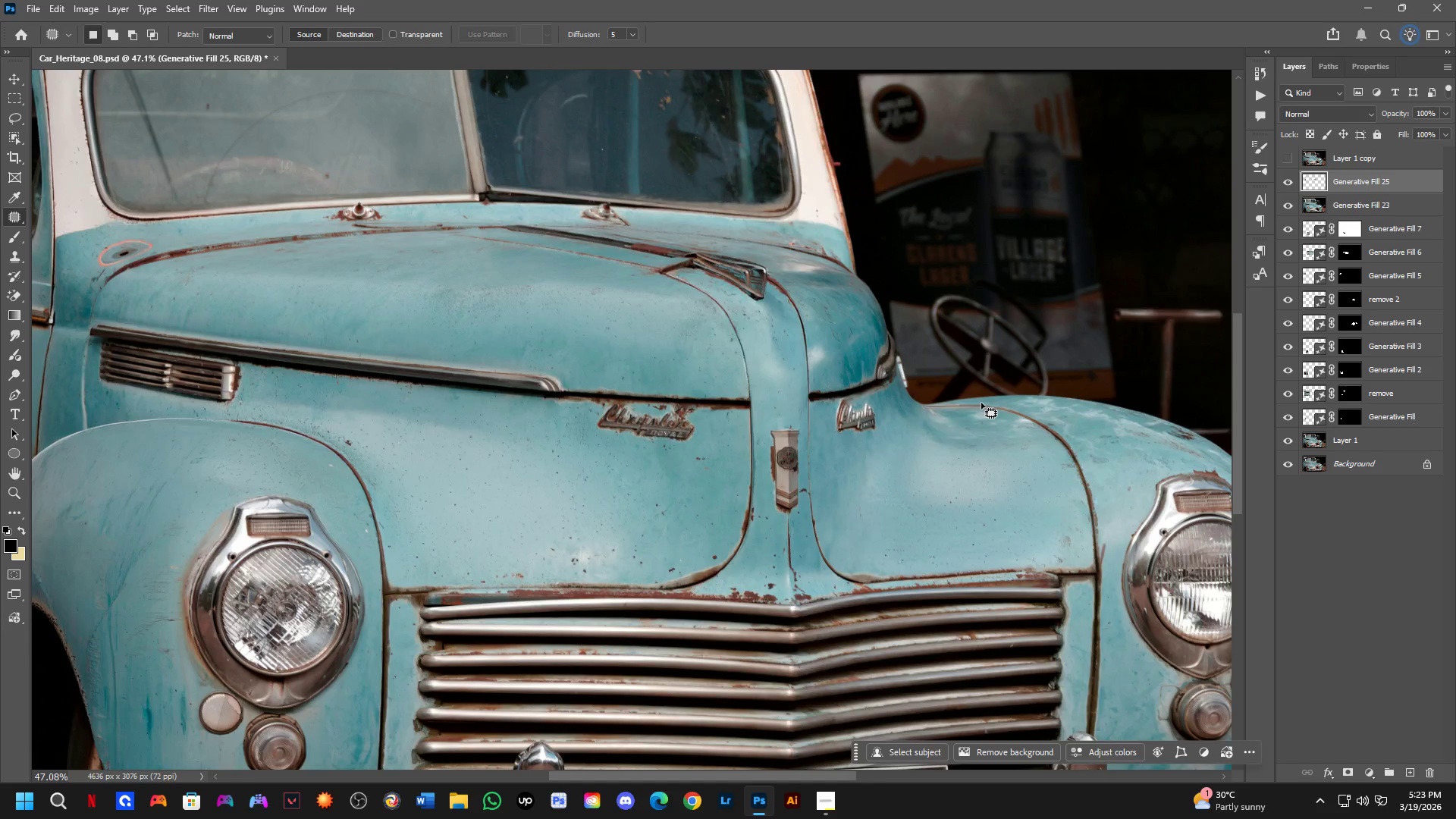 
wait(17.8)
 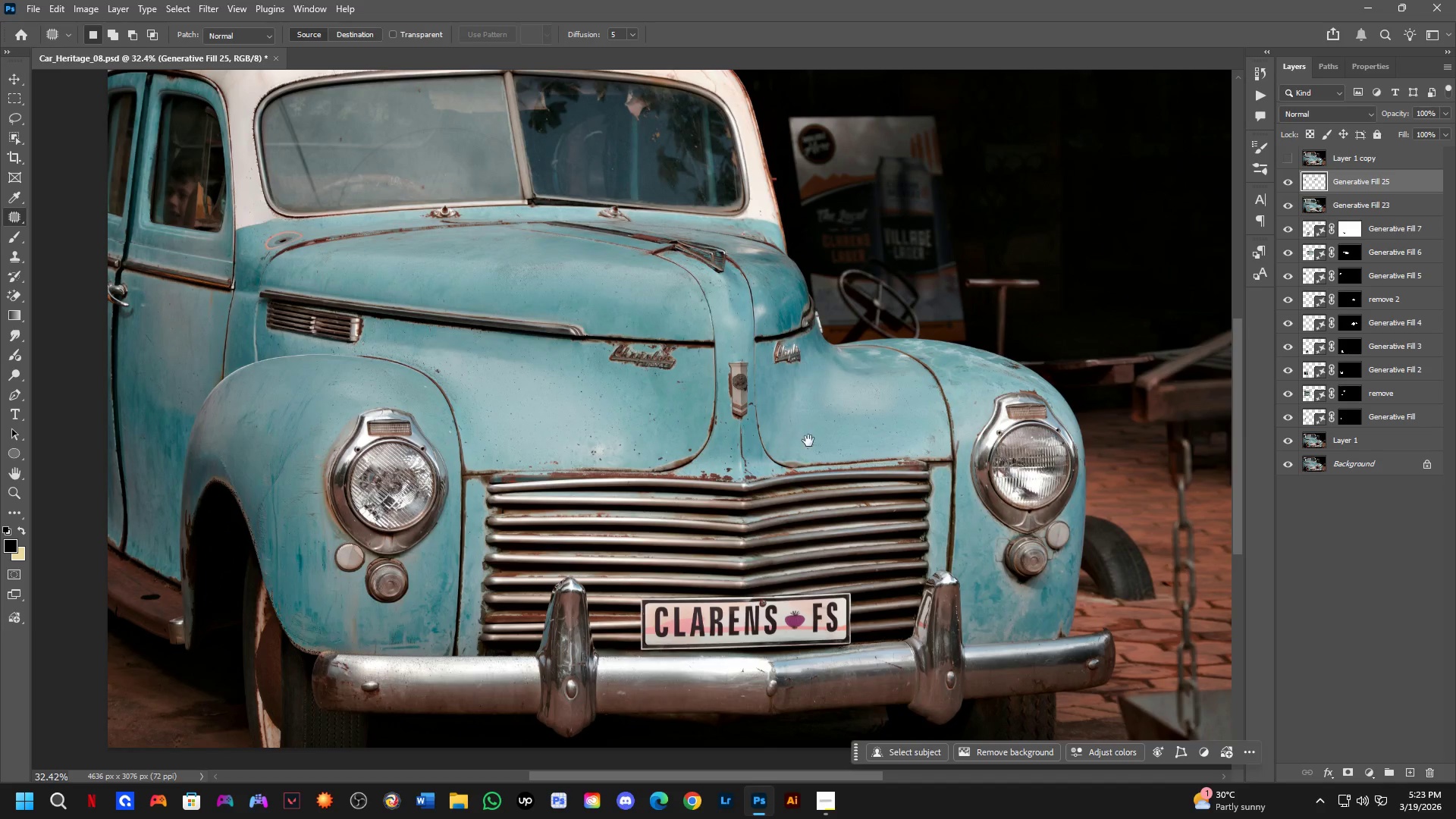 
hold_key(key=Space, duration=0.5)
 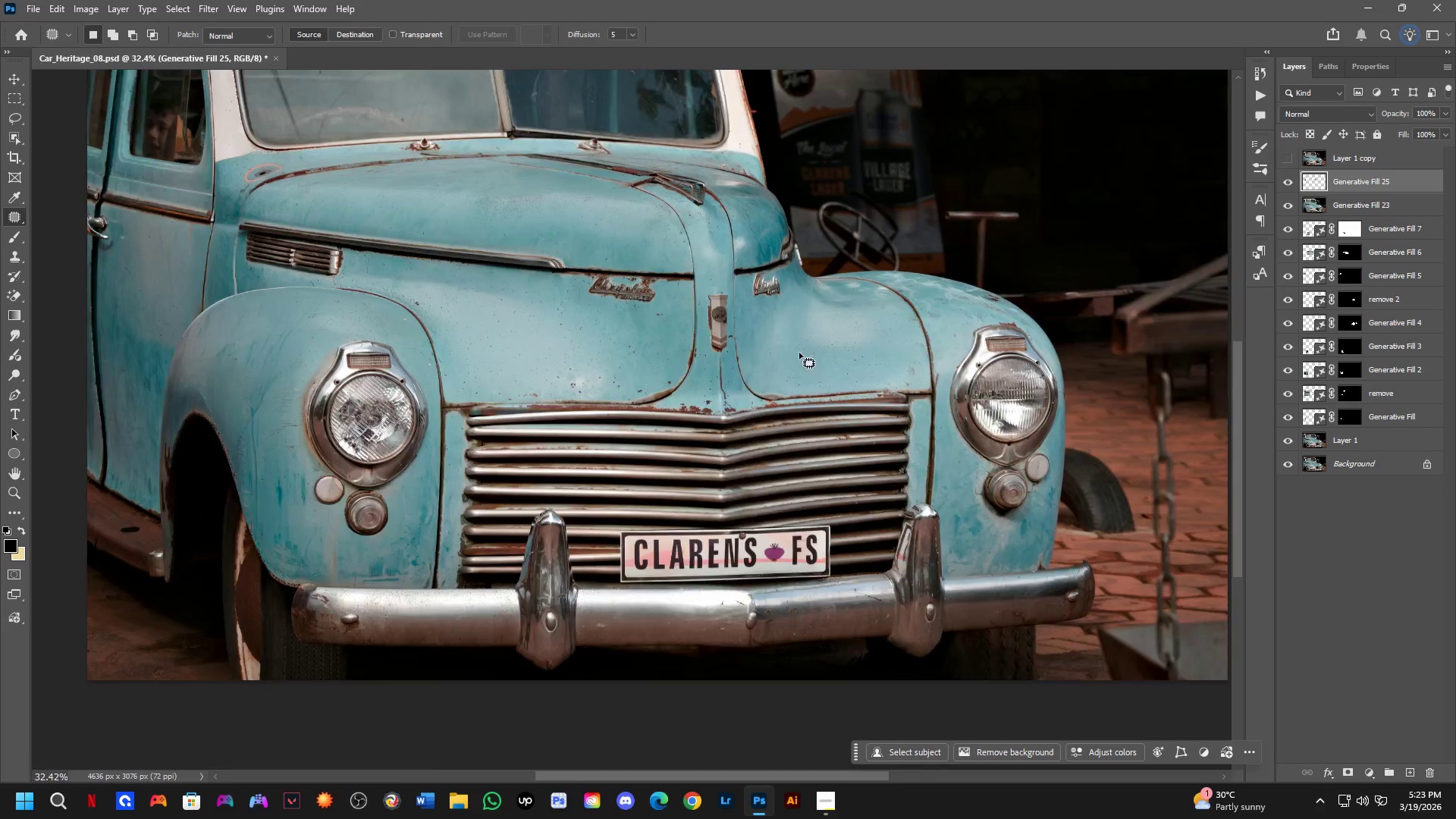 
left_click_drag(start_coordinate=[807, 441], to_coordinate=[786, 373])
 